 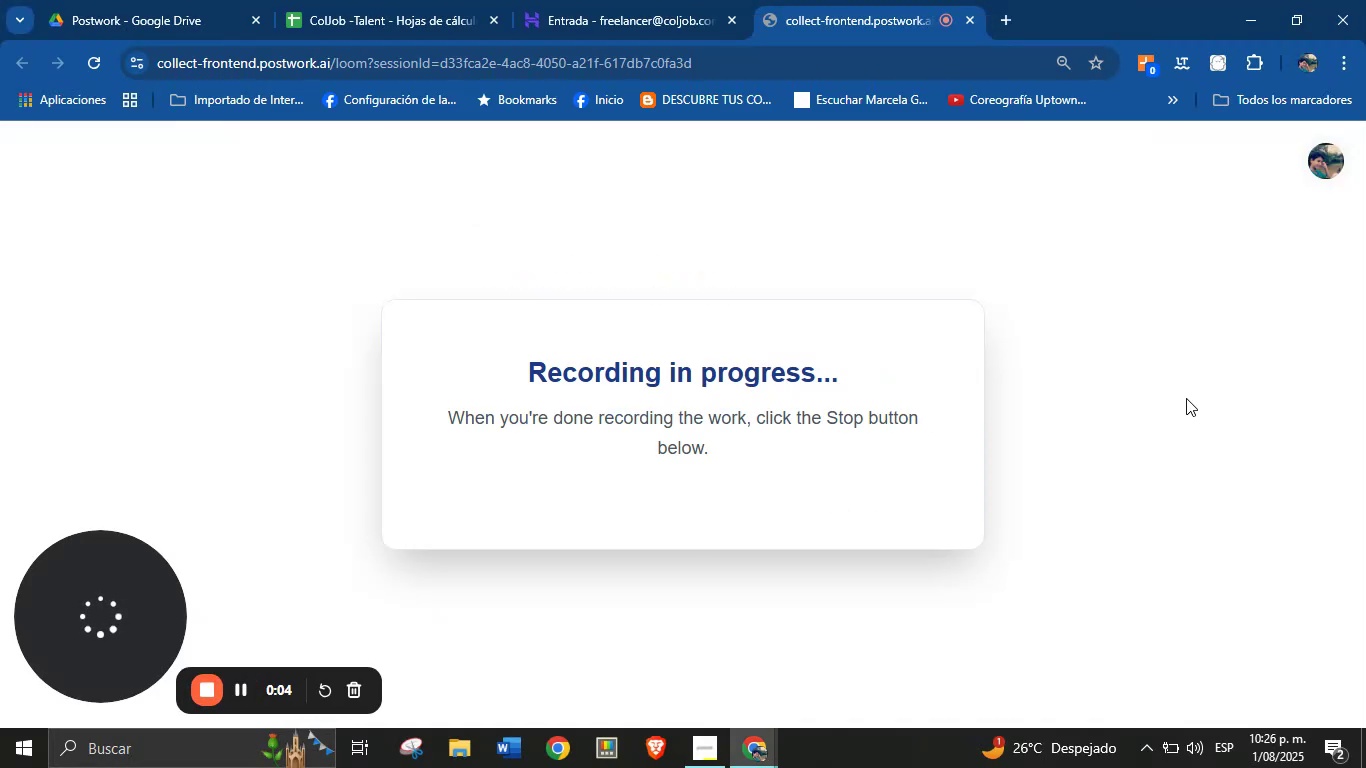 
left_click([627, 0])
 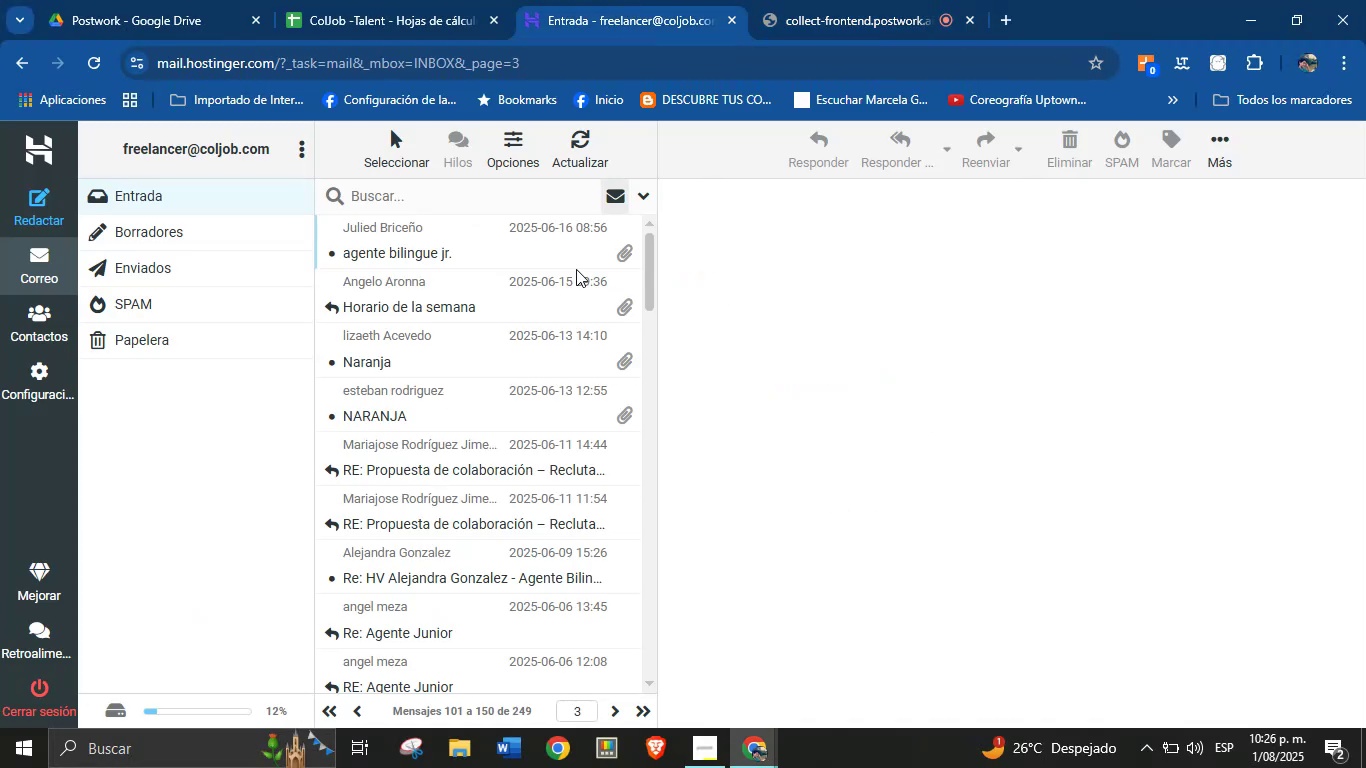 
scroll: coordinate [512, 382], scroll_direction: down, amount: 15.0
 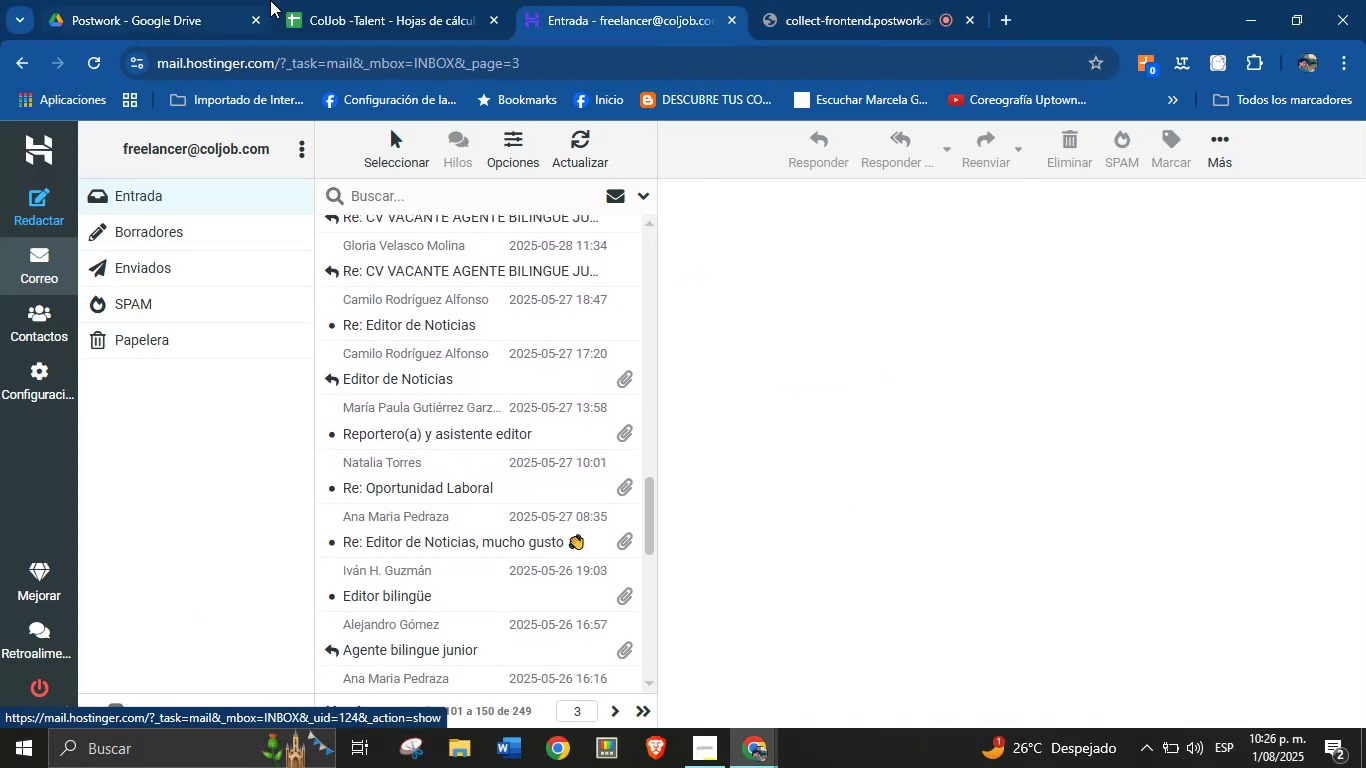 
left_click([382, 0])
 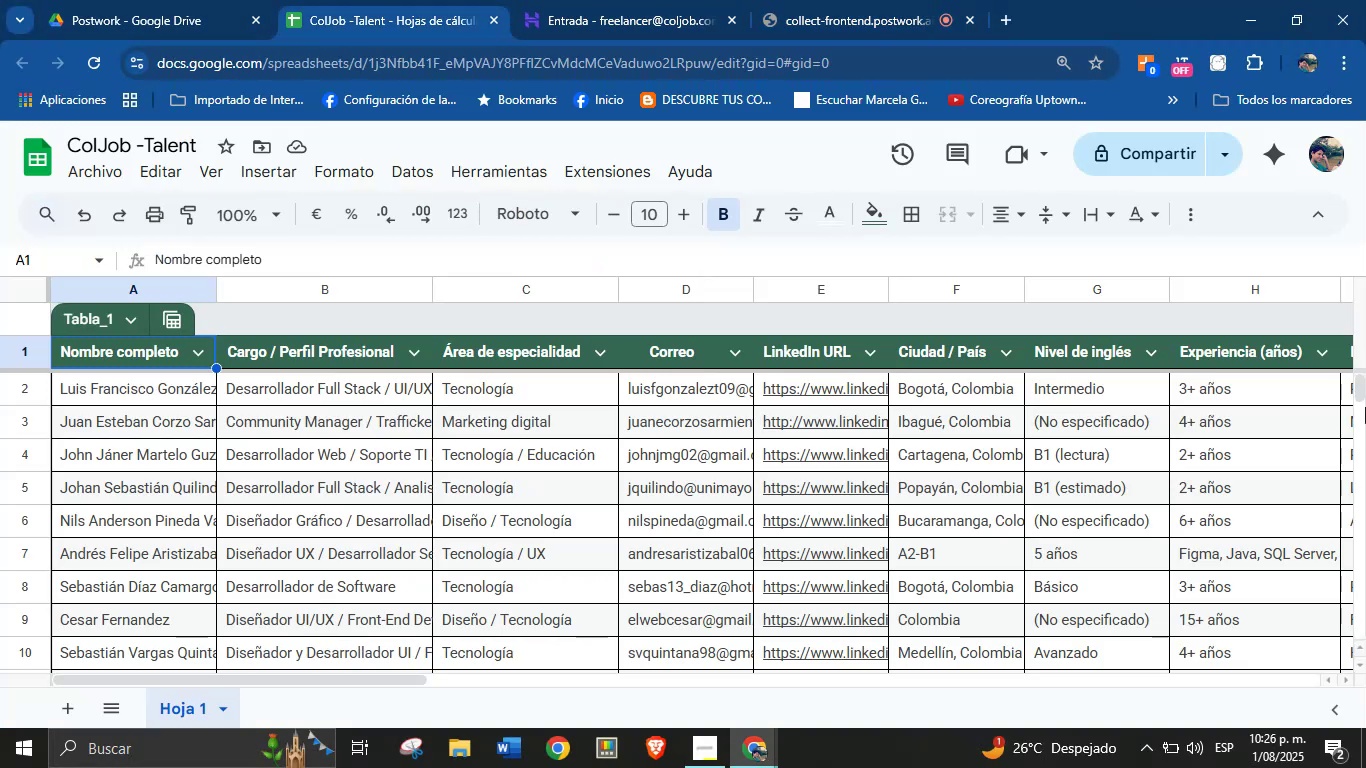 
left_click_drag(start_coordinate=[1362, 389], to_coordinate=[1356, 492])
 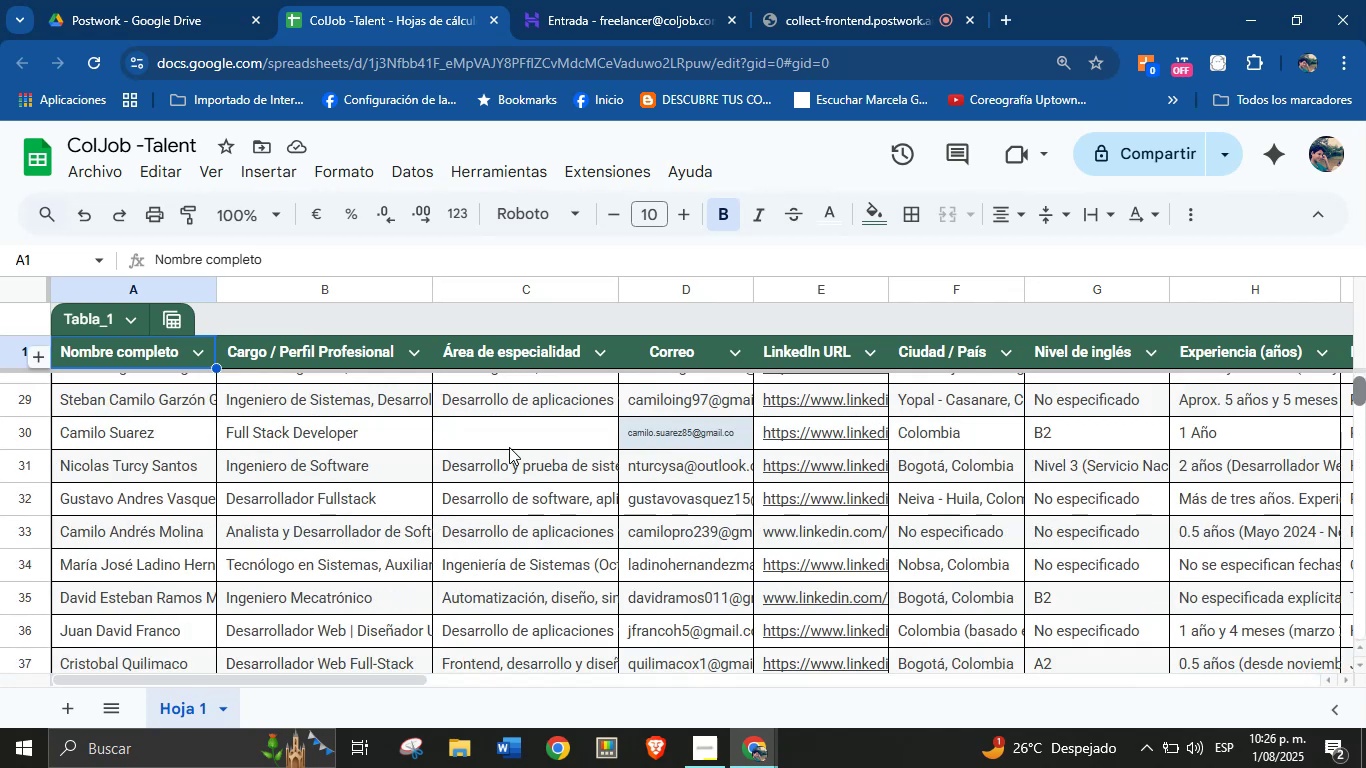 
scroll: coordinate [351, 510], scroll_direction: down, amount: 93.0
 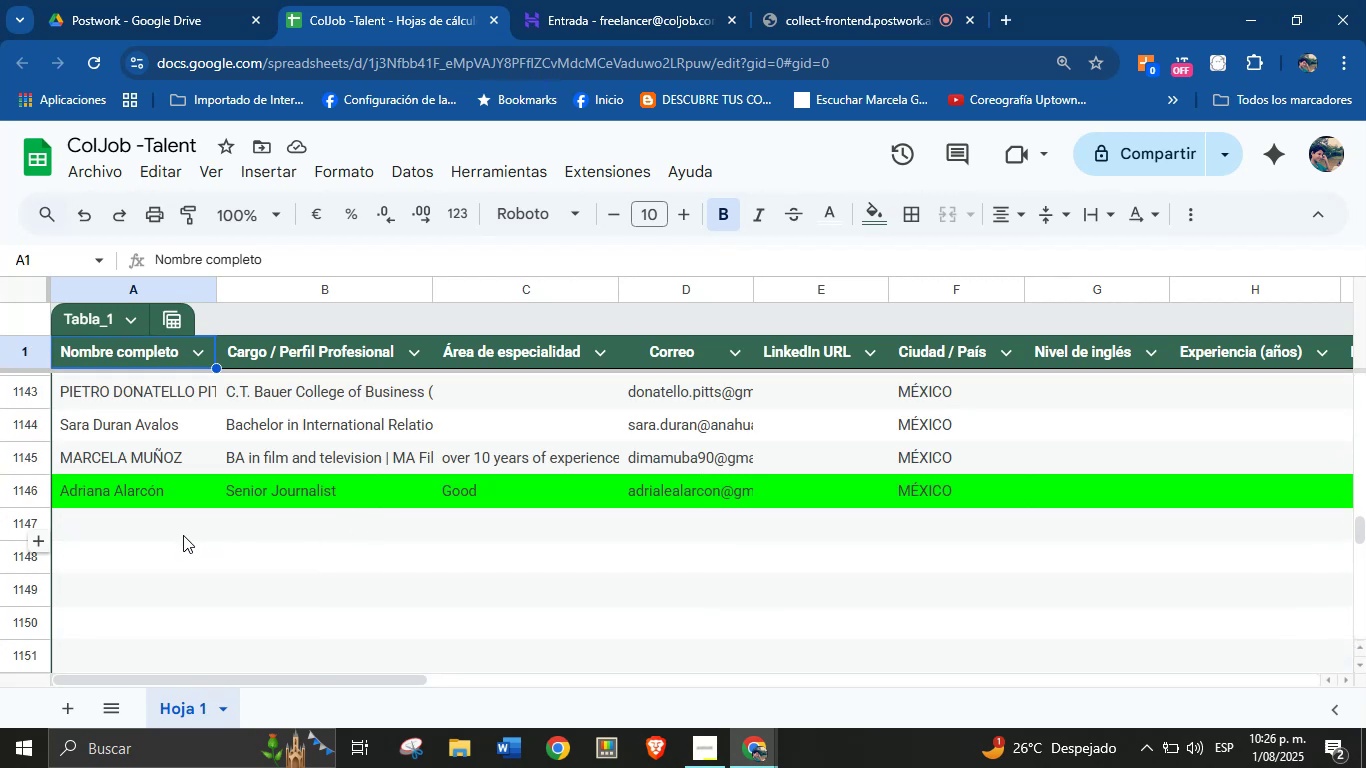 
left_click([165, 543])
 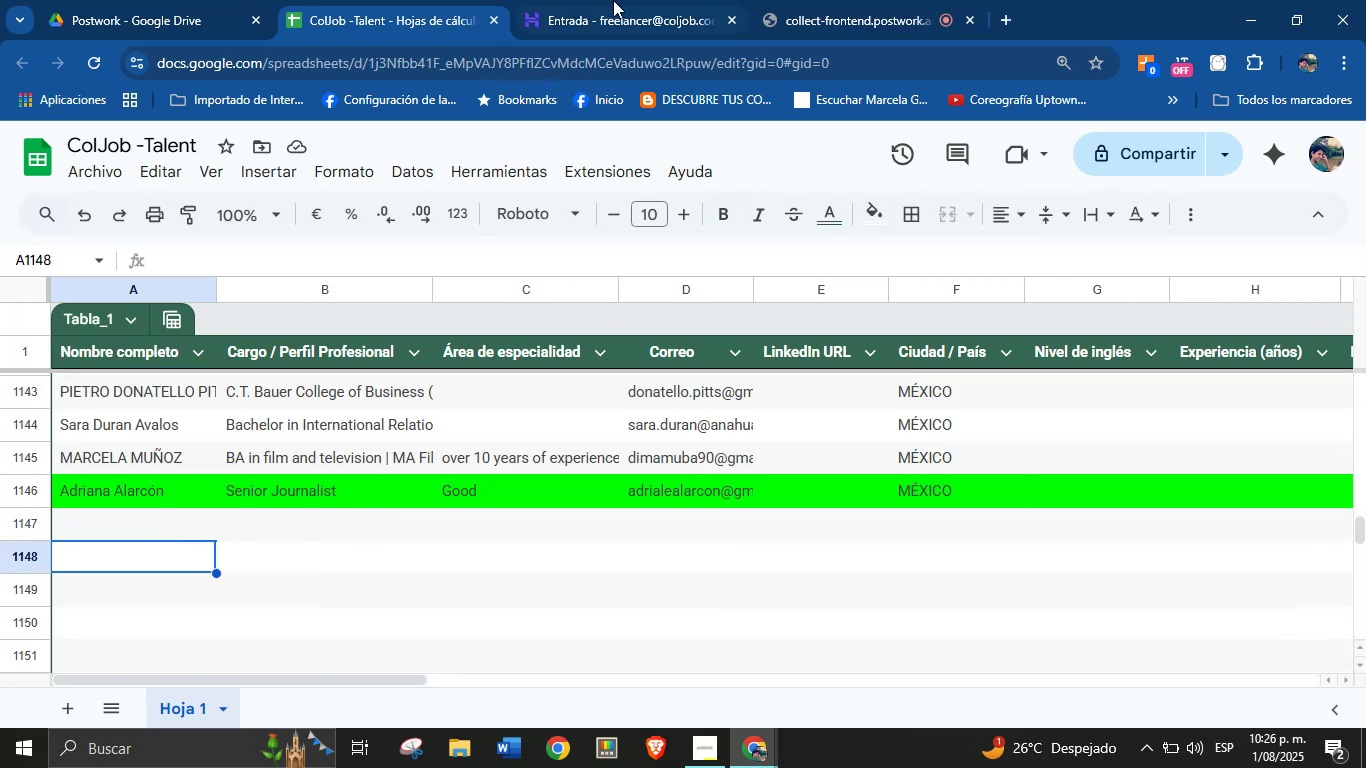 
left_click([652, 0])
 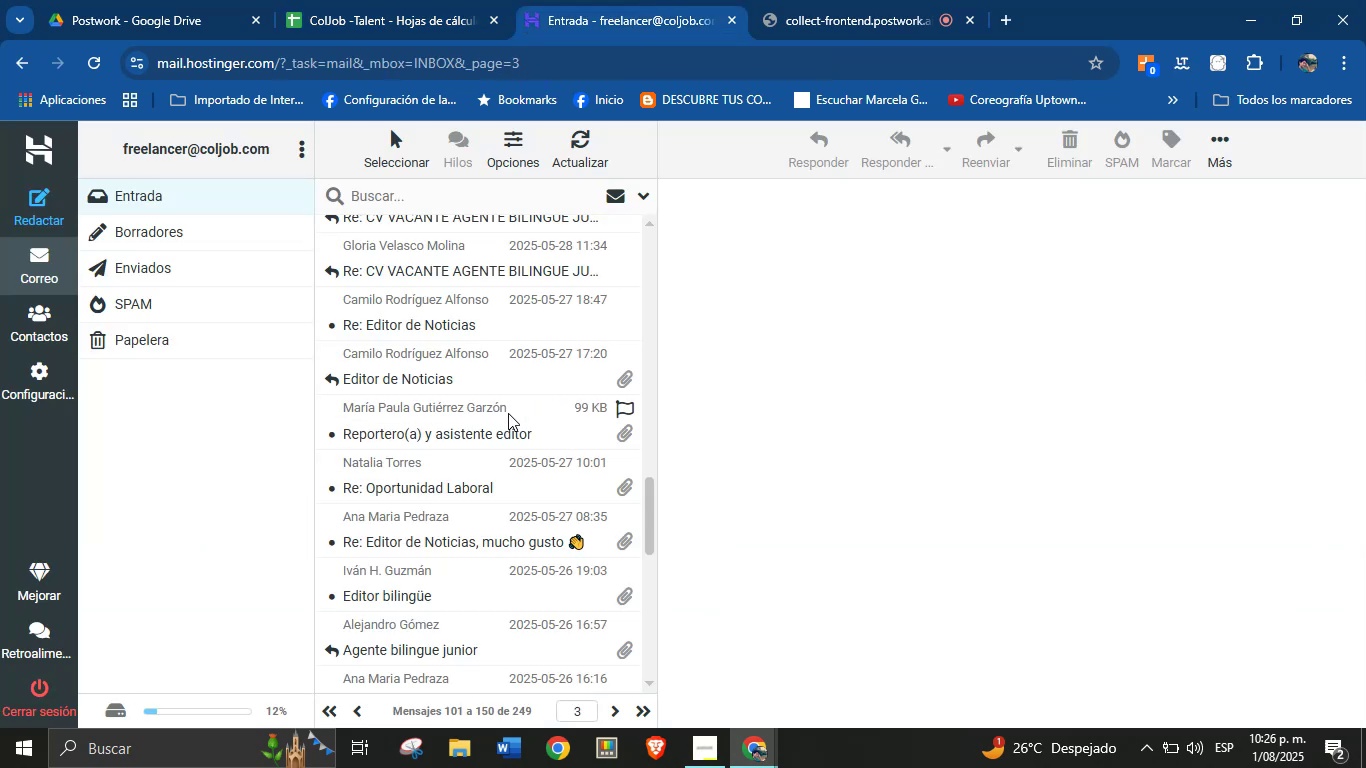 
scroll: coordinate [508, 414], scroll_direction: down, amount: 3.0
 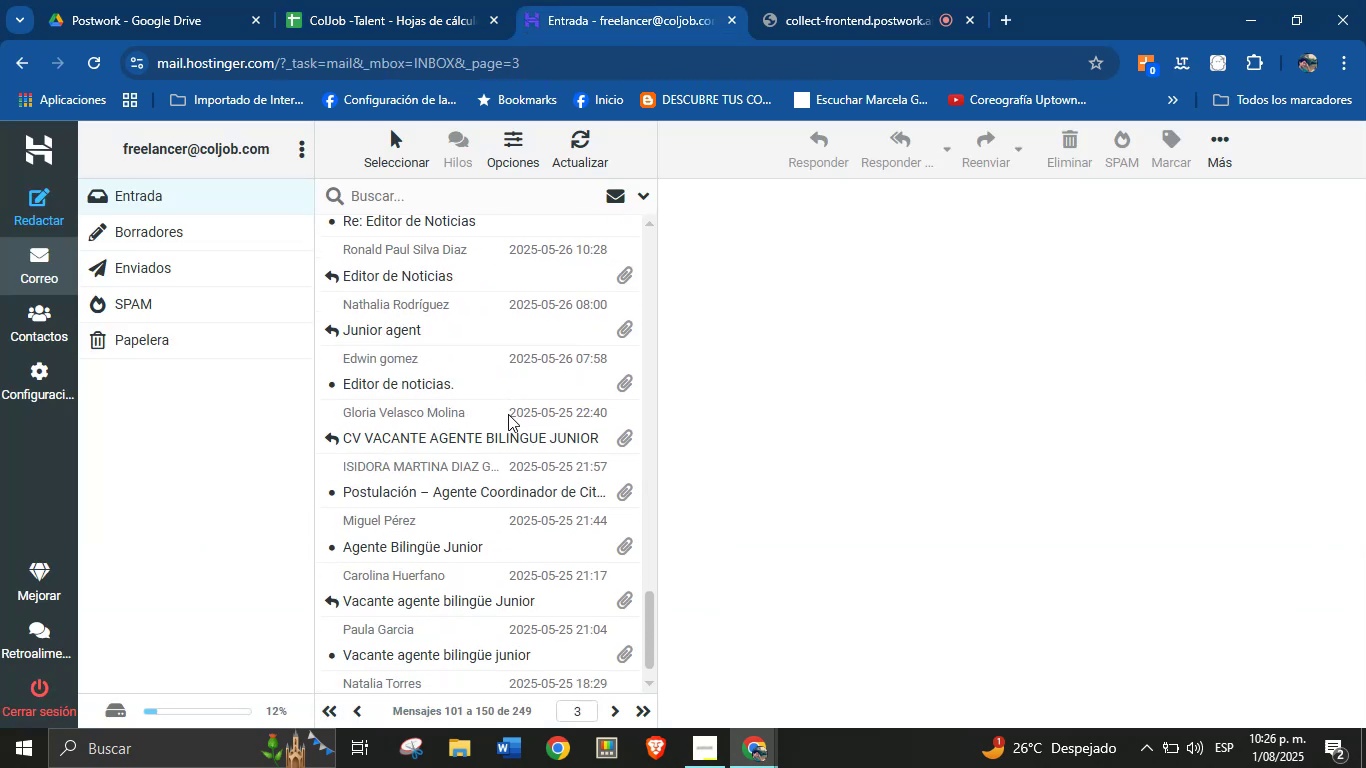 
scroll: coordinate [400, 323], scroll_direction: up, amount: 2.0
 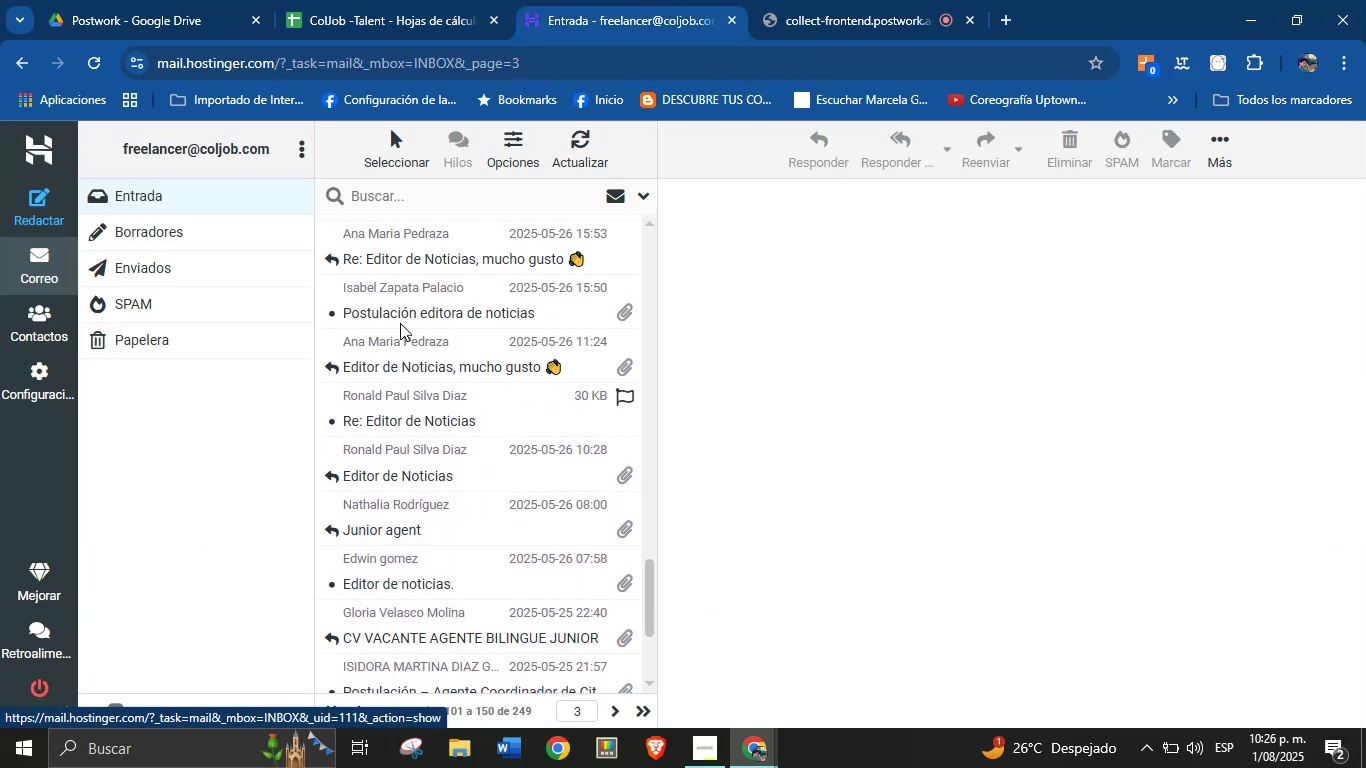 
scroll: coordinate [401, 359], scroll_direction: none, amount: 0.0
 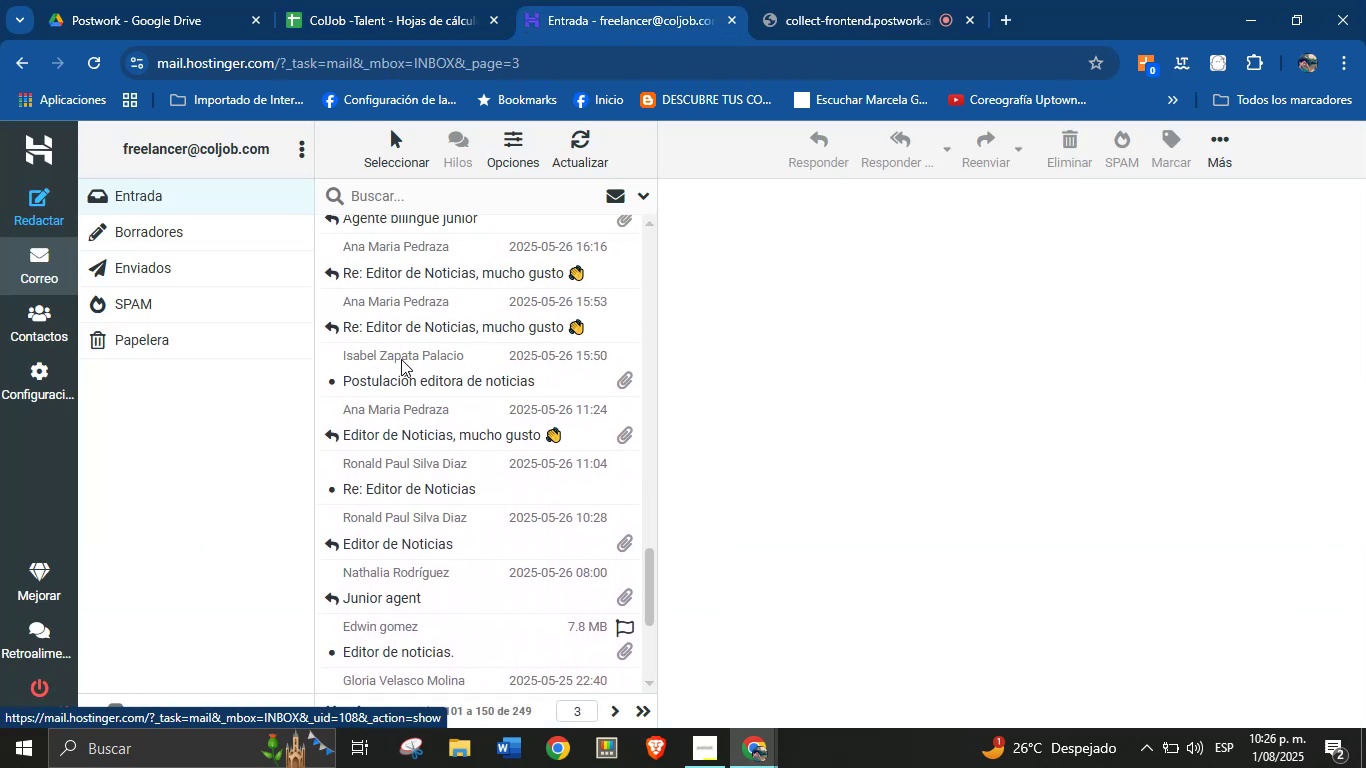 
scroll: coordinate [415, 419], scroll_direction: up, amount: 10.0
 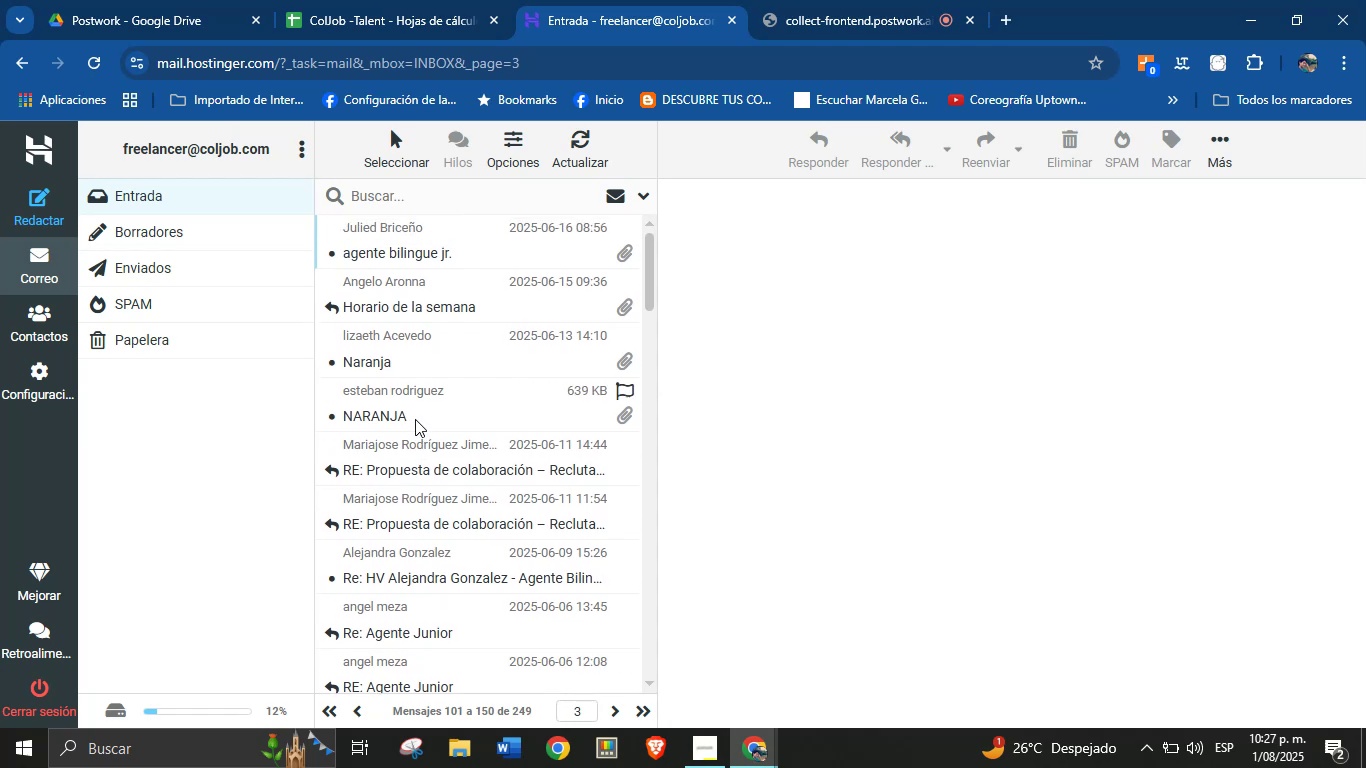 
scroll: coordinate [415, 421], scroll_direction: down, amount: 16.0
 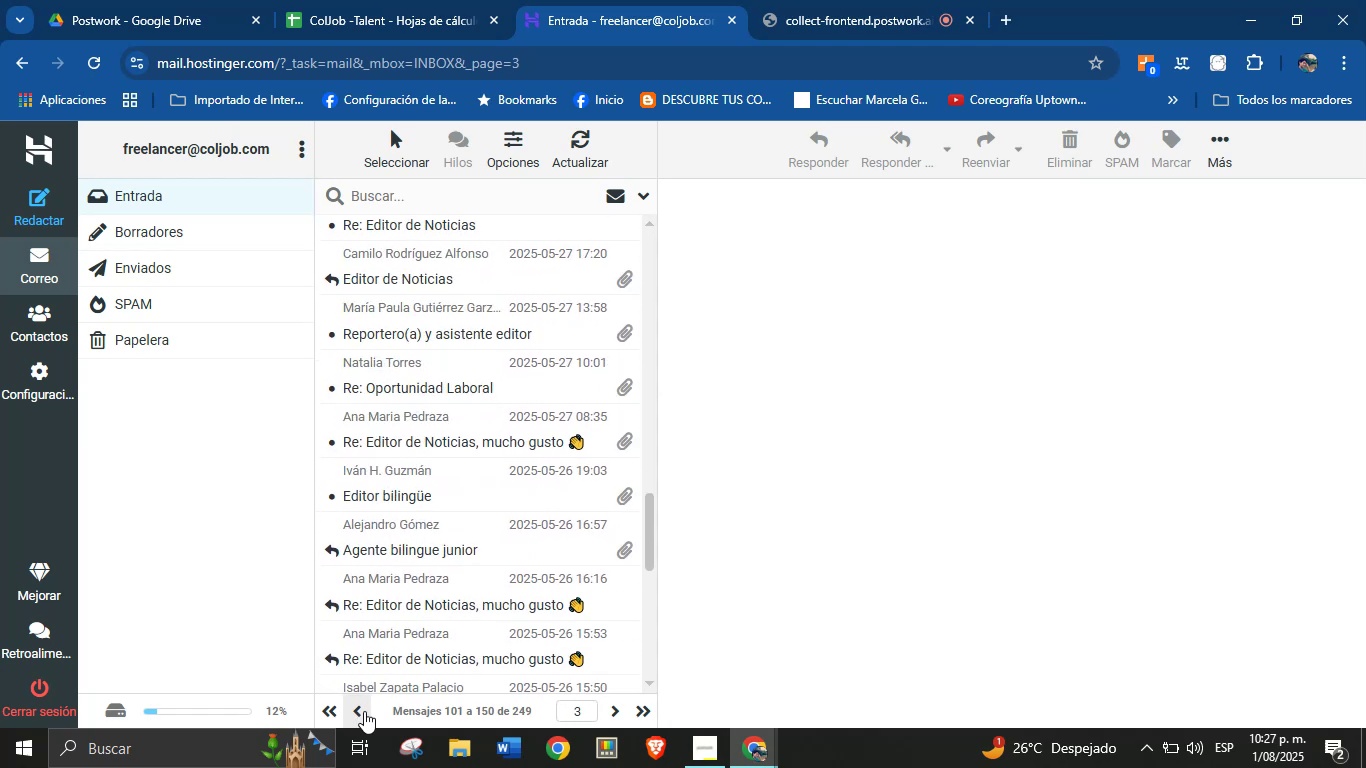 
left_click([364, 711])
 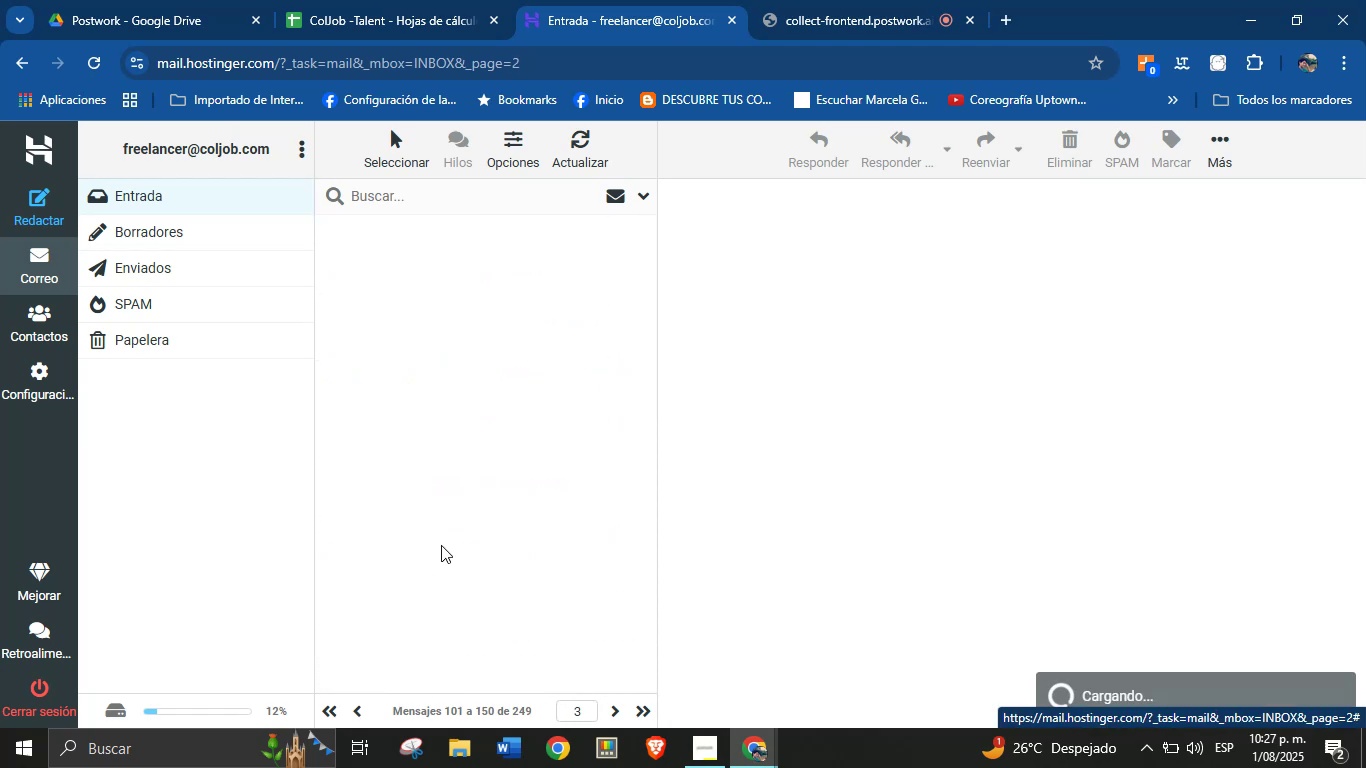 
scroll: coordinate [449, 528], scroll_direction: down, amount: 30.0
 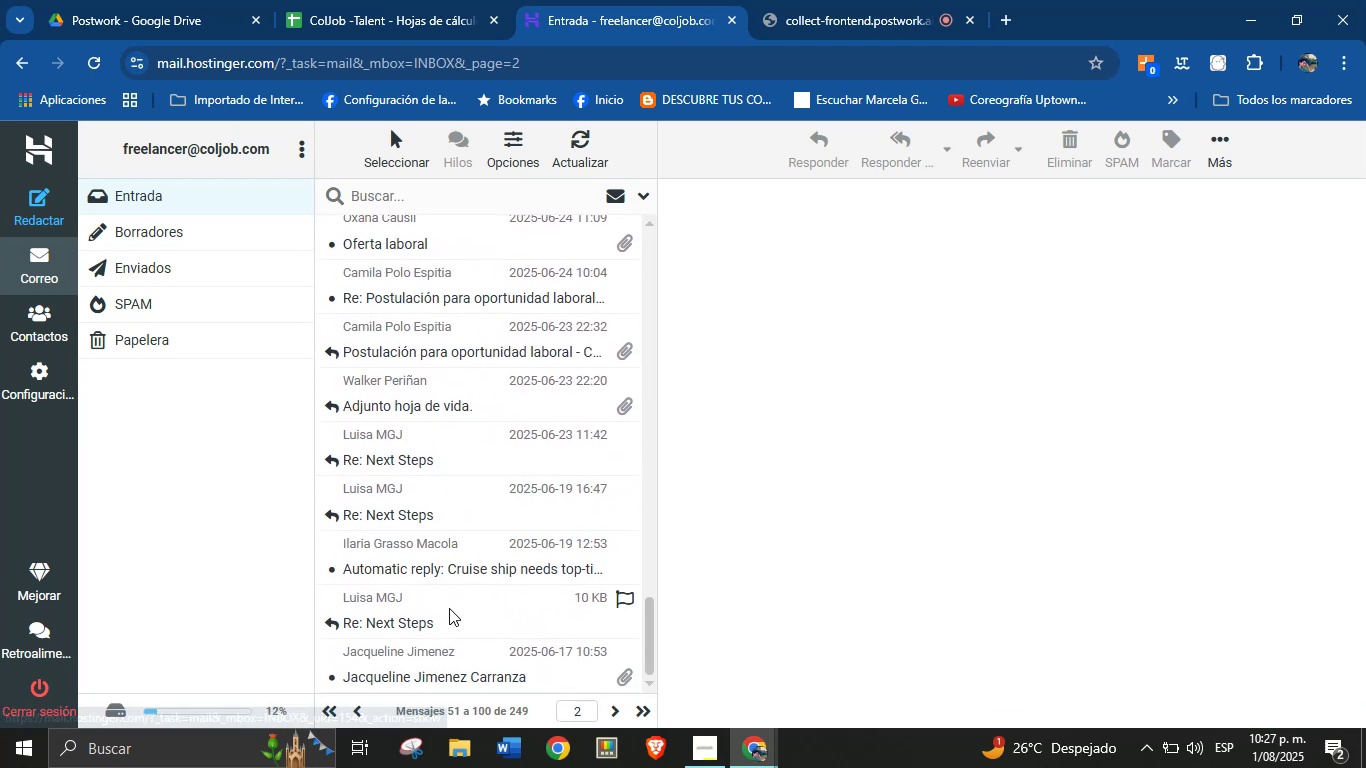 
scroll: coordinate [436, 467], scroll_direction: up, amount: 6.0
 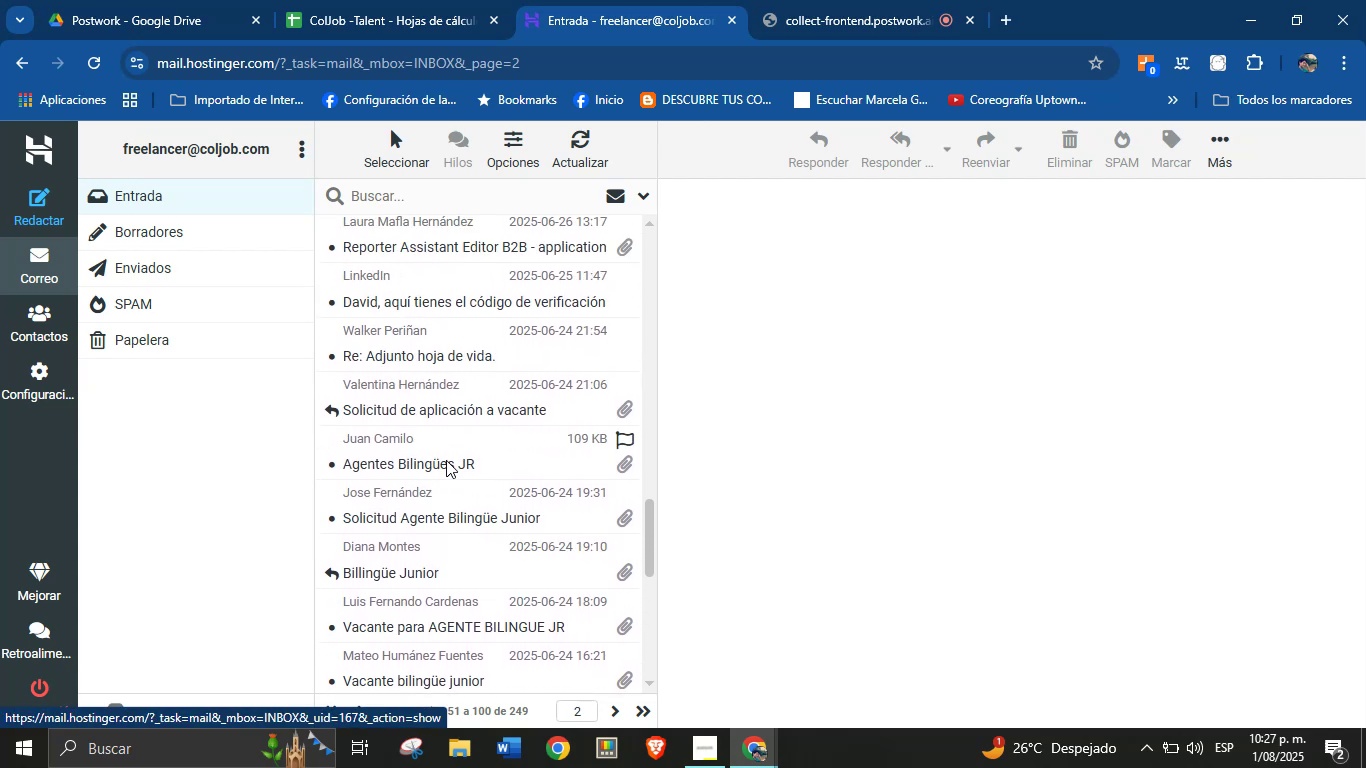 
scroll: coordinate [403, 493], scroll_direction: up, amount: 5.0
 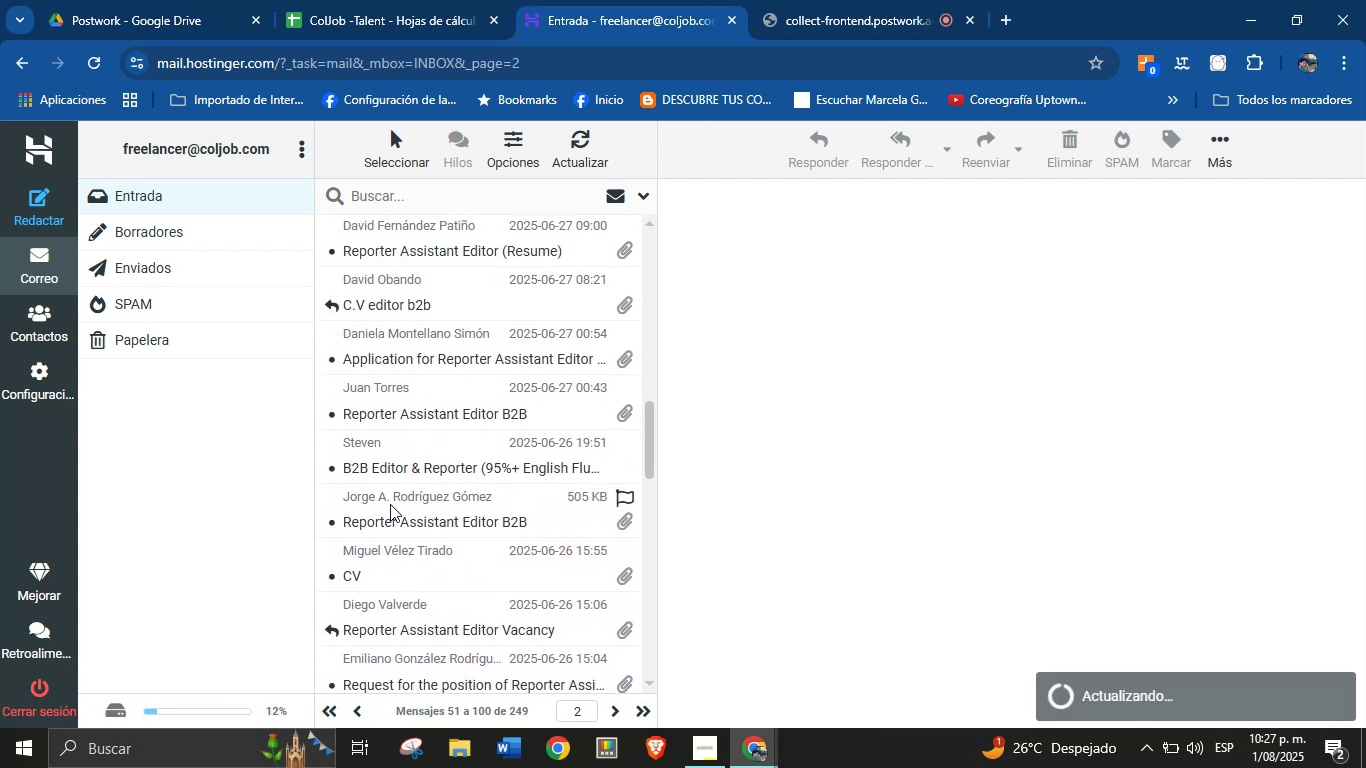 
scroll: coordinate [425, 509], scroll_direction: up, amount: 5.0
 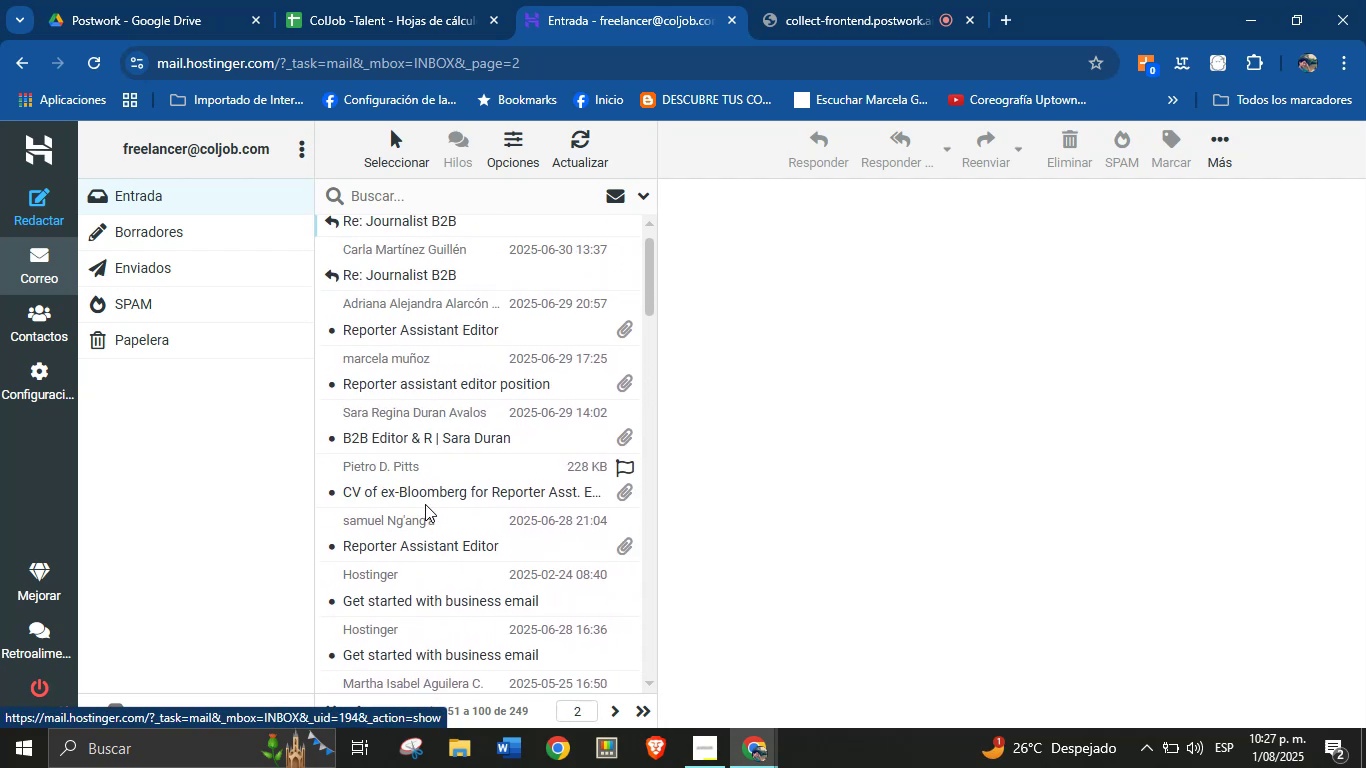 
scroll: coordinate [439, 417], scroll_direction: up, amount: 4.0
 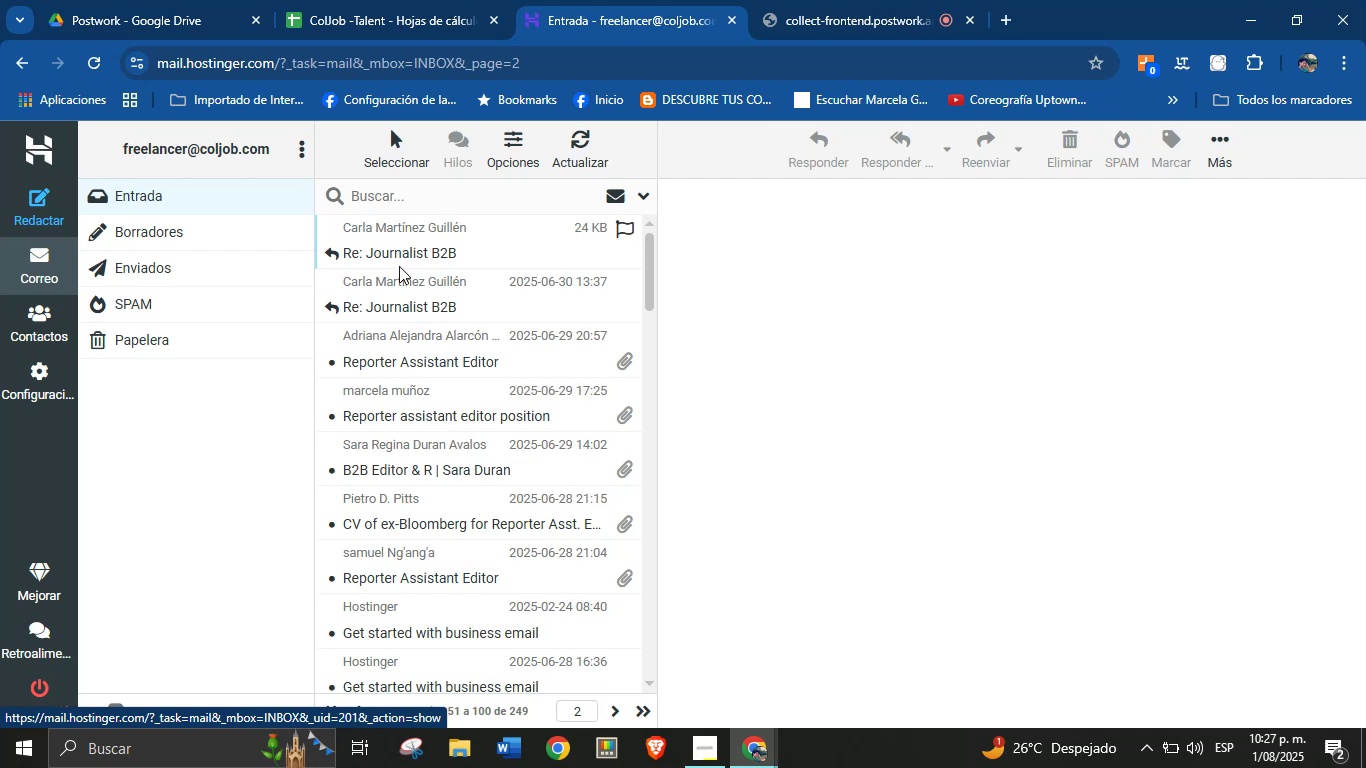 
left_click([383, 0])
 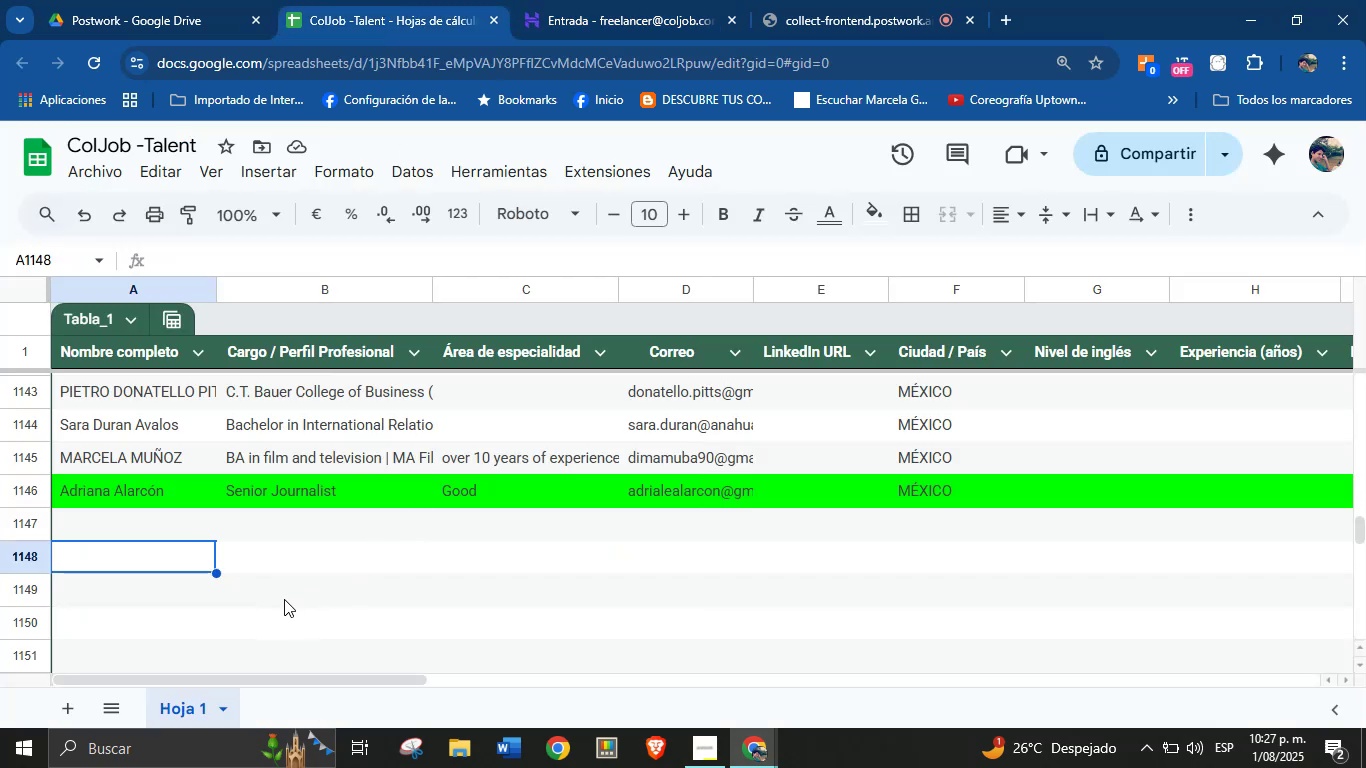 
scroll: coordinate [274, 611], scroll_direction: up, amount: 1.0
 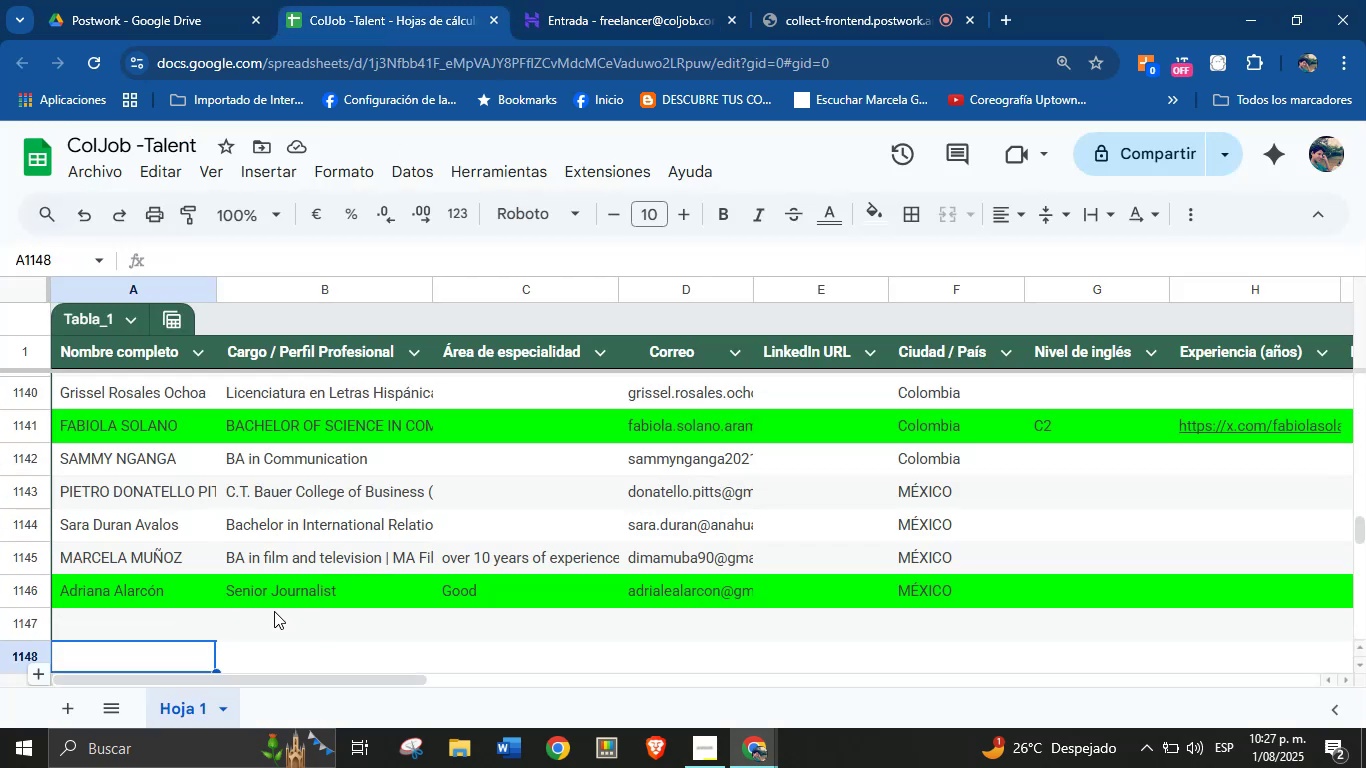 
scroll: coordinate [274, 611], scroll_direction: down, amount: 1.0
 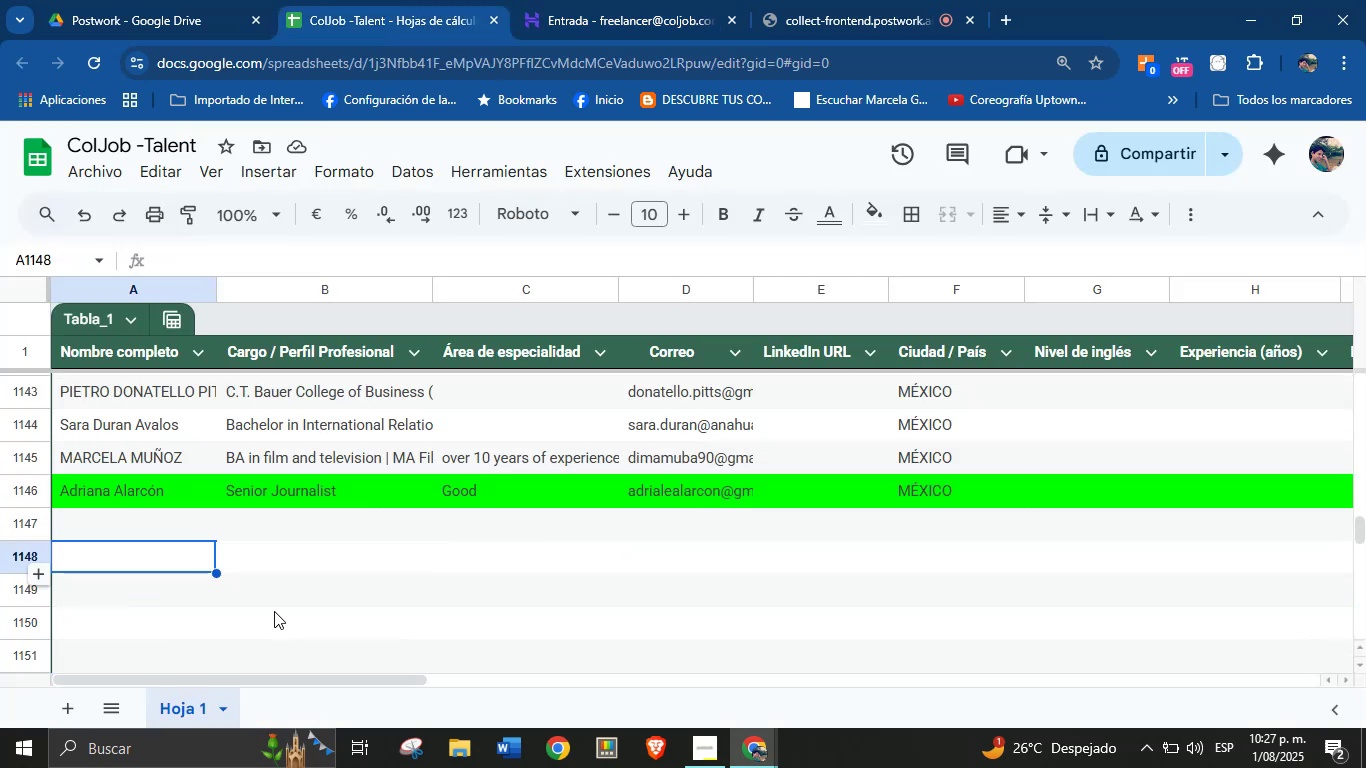 
scroll: coordinate [274, 611], scroll_direction: up, amount: 3.0
 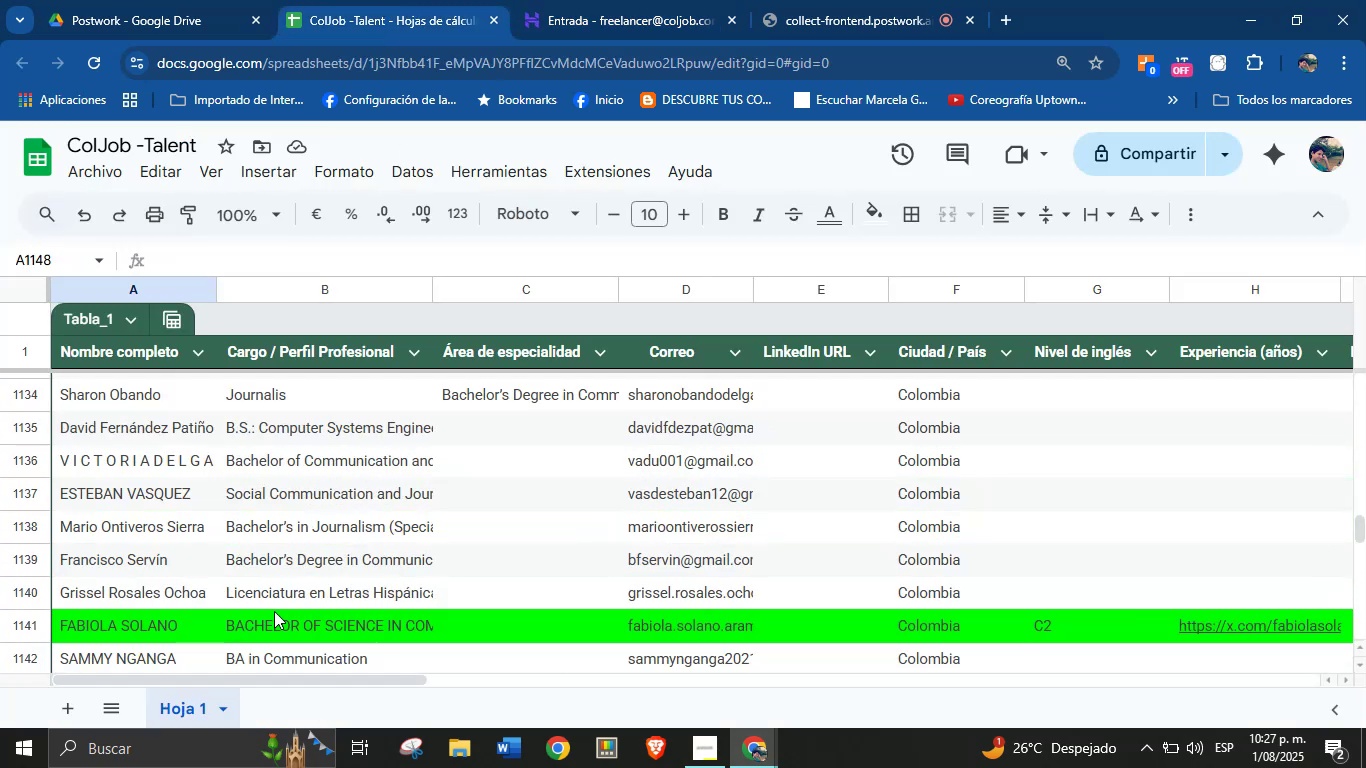 
scroll: coordinate [277, 599], scroll_direction: down, amount: 3.0
 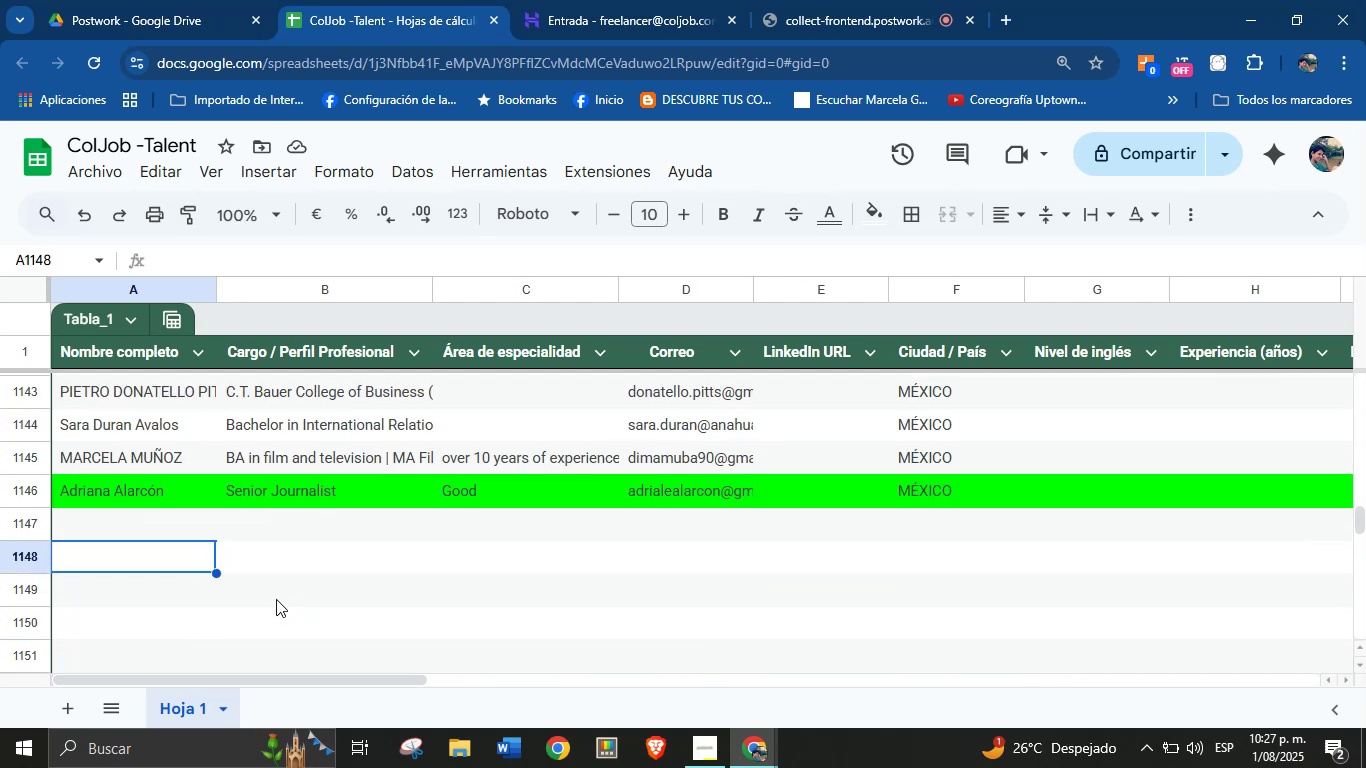 
wait(7.9)
 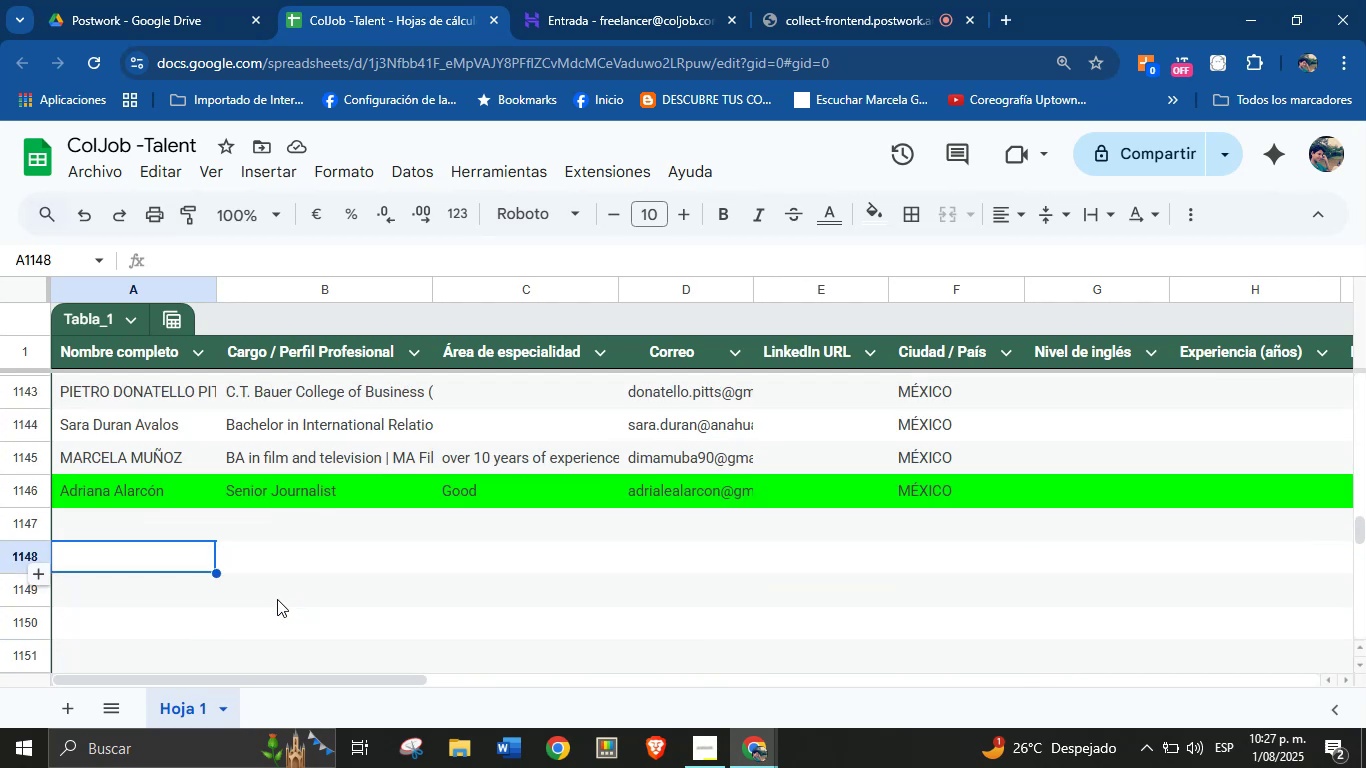 
left_click([620, 0])
 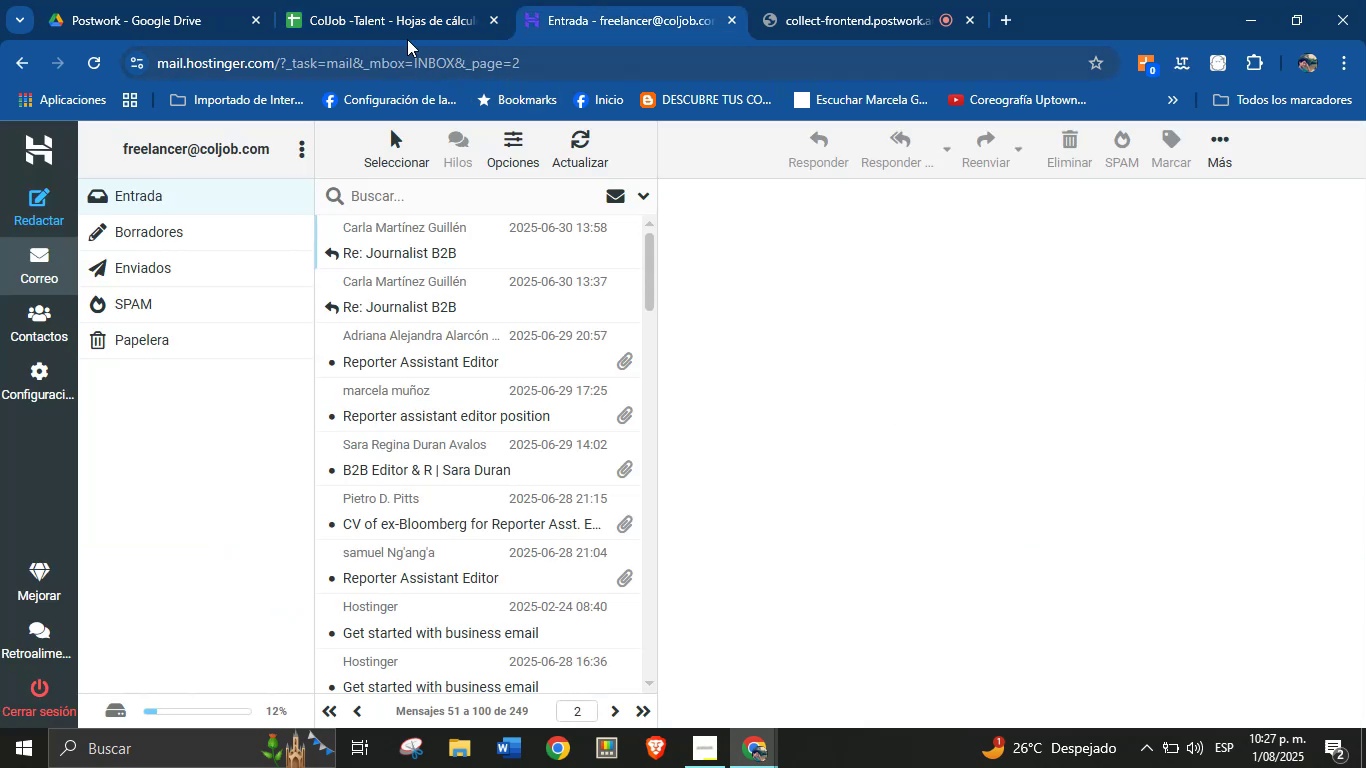 
left_click([400, 2])
 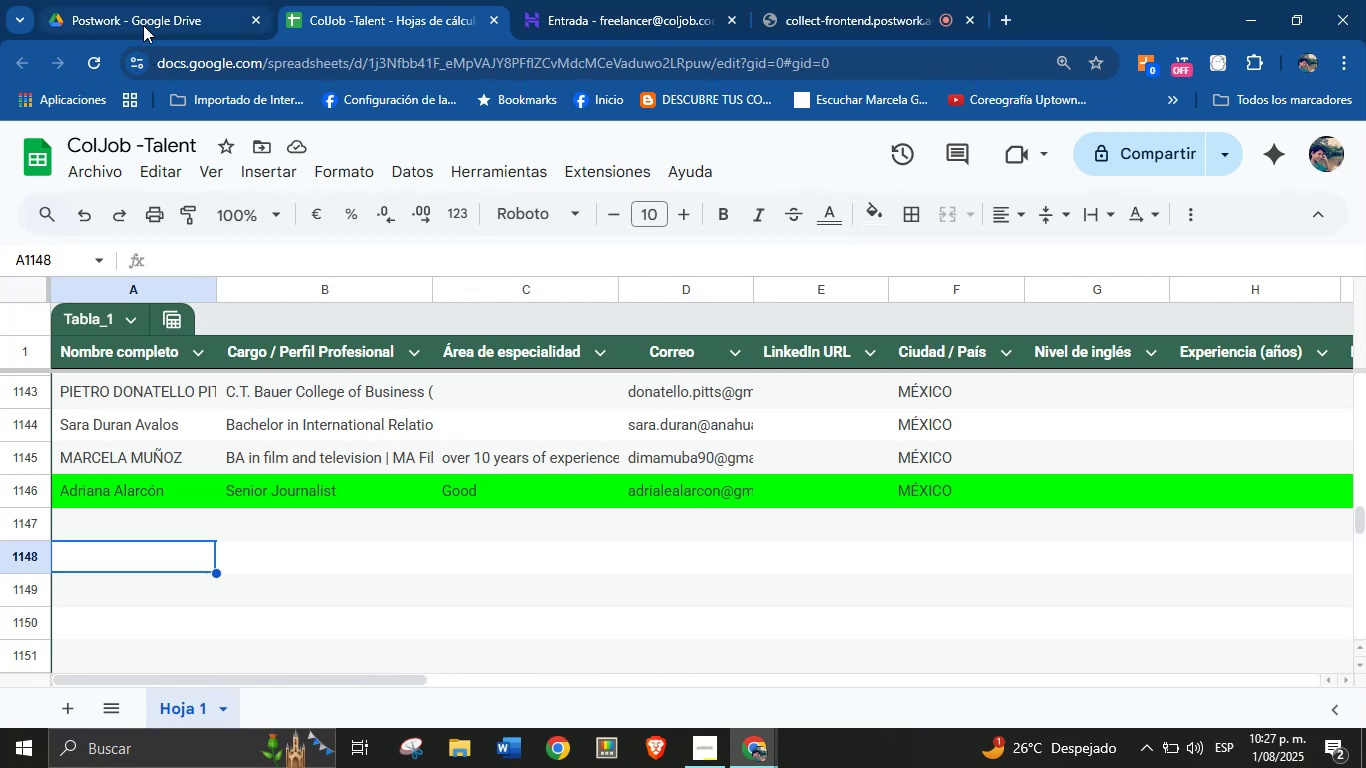 
left_click([155, 25])
 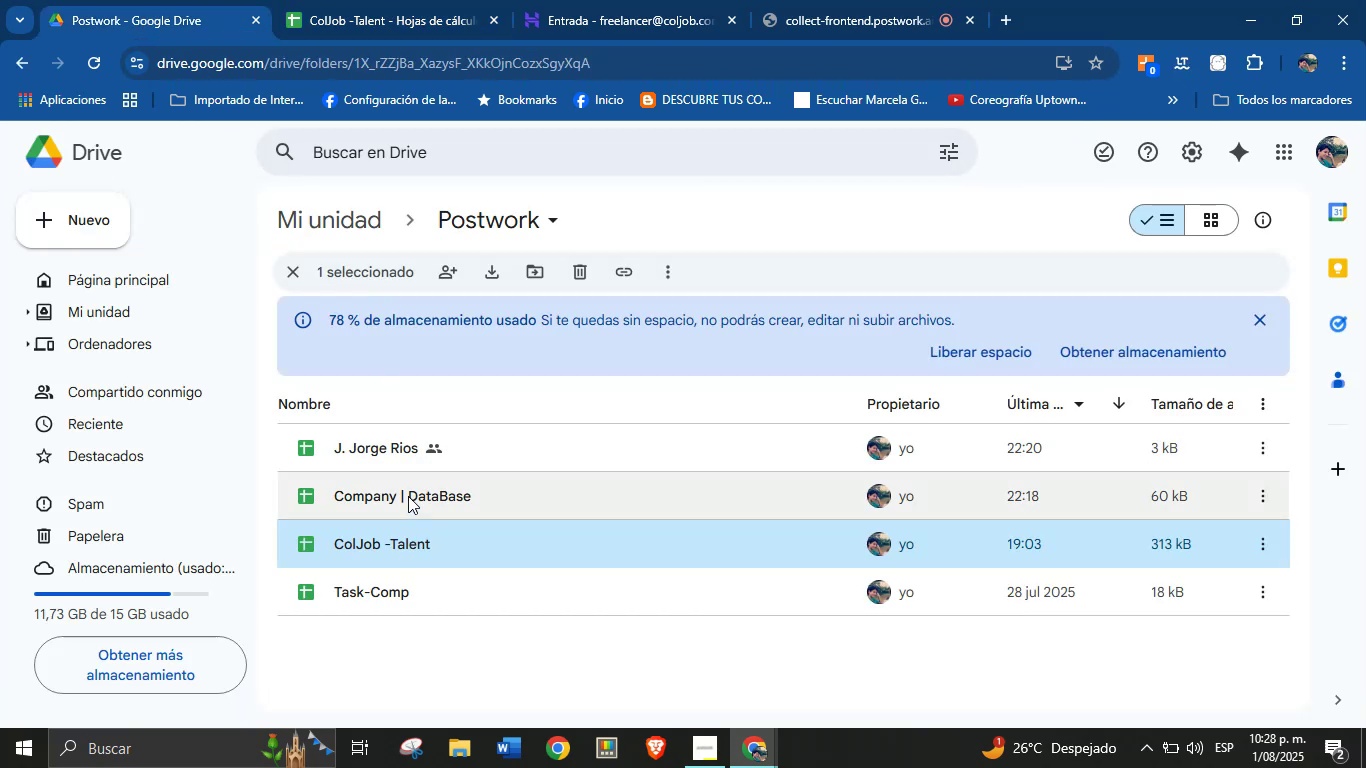 
double_click([408, 496])
 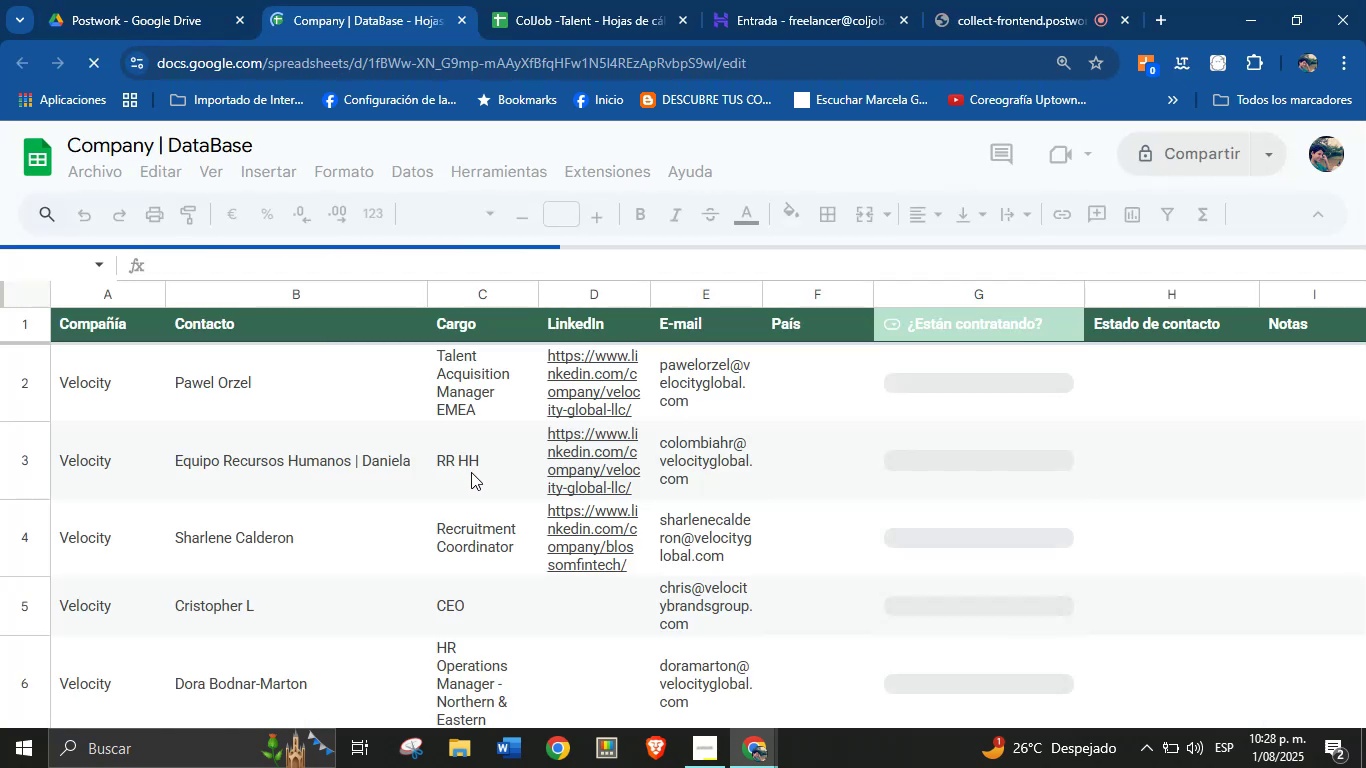 
wait(6.94)
 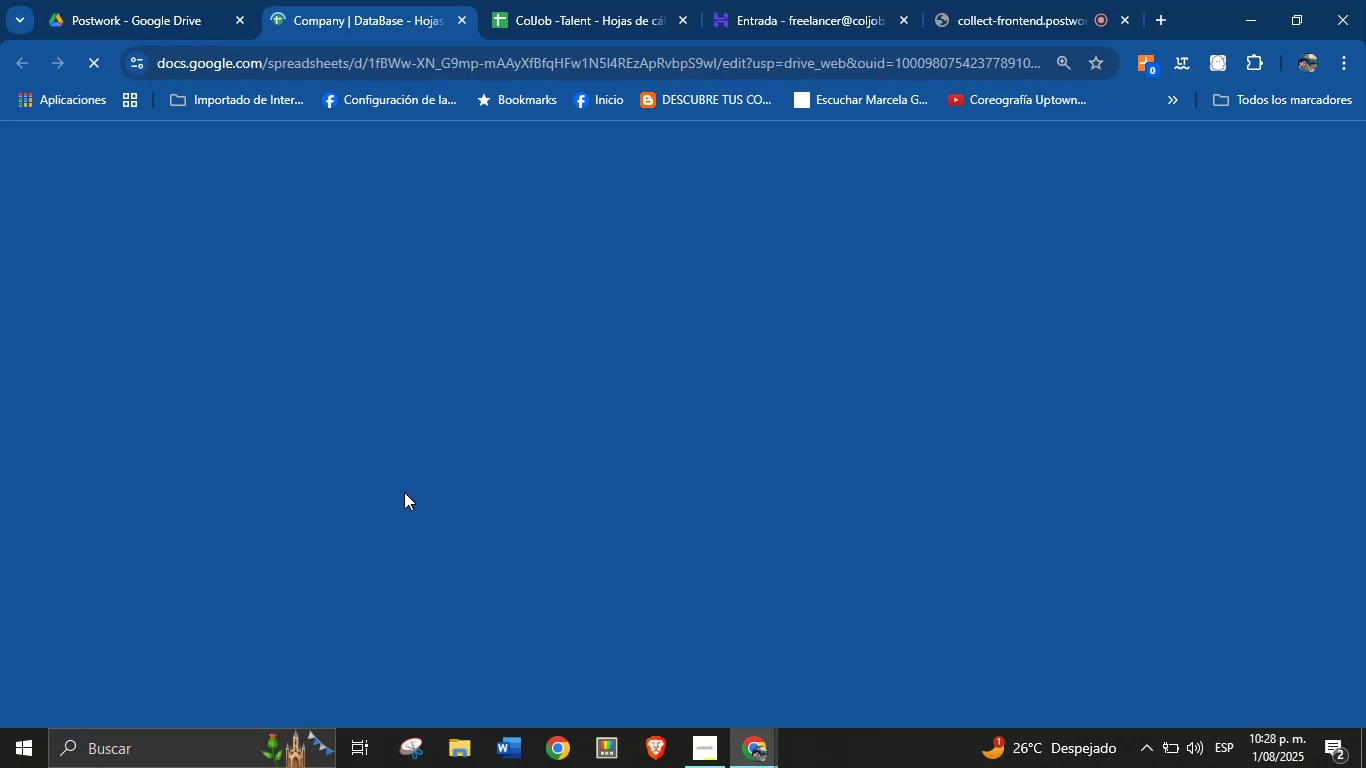 
left_click([676, 20])
 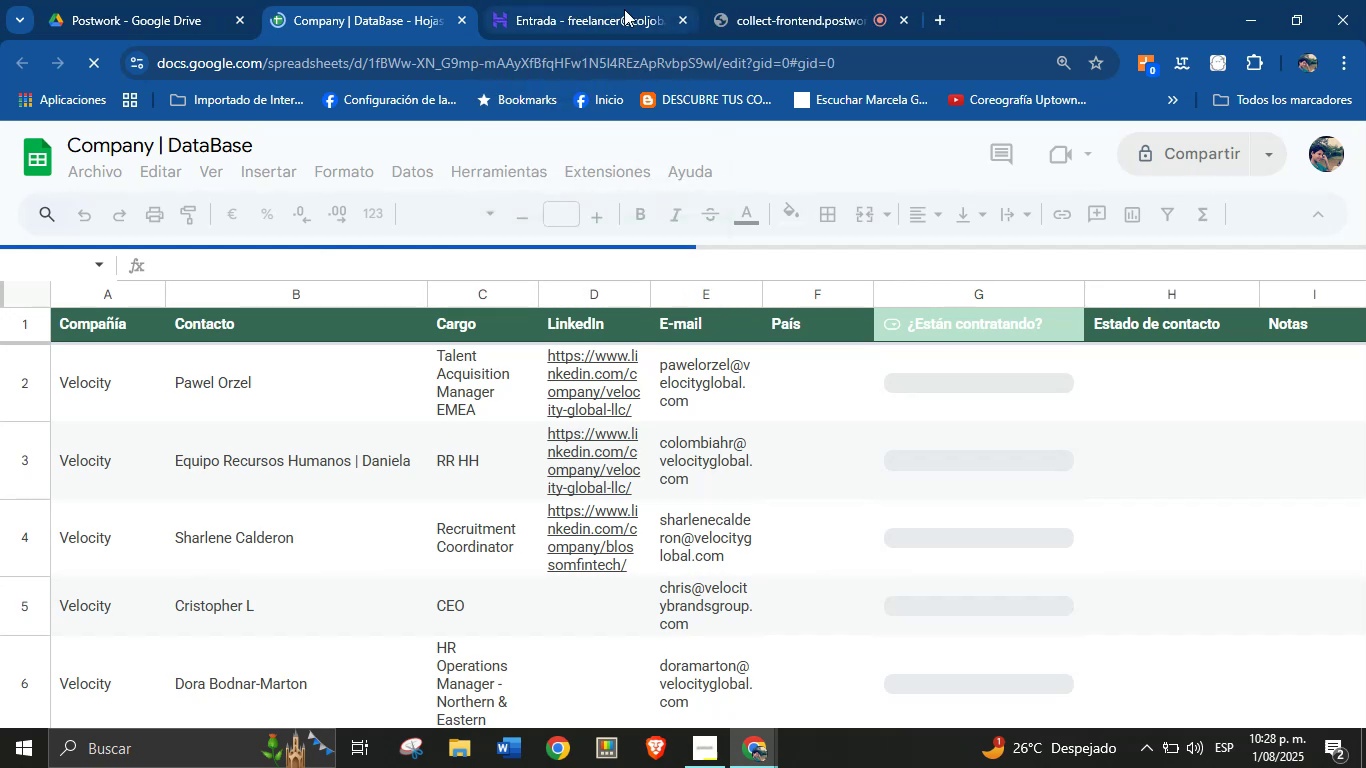 
left_click([946, 27])
 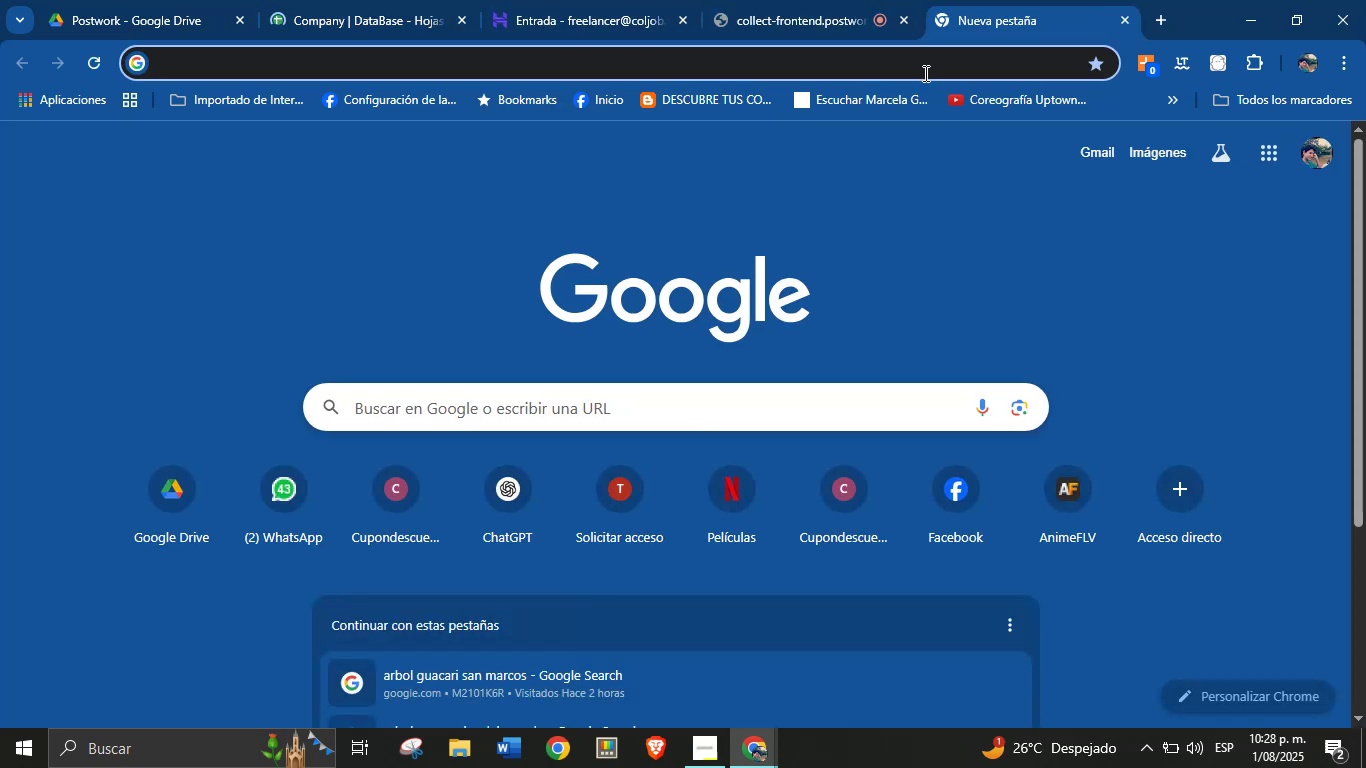 
type(zip)
 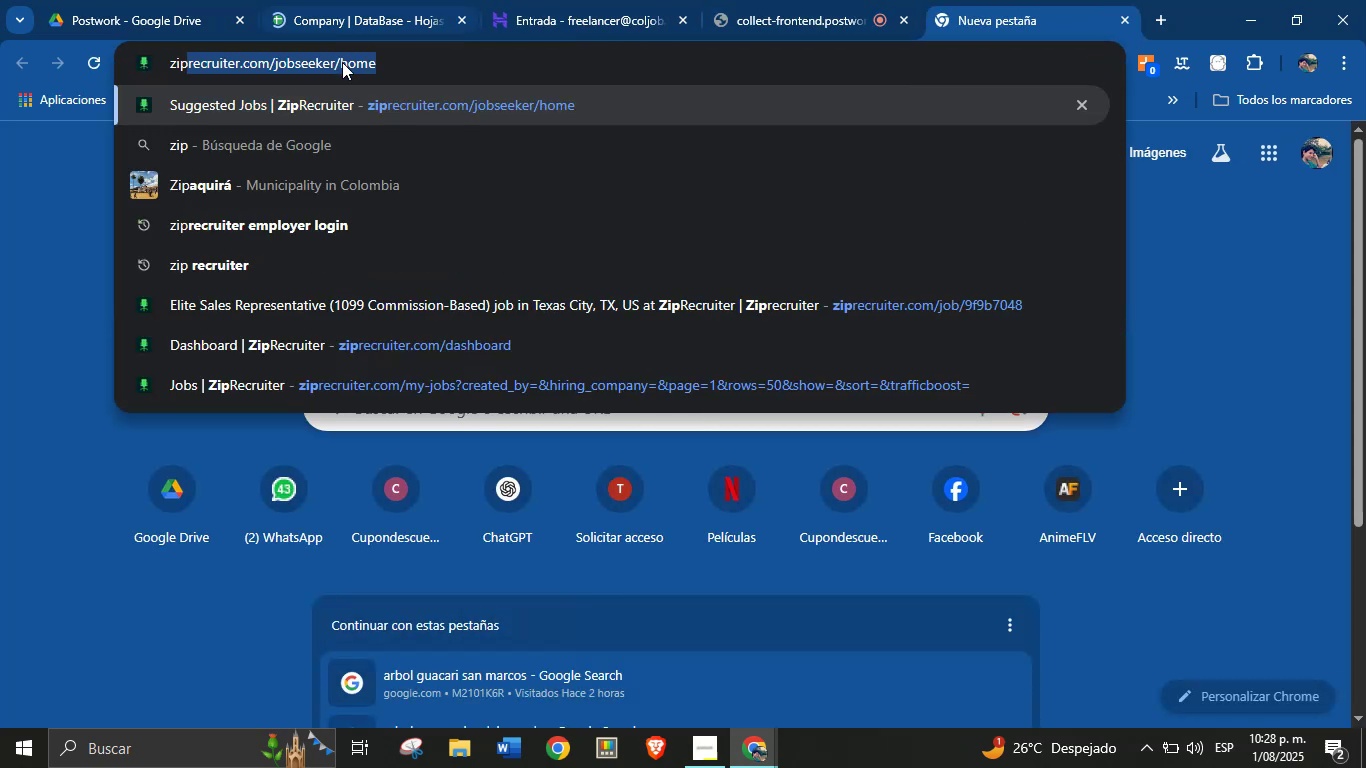 
left_click([407, 99])
 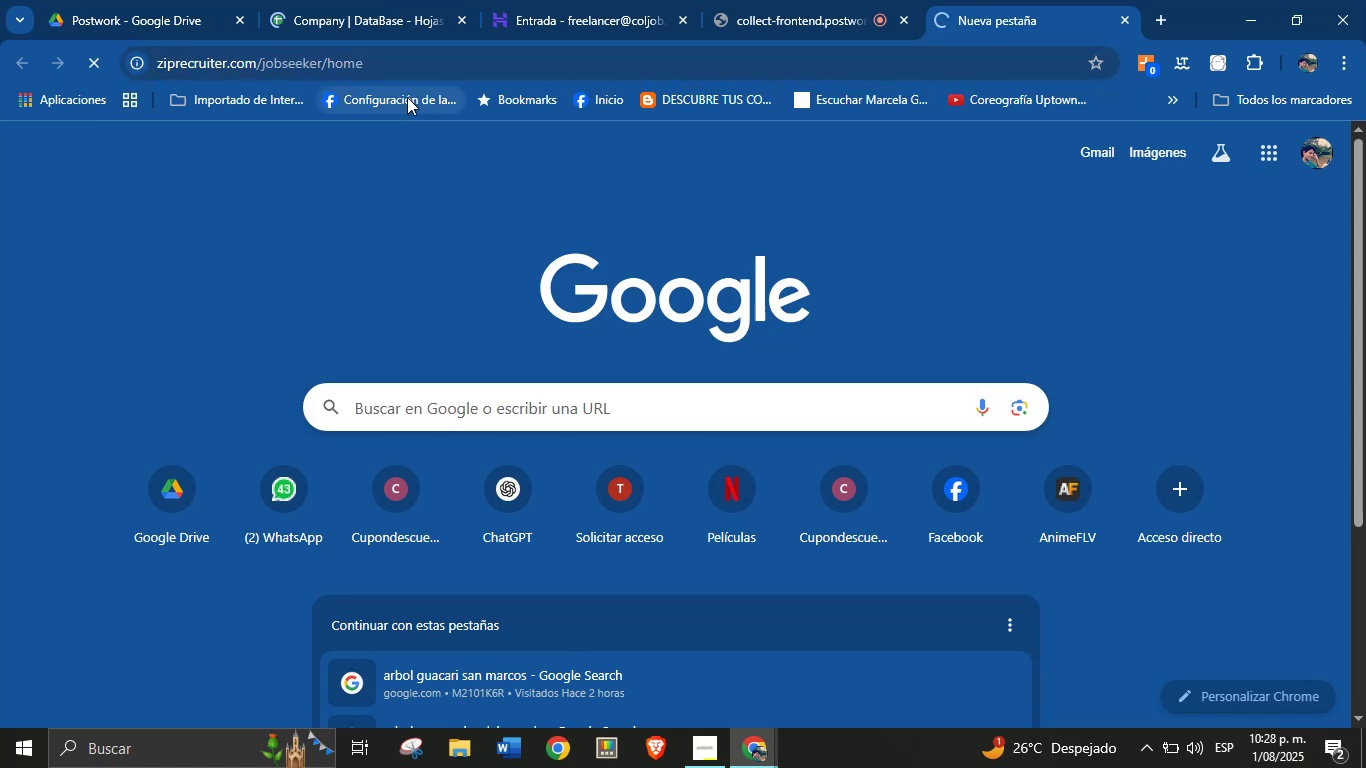 
left_click([397, 0])
 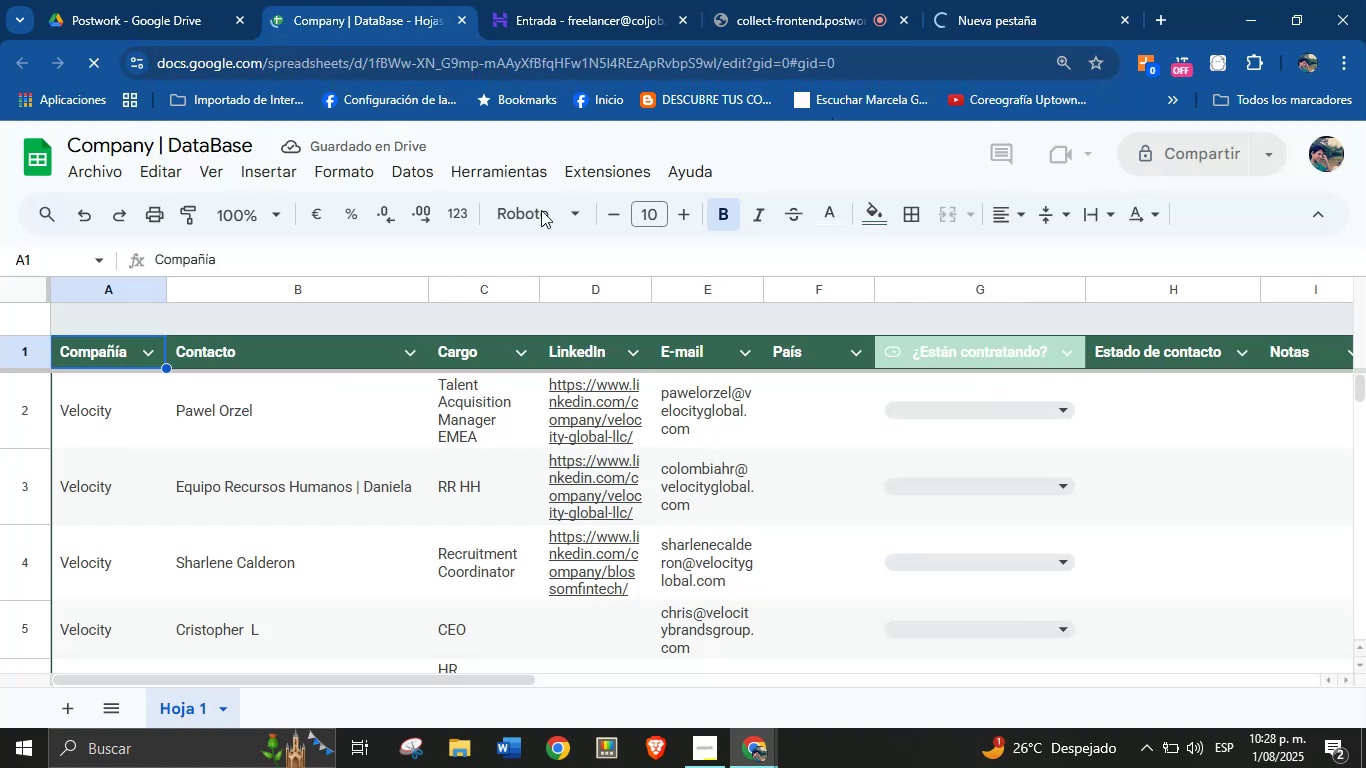 
scroll: coordinate [447, 479], scroll_direction: down, amount: 10.0
 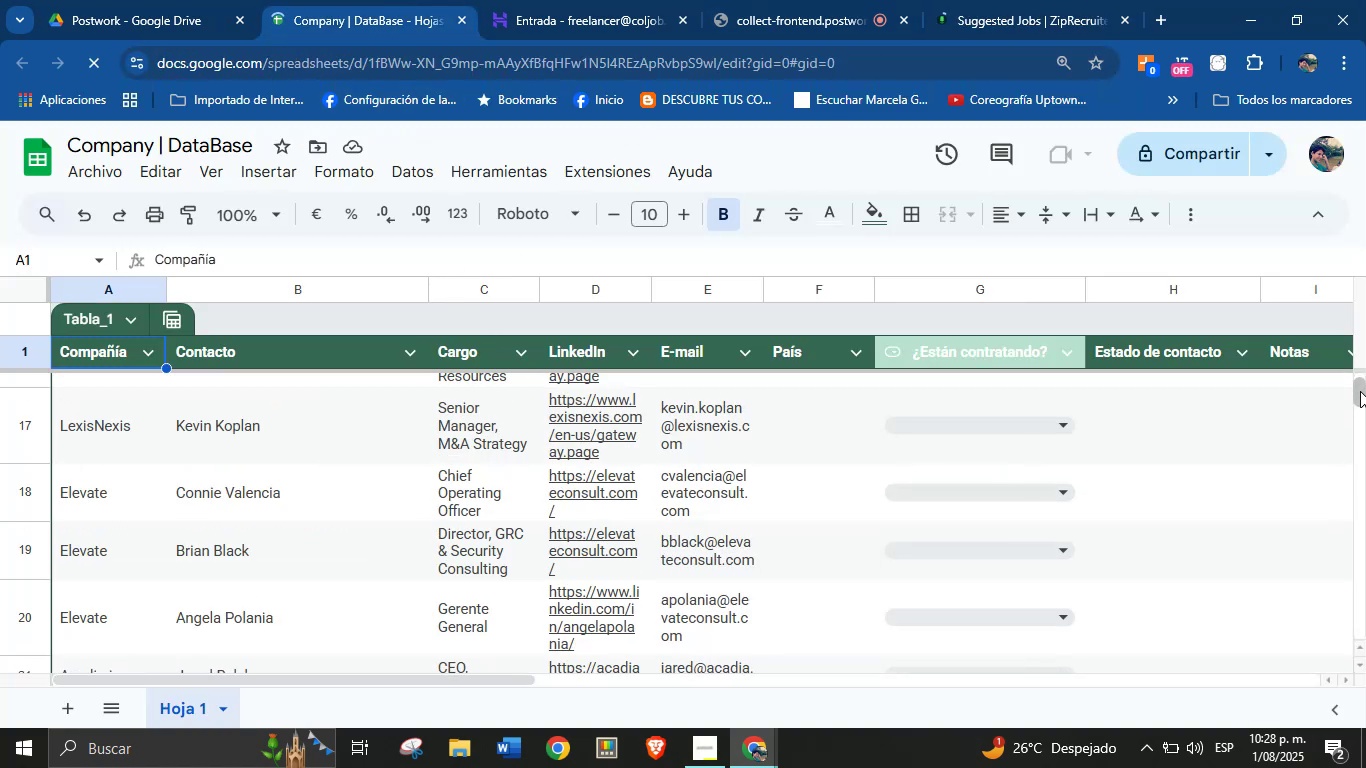 
wait(6.57)
 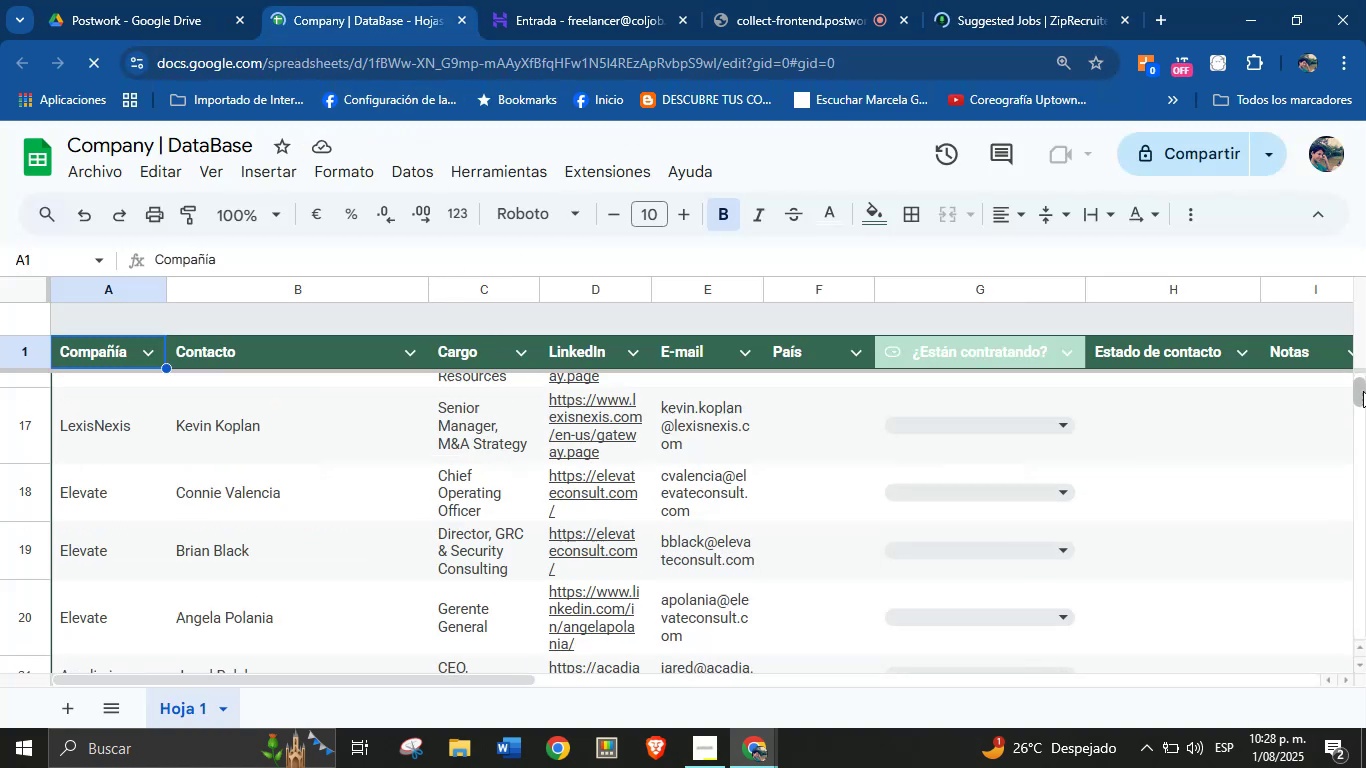 
left_click_drag(start_coordinate=[1360, 391], to_coordinate=[1357, 554])
 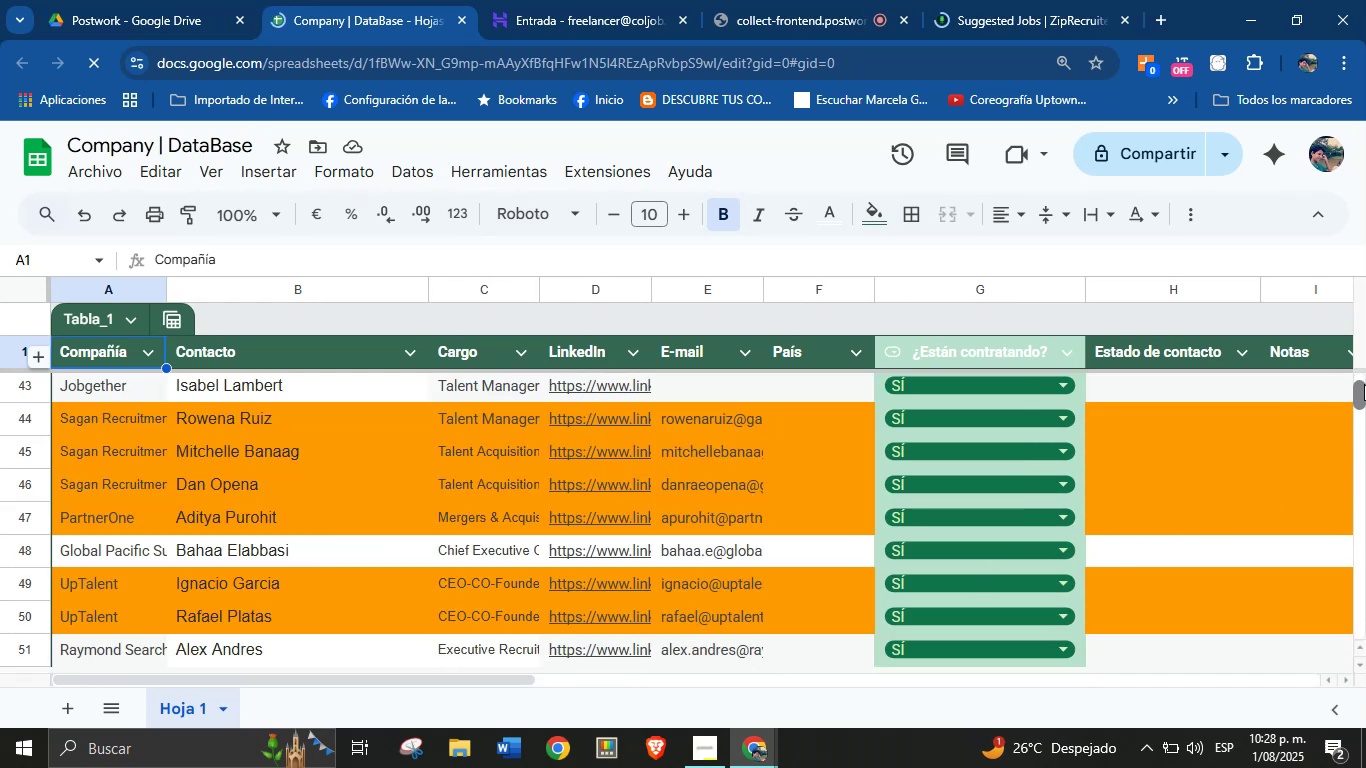 
scroll: coordinate [369, 546], scroll_direction: down, amount: 20.0
 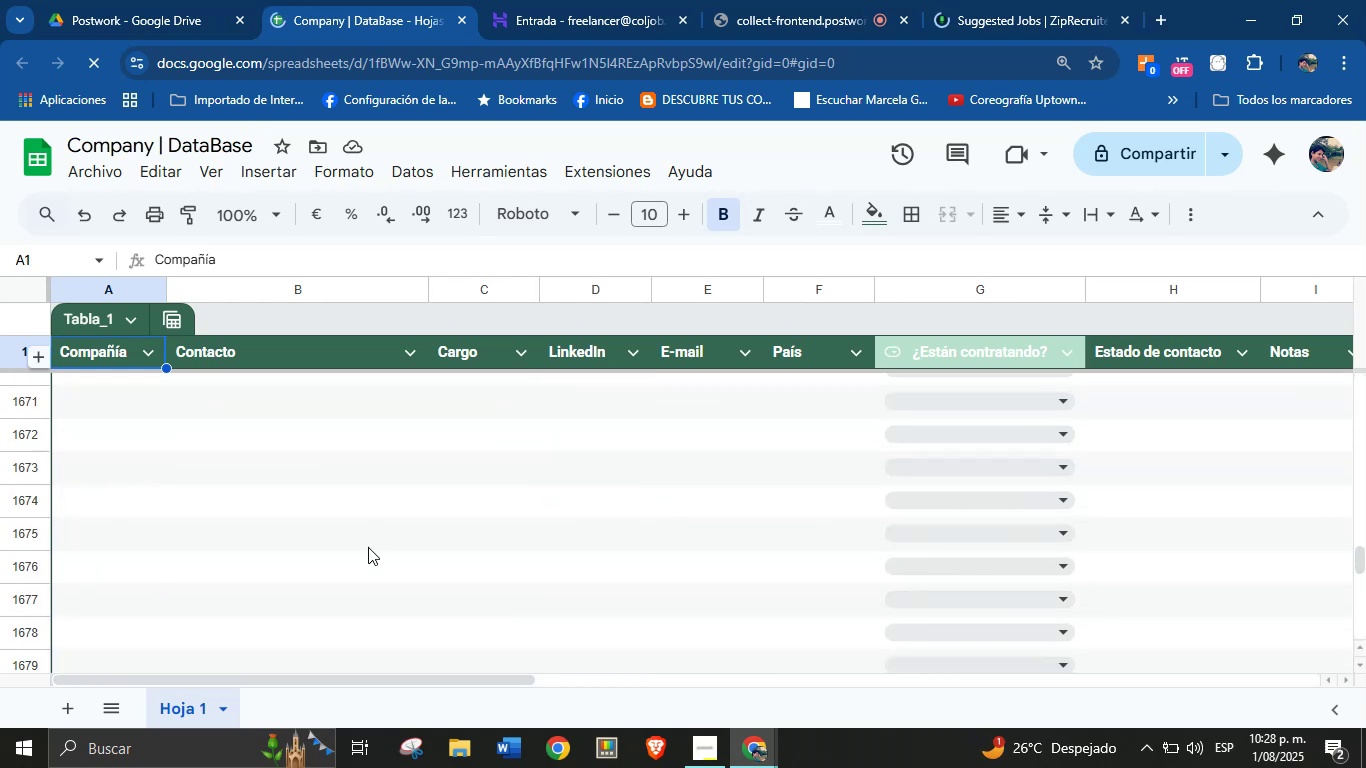 
scroll: coordinate [360, 547], scroll_direction: up, amount: 12.0
 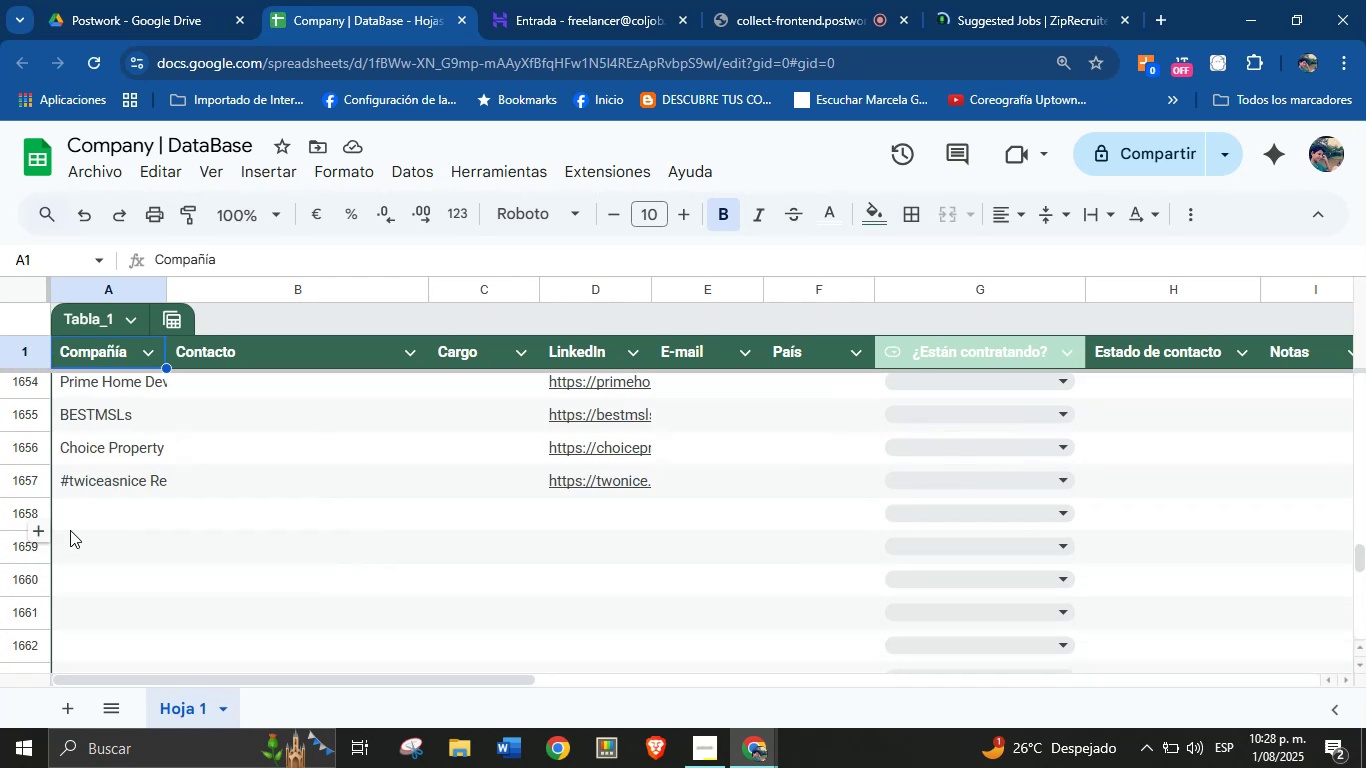 
left_click([89, 506])
 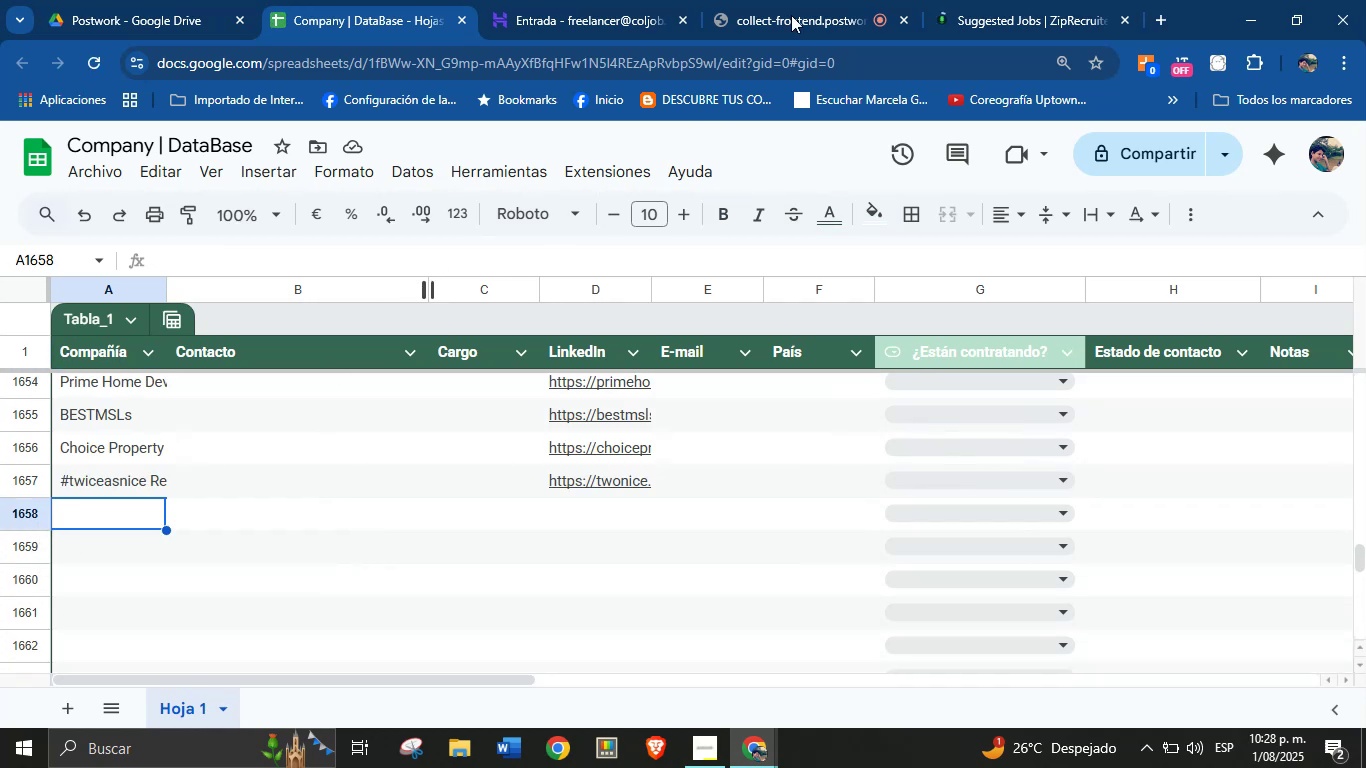 
left_click([988, 0])
 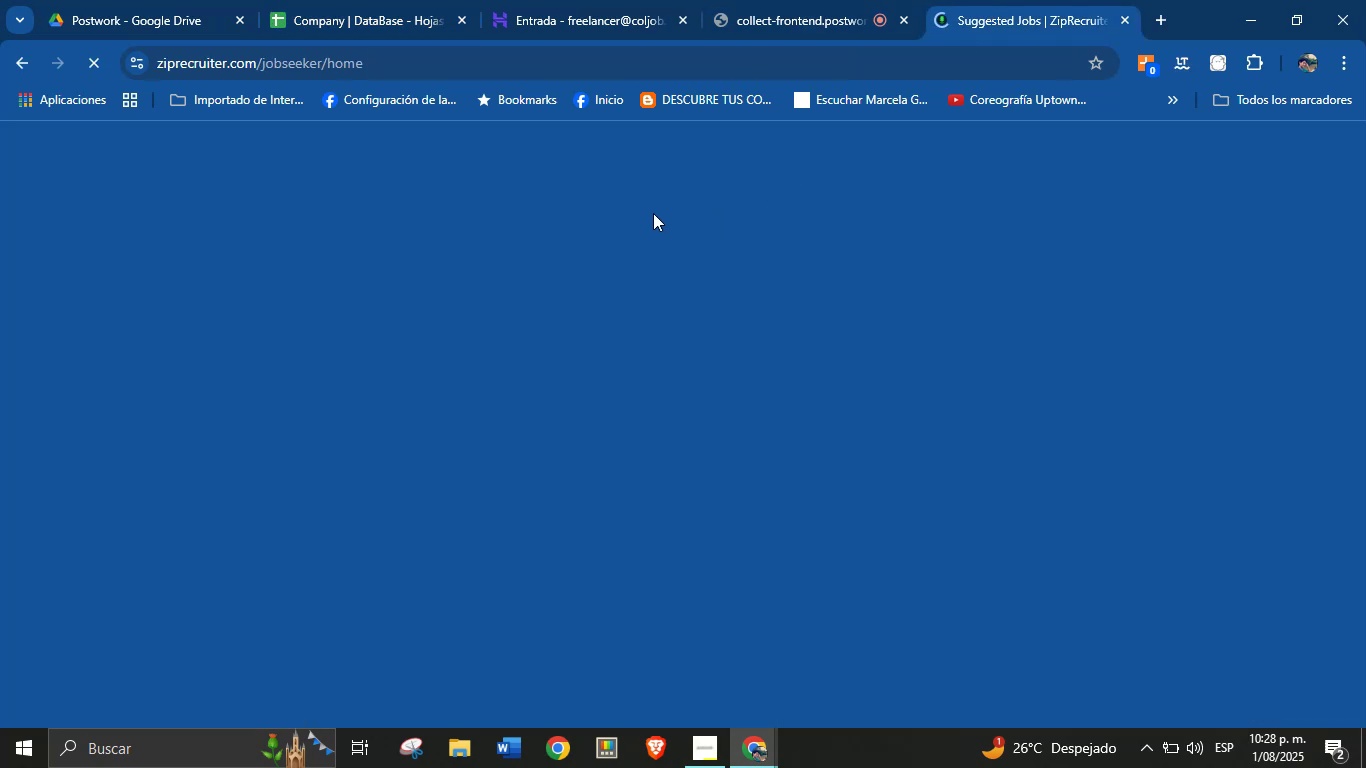 
left_click_drag(start_coordinate=[1089, 0], to_coordinate=[884, 0])
 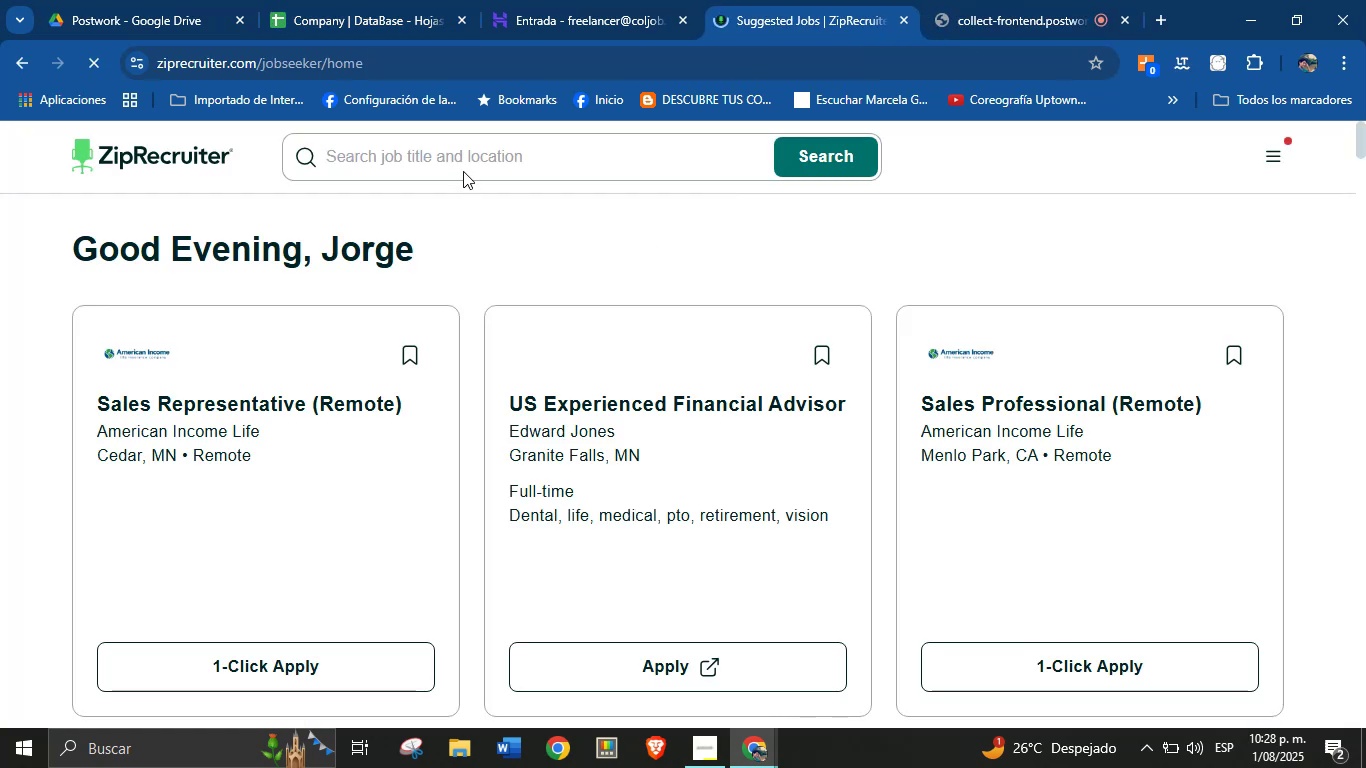 
left_click([463, 162])
 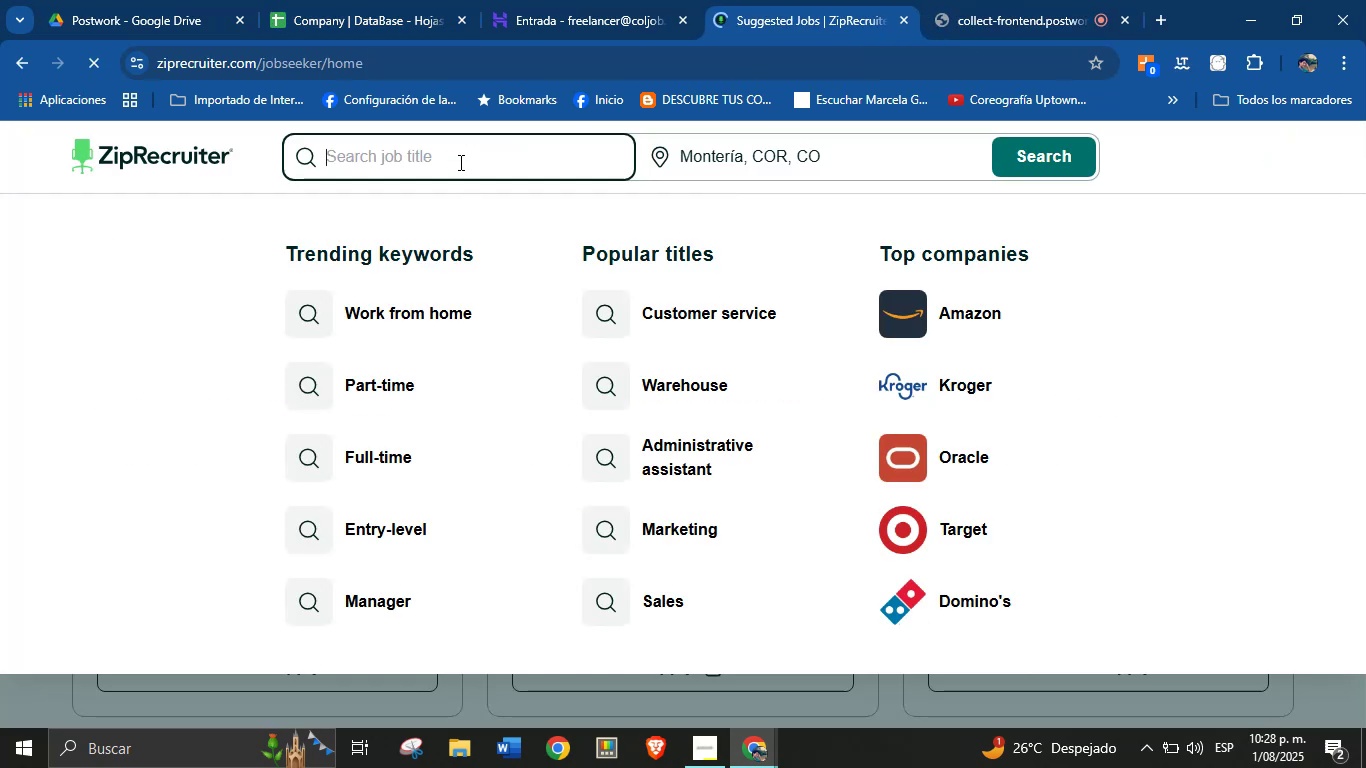 
type(data entry)
 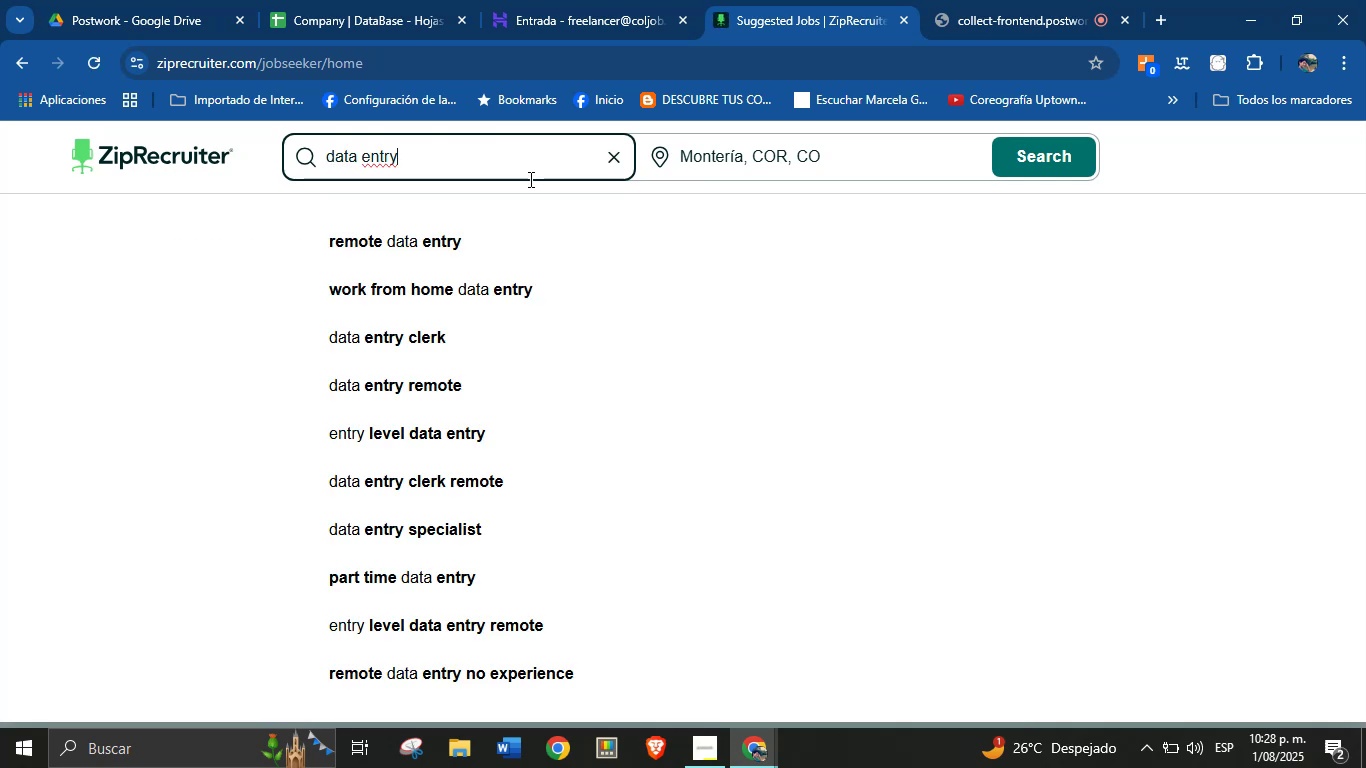 
left_click([800, 163])
 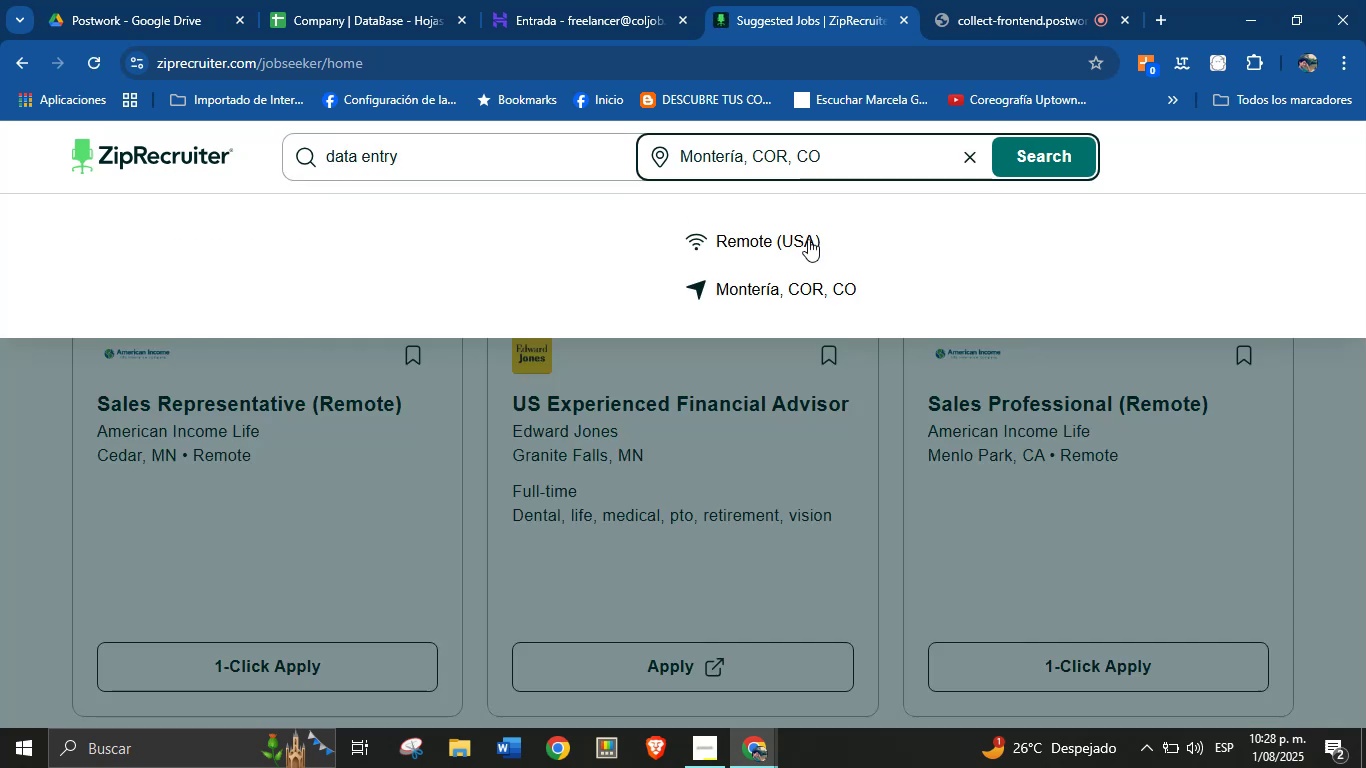 
left_click([808, 249])
 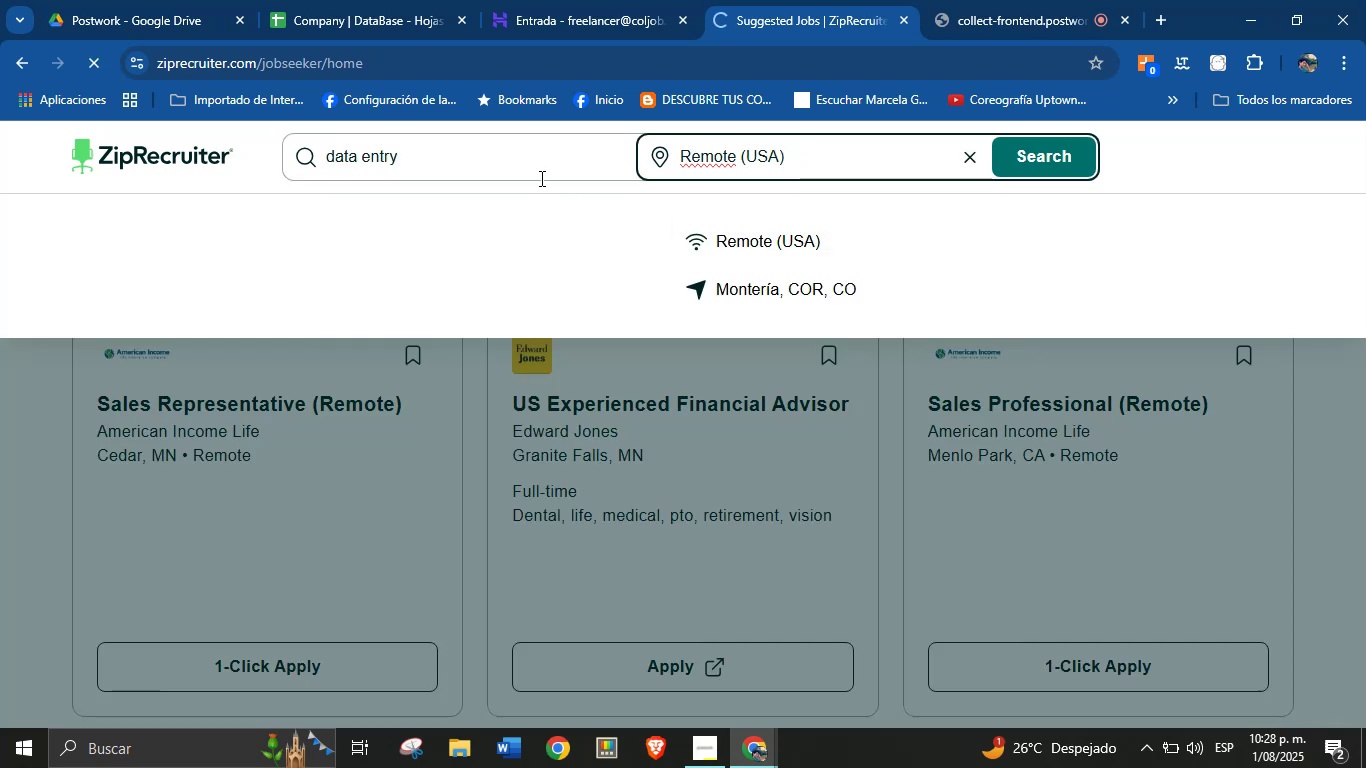 
mouse_move([521, 179])
 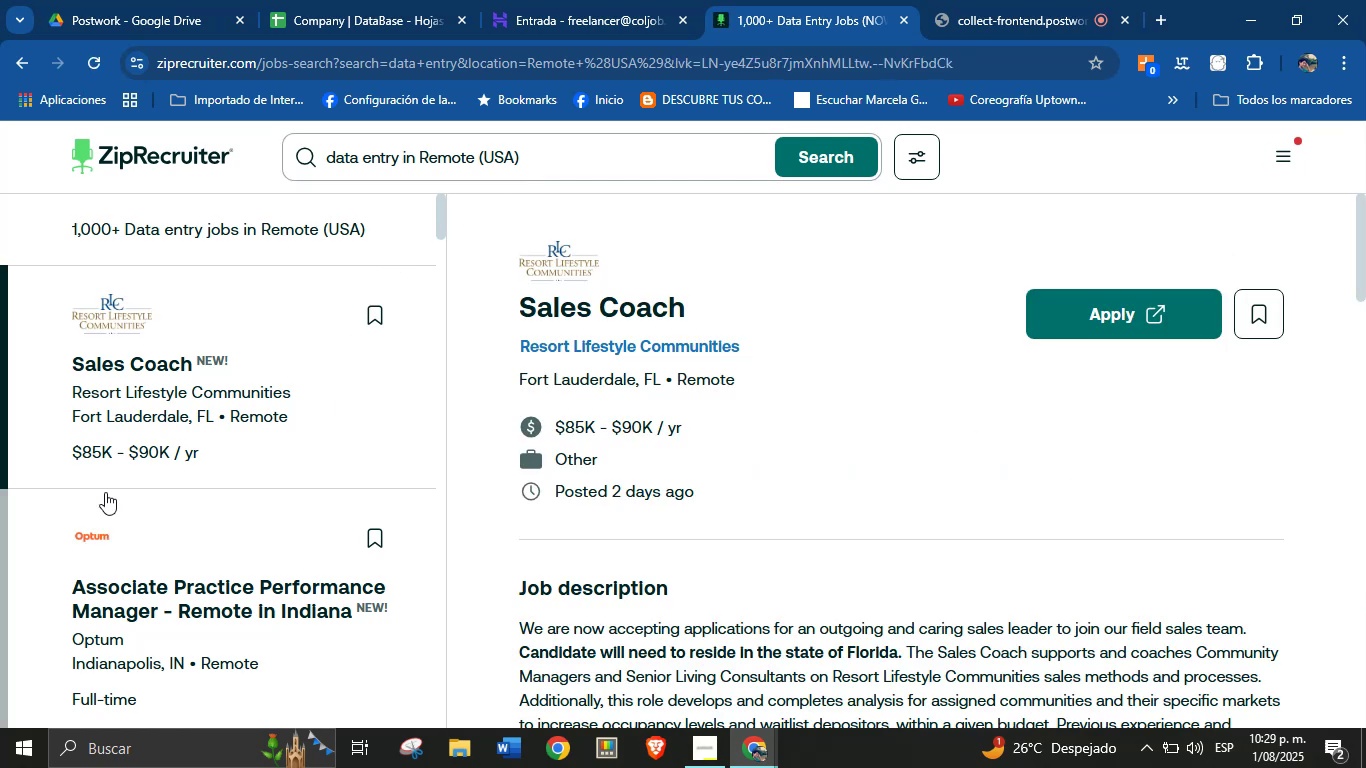 
scroll: coordinate [795, 523], scroll_direction: down, amount: 23.0
 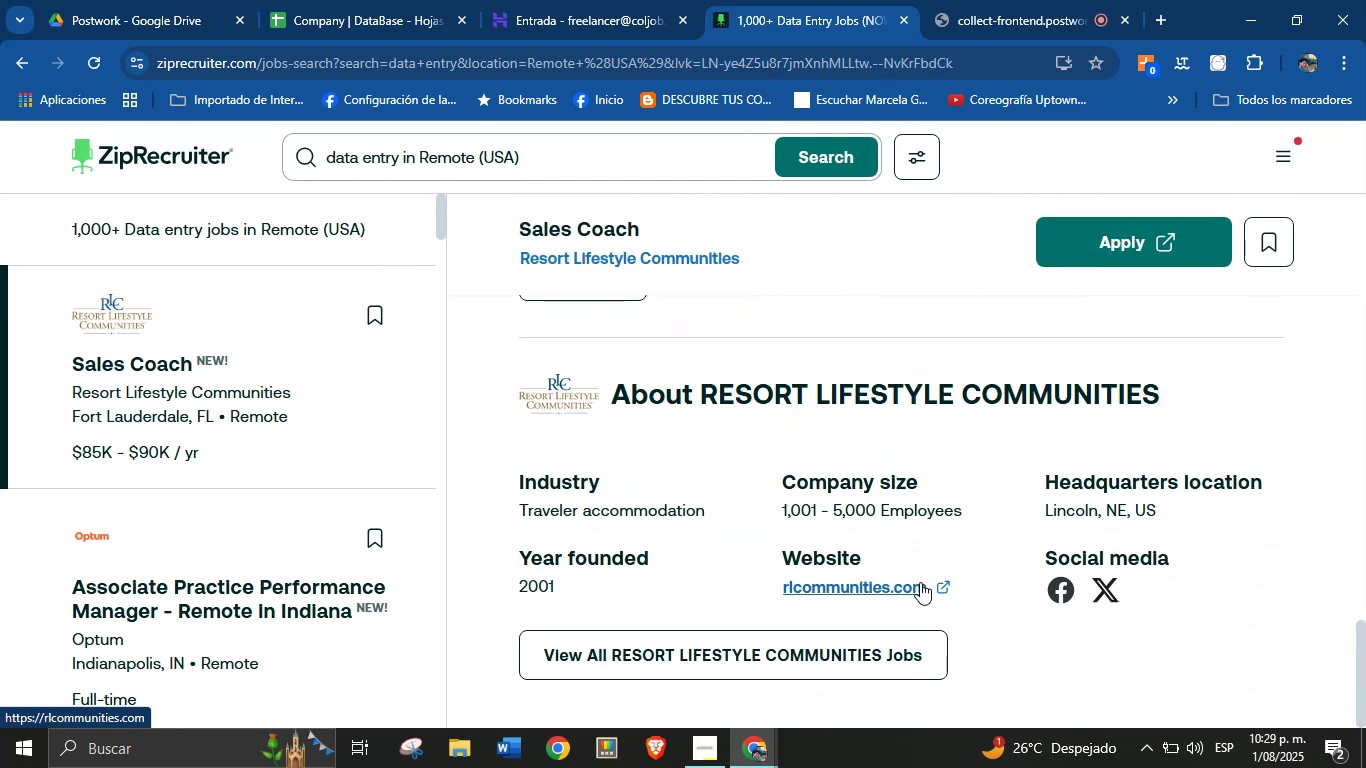 
left_click([943, 585])
 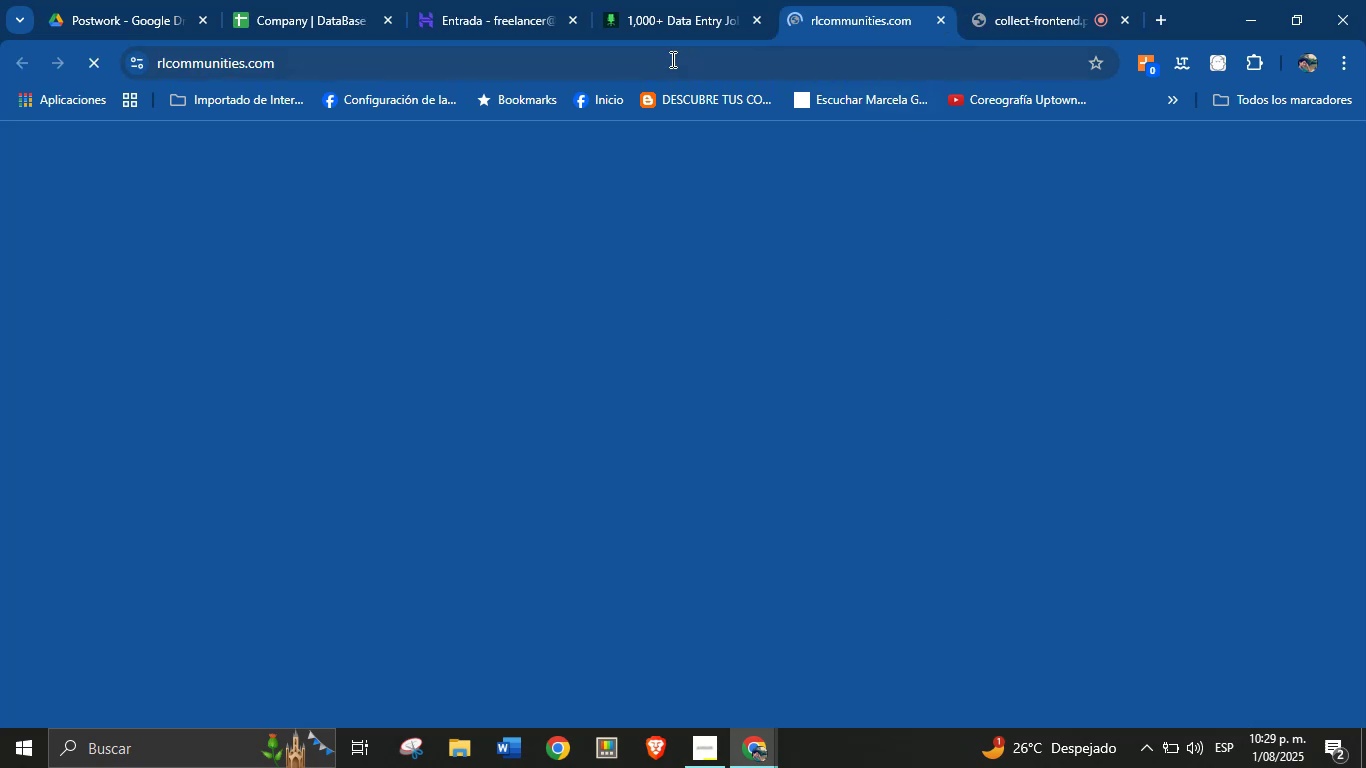 
double_click([646, 62])
 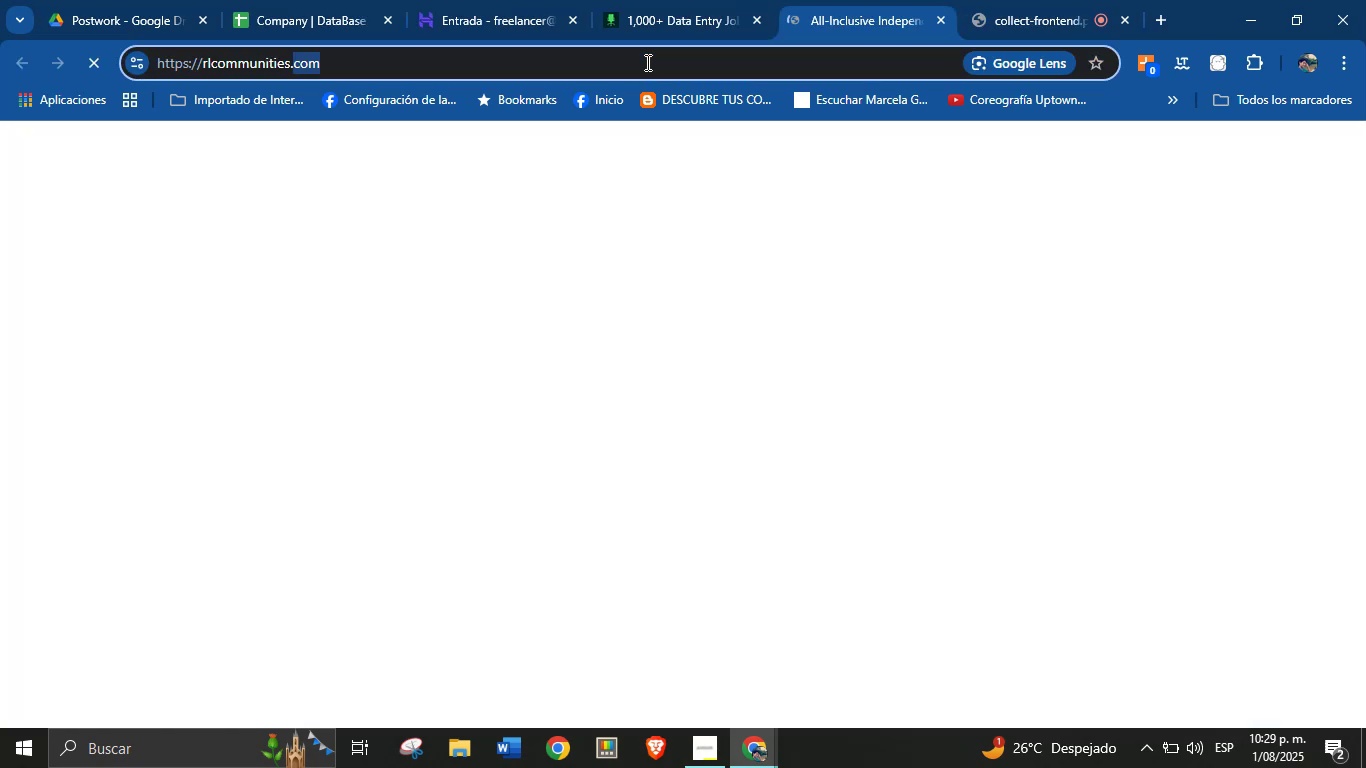 
triple_click([646, 62])
 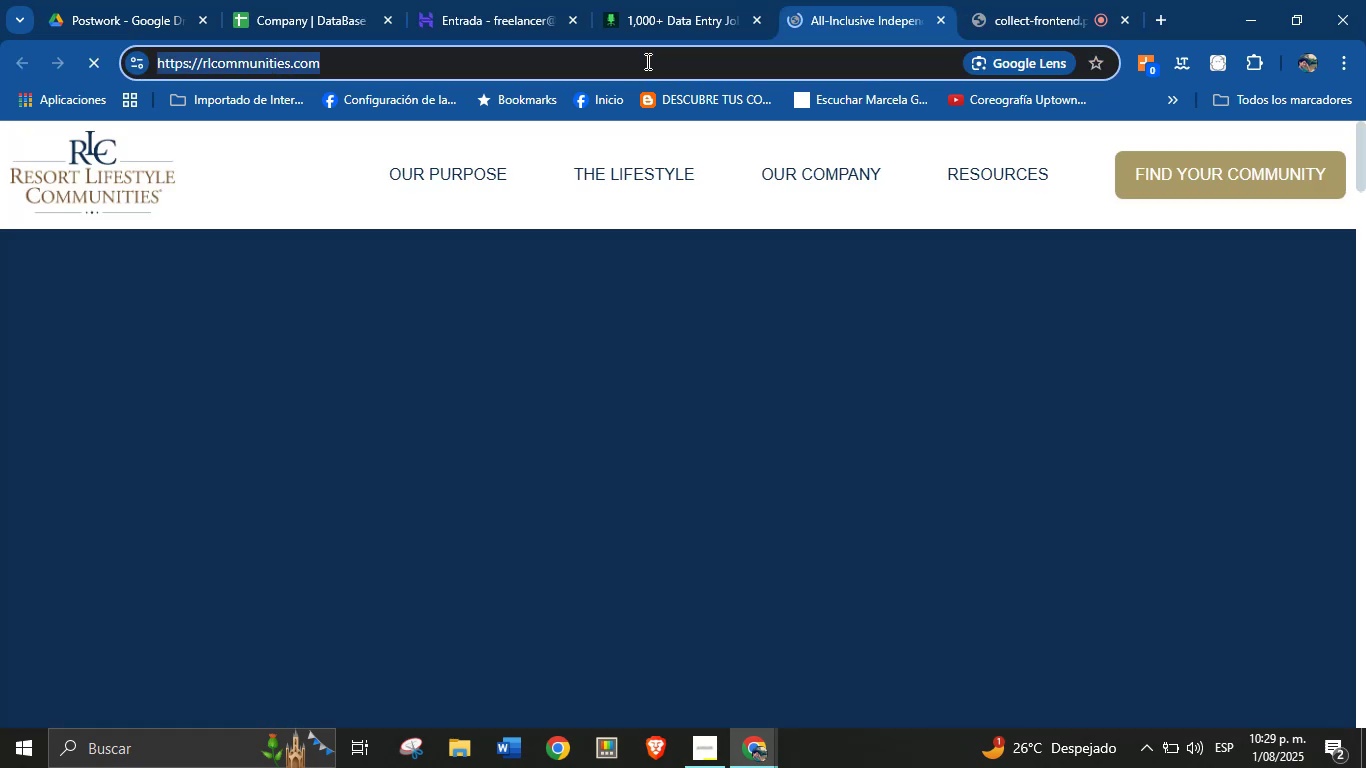 
key(Control+C)
 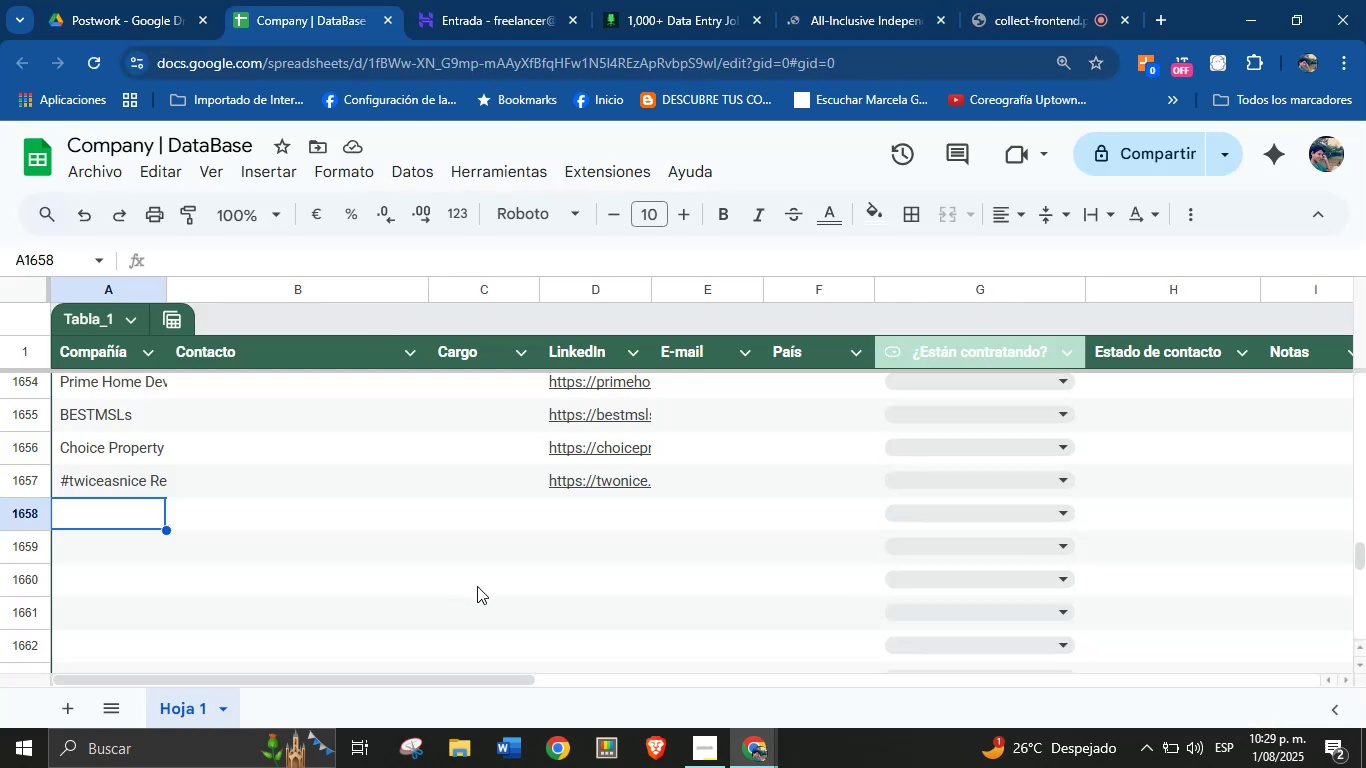 
left_click([589, 505])
 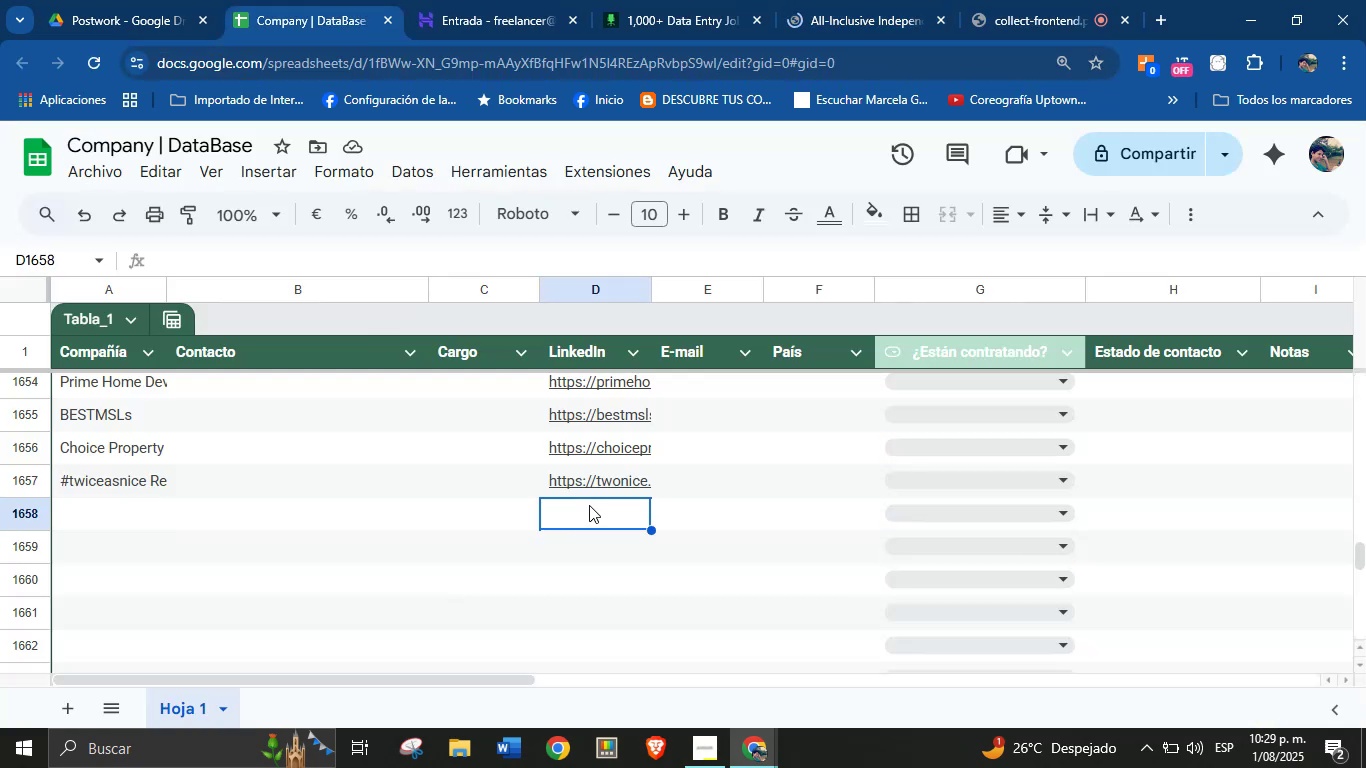 
key(Control+V)
 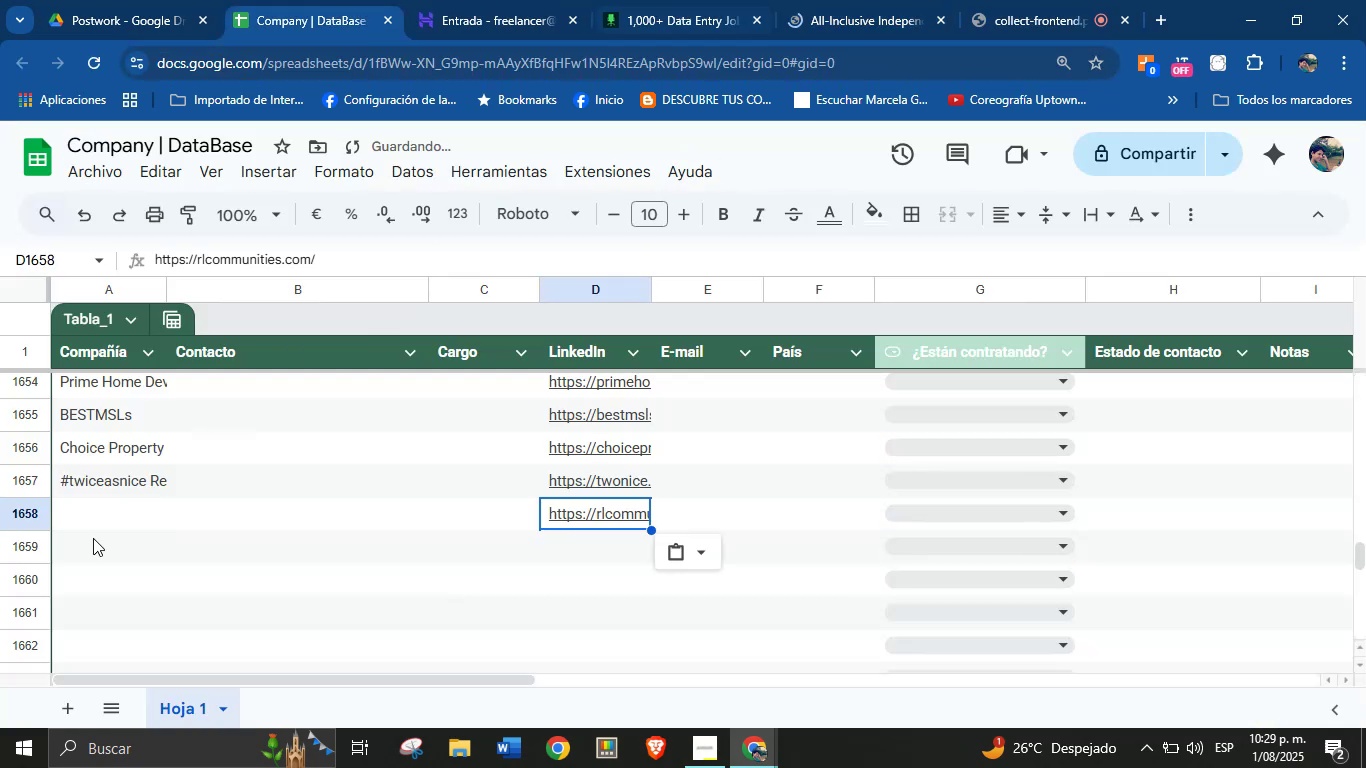 
left_click([101, 512])
 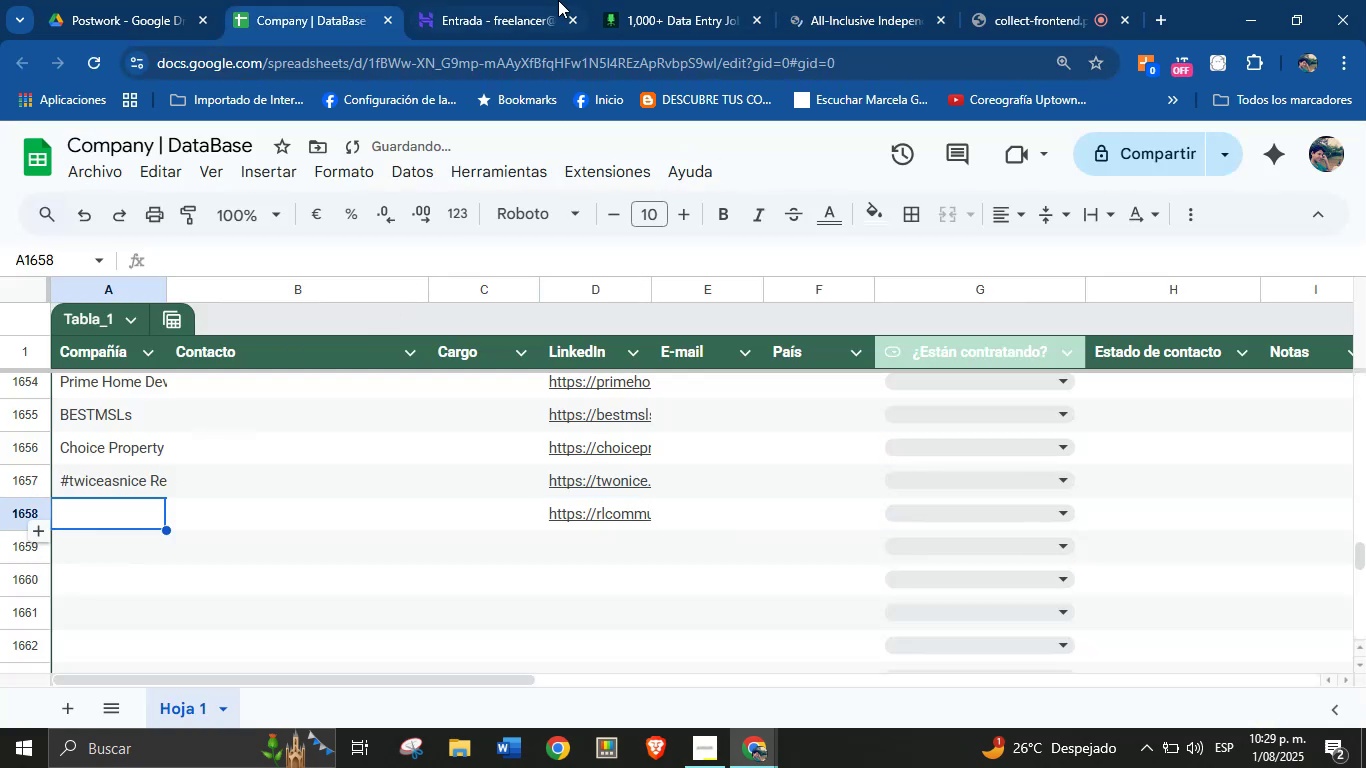 
left_click([670, 0])
 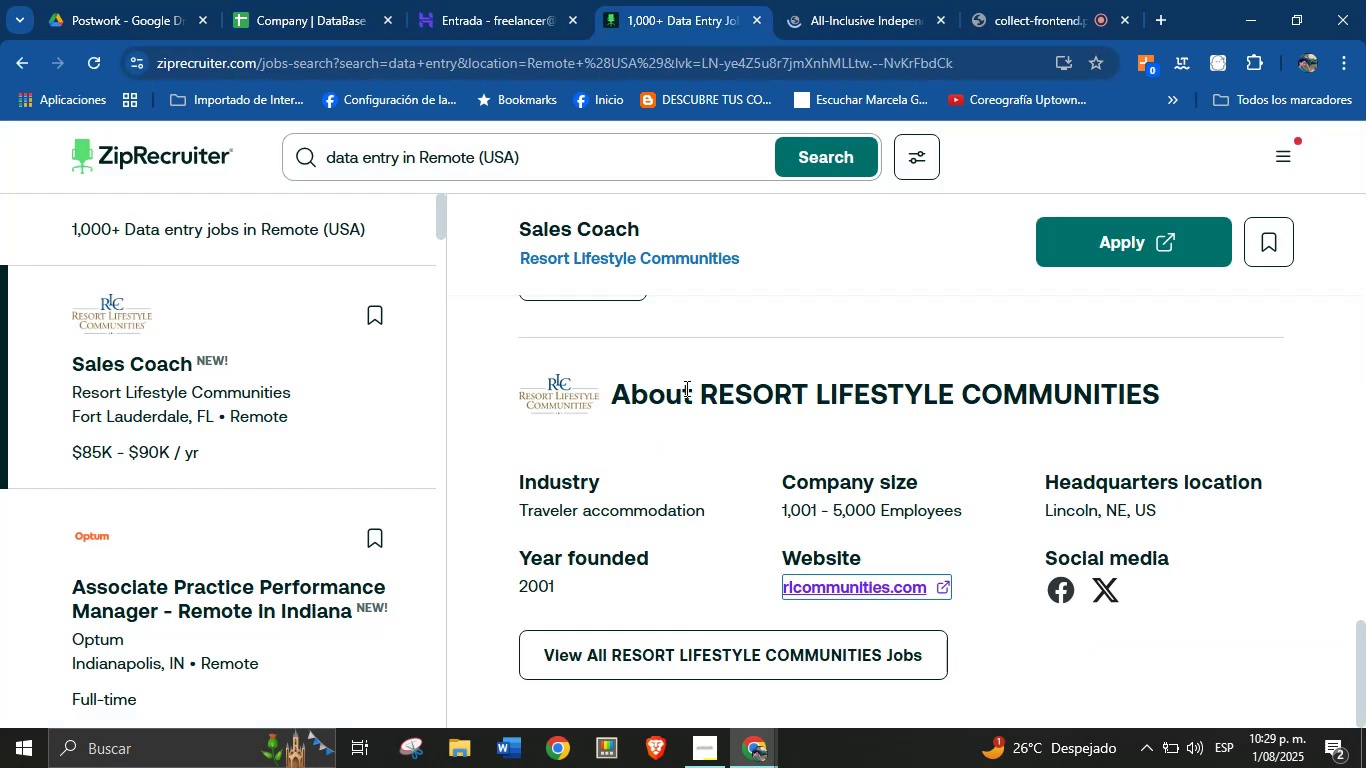 
left_click_drag(start_coordinate=[702, 388], to_coordinate=[1157, 389])
 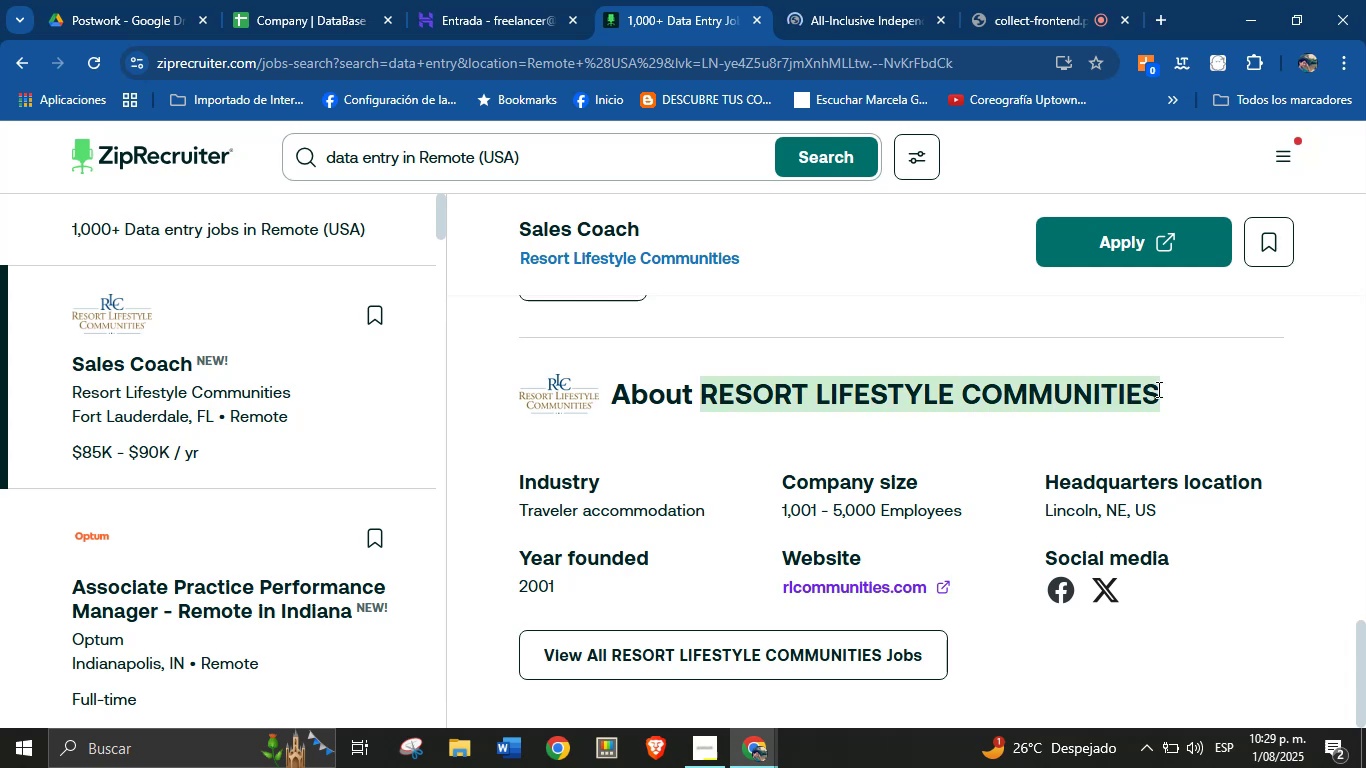 
key(Control+C)
 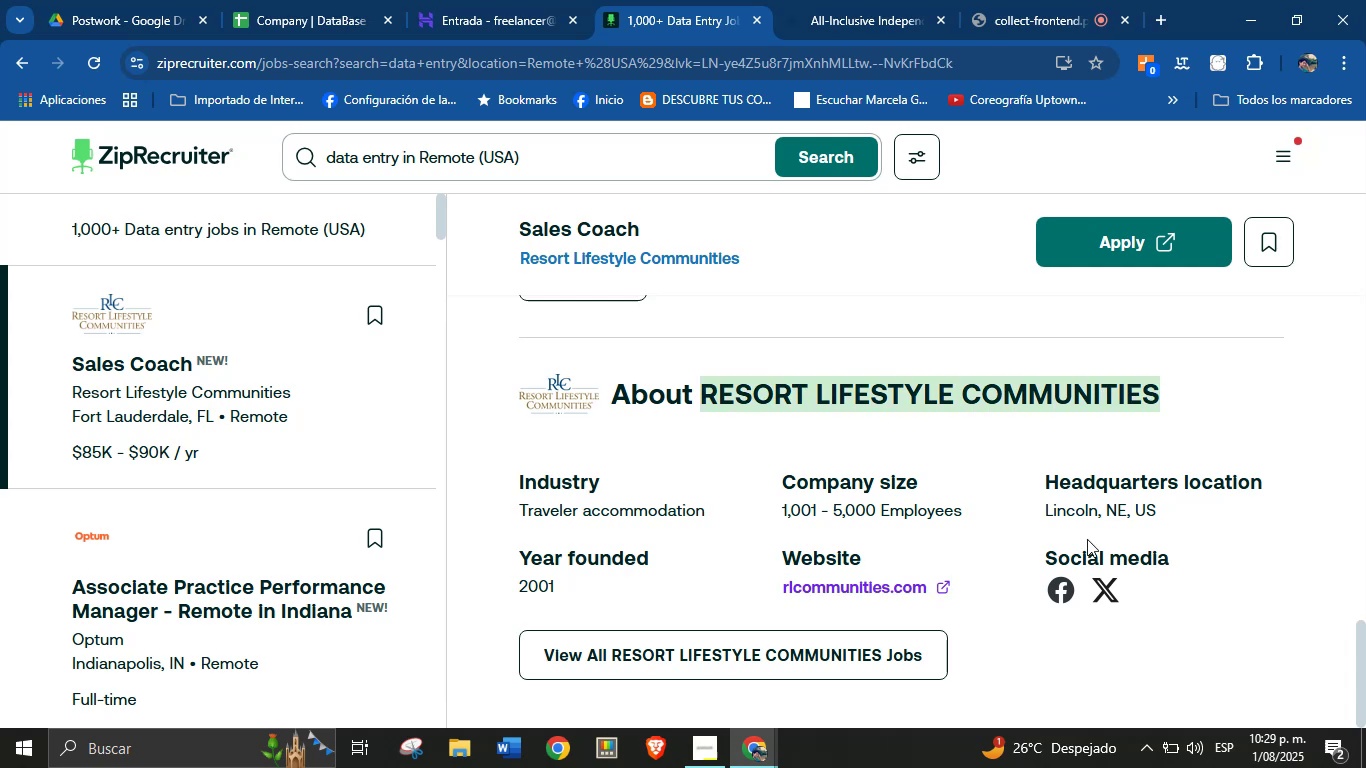 
scroll: coordinate [637, 398], scroll_direction: up, amount: 20.0
 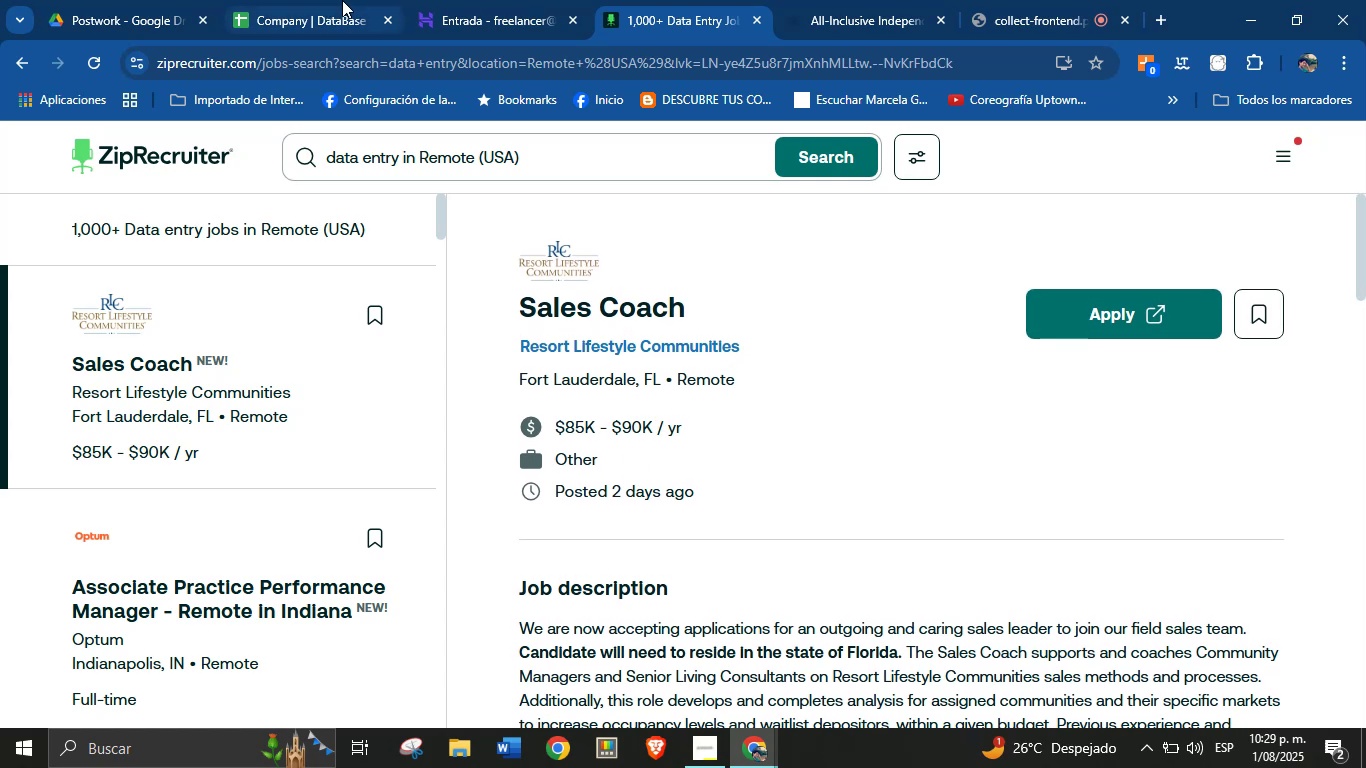 
left_click([451, 0])
 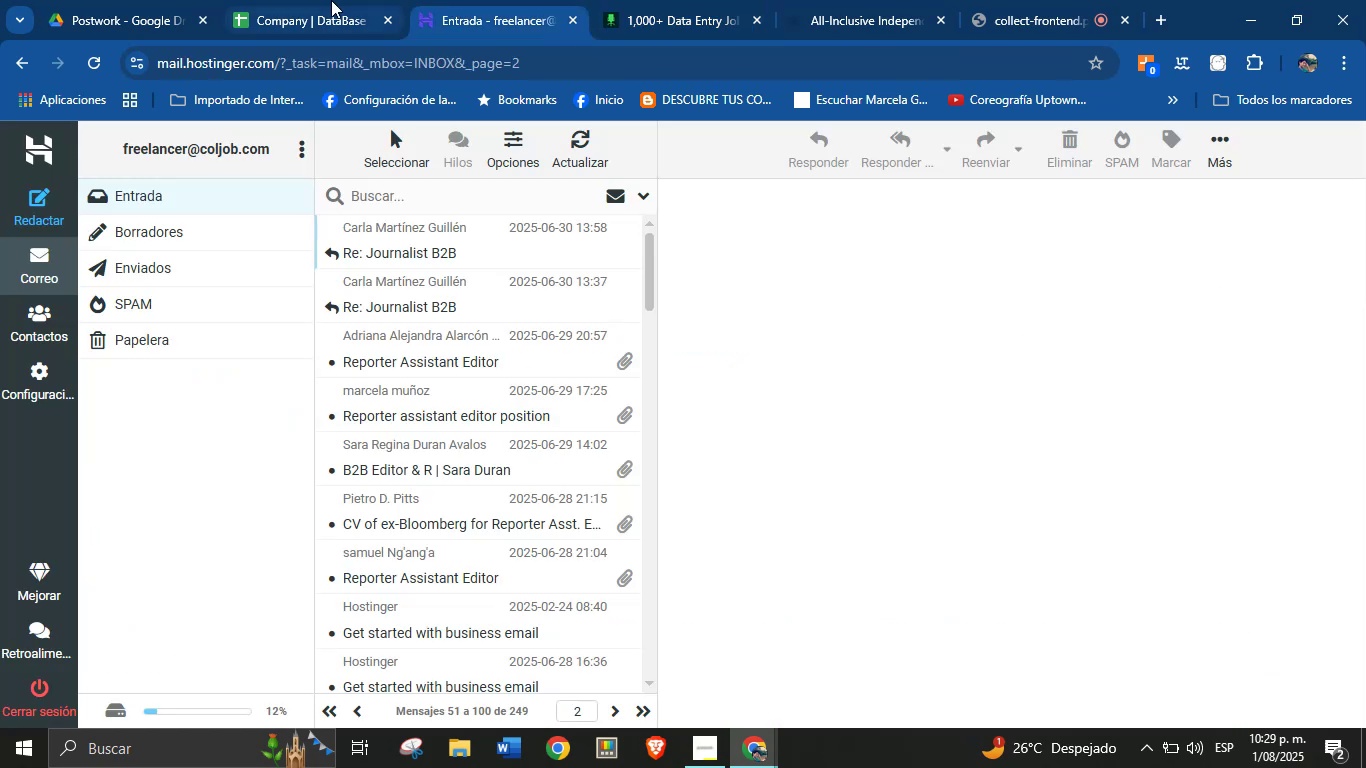 
left_click([317, 0])
 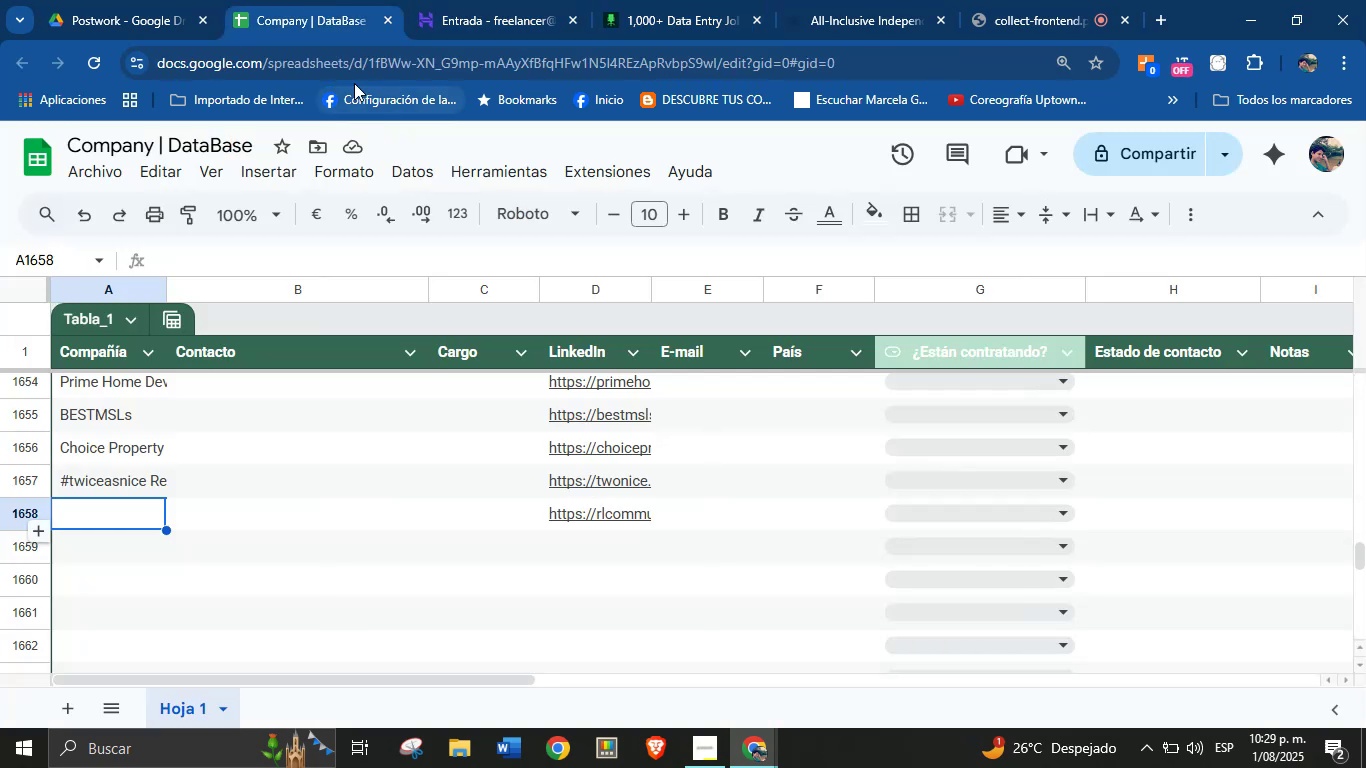 
left_click_drag(start_coordinate=[328, 0], to_coordinate=[482, 0])
 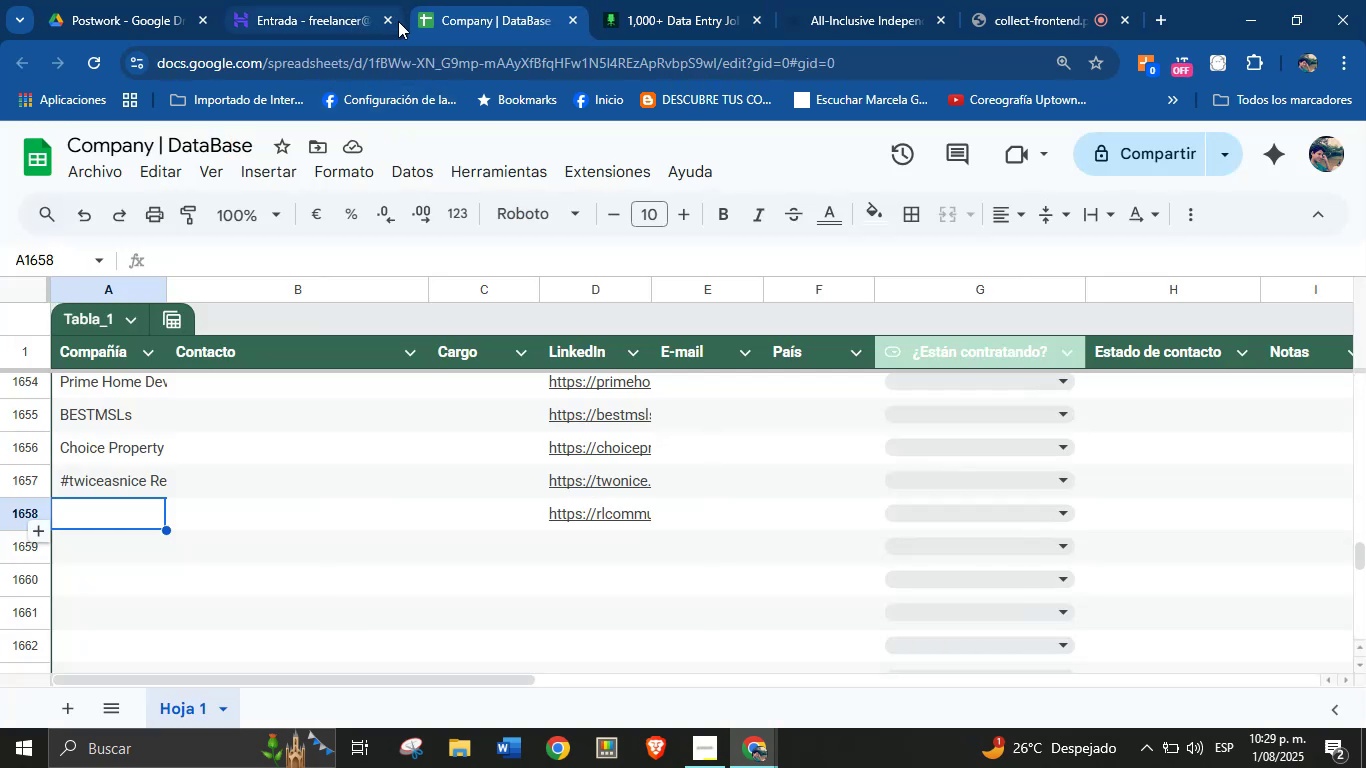 
left_click([390, 23])
 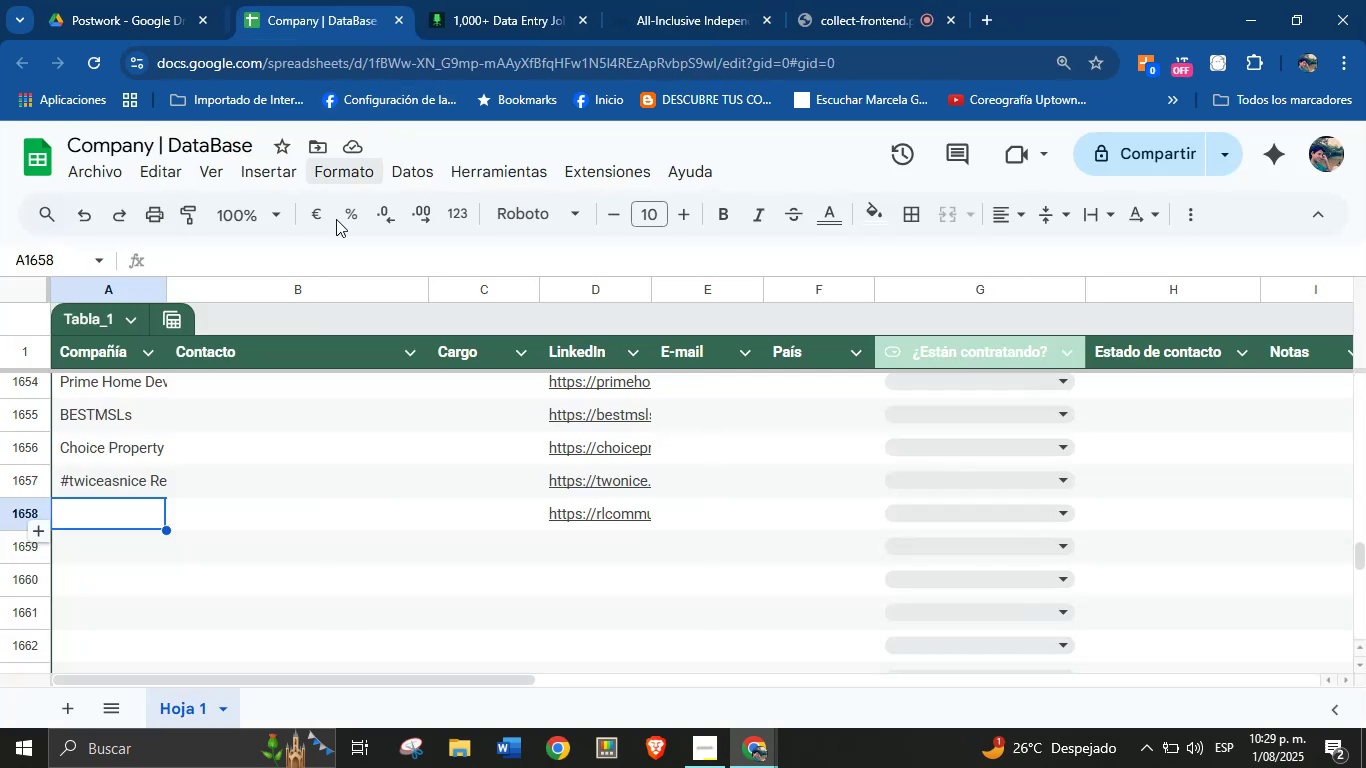 
key(Control+V)
 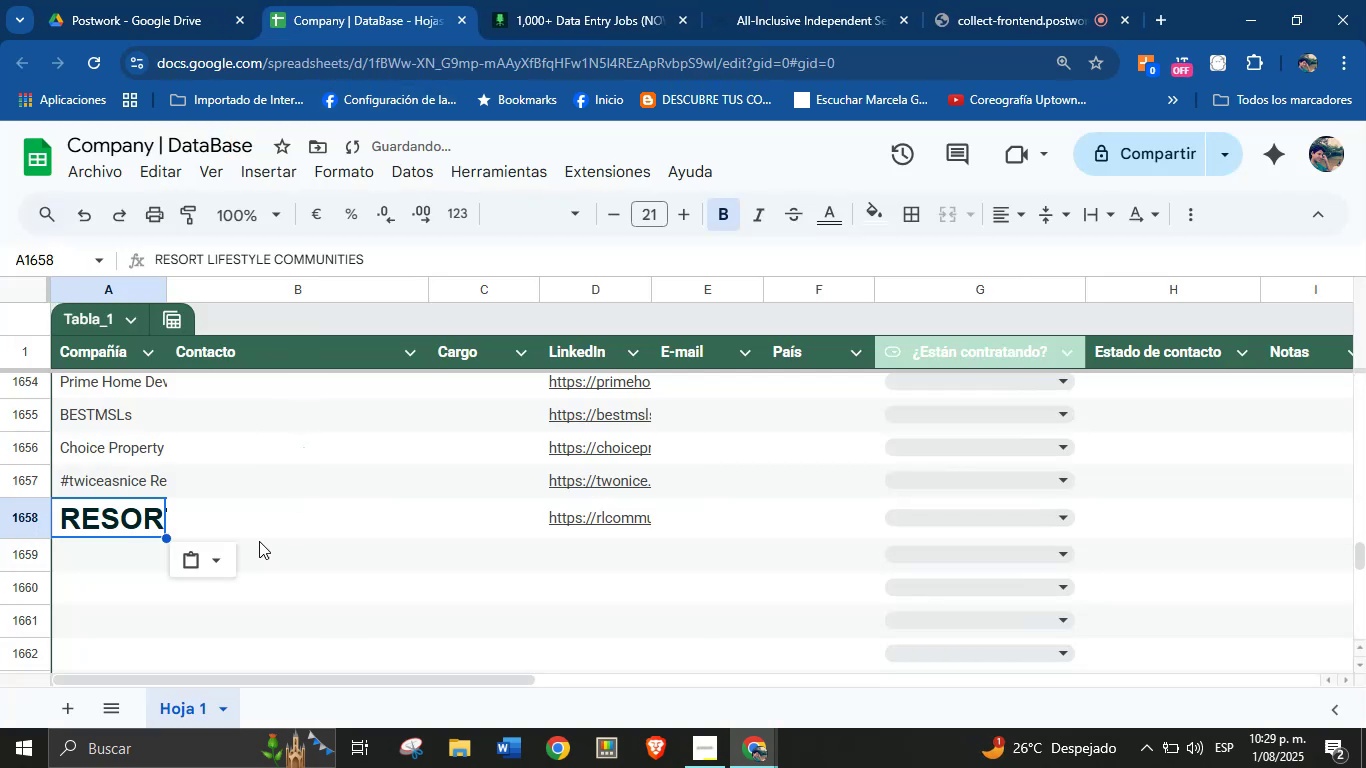 
left_click([220, 551])
 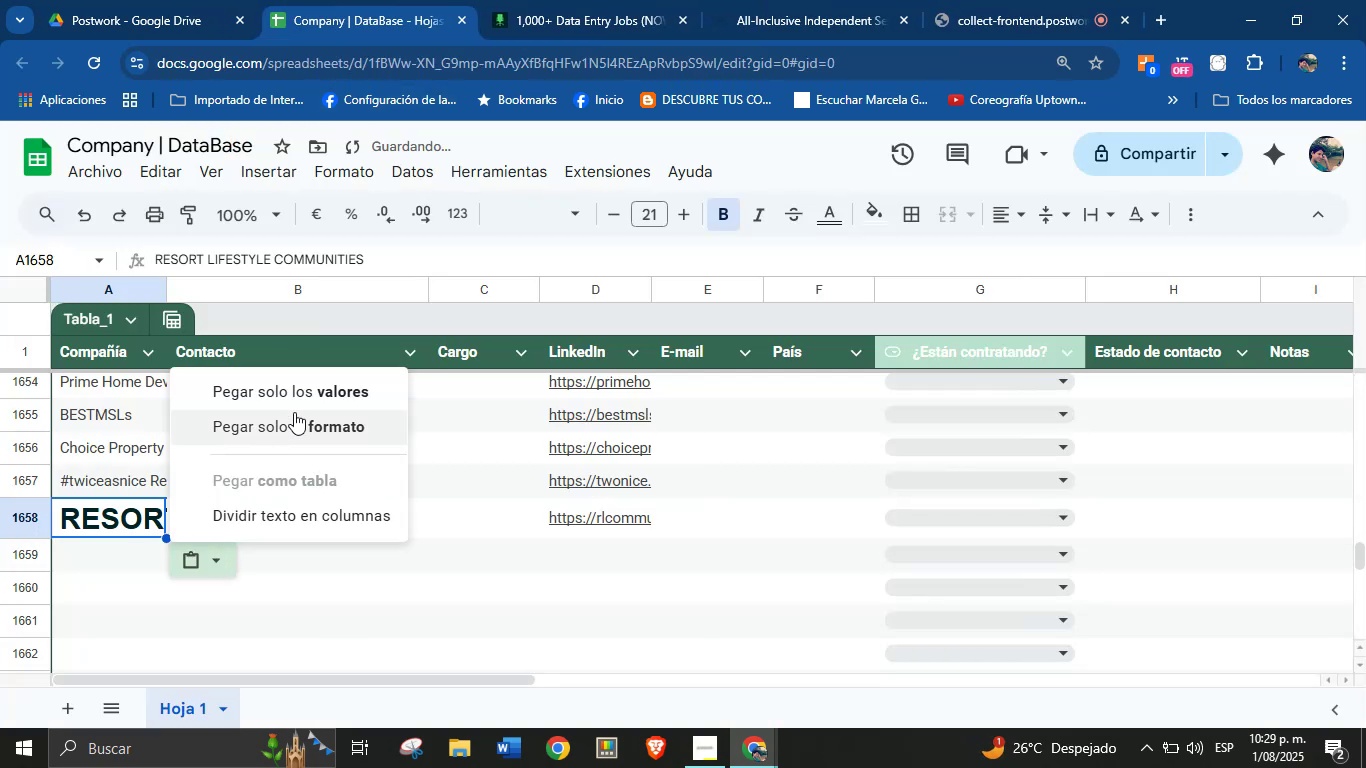 
left_click([303, 388])
 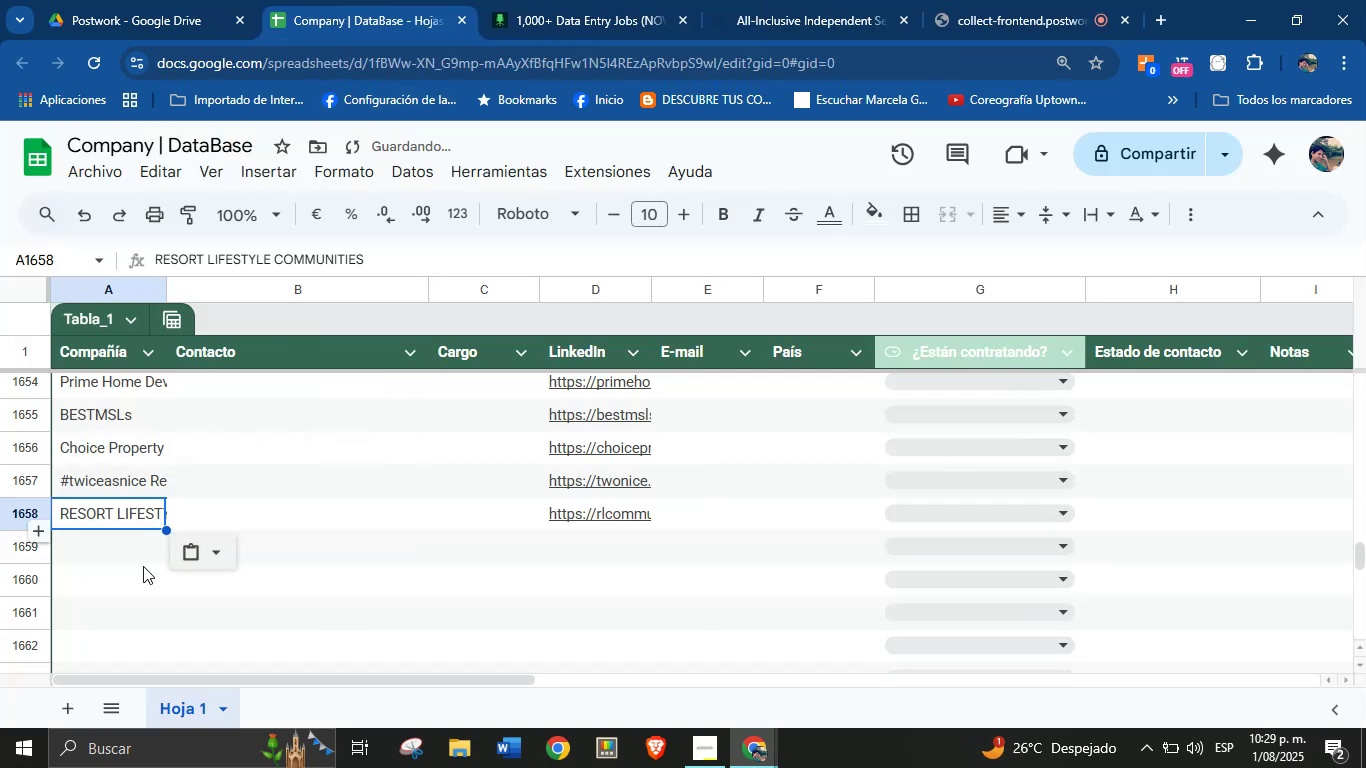 
left_click([114, 546])
 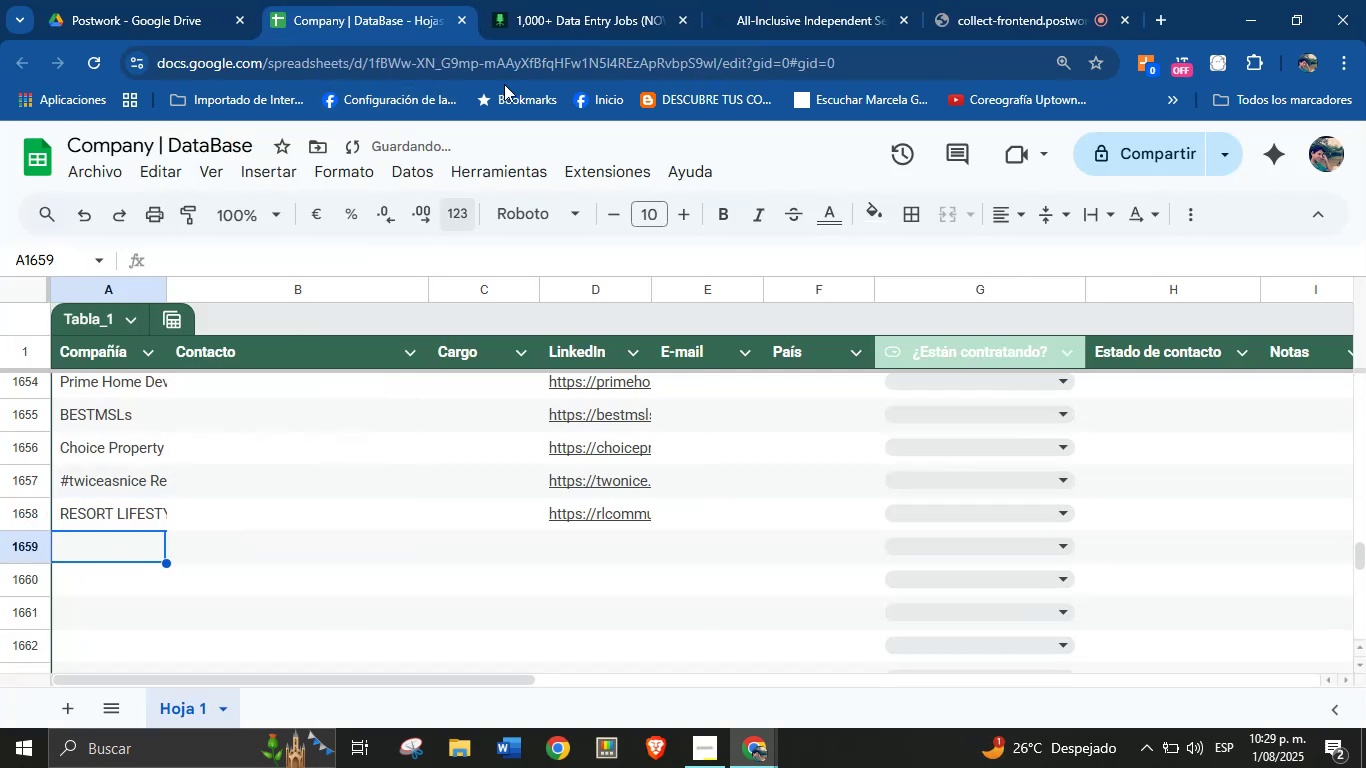 
left_click([629, 0])
 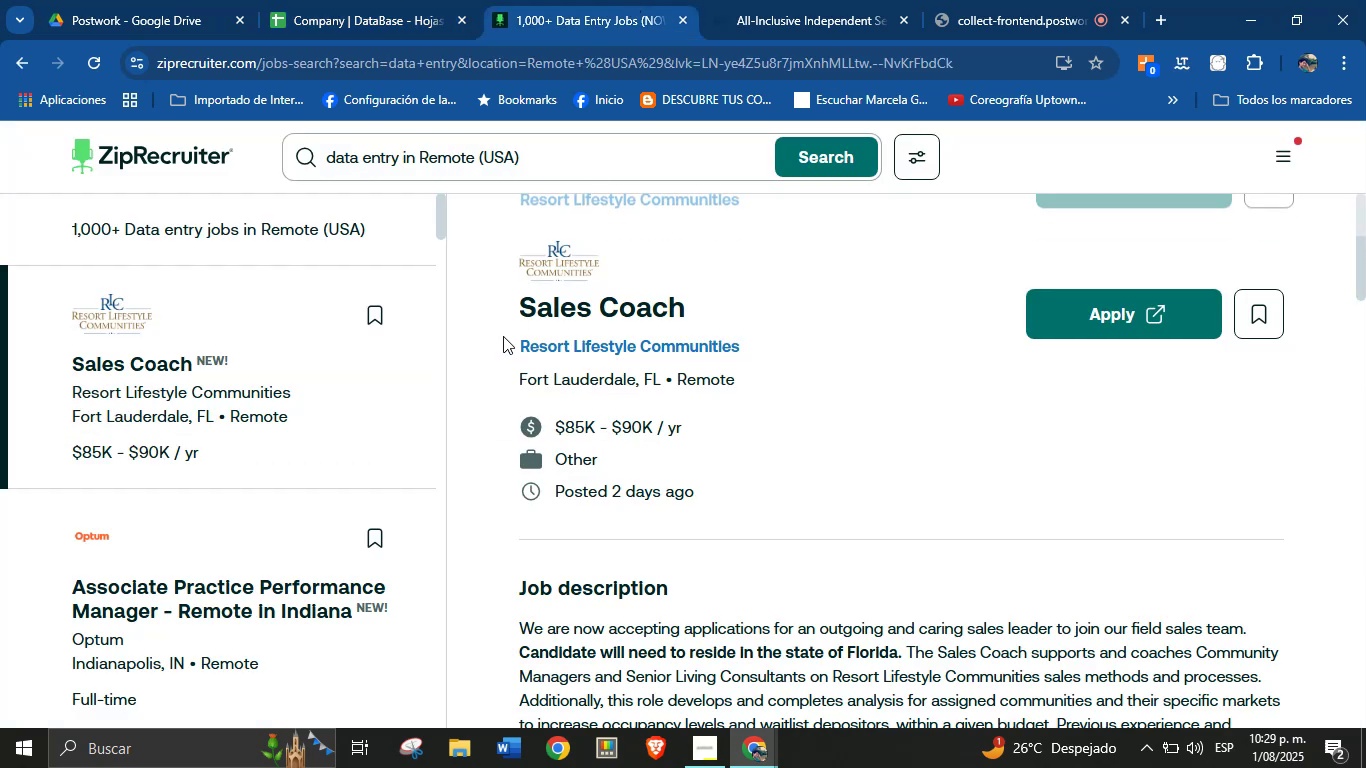 
scroll: coordinate [200, 417], scroll_direction: down, amount: 4.0
 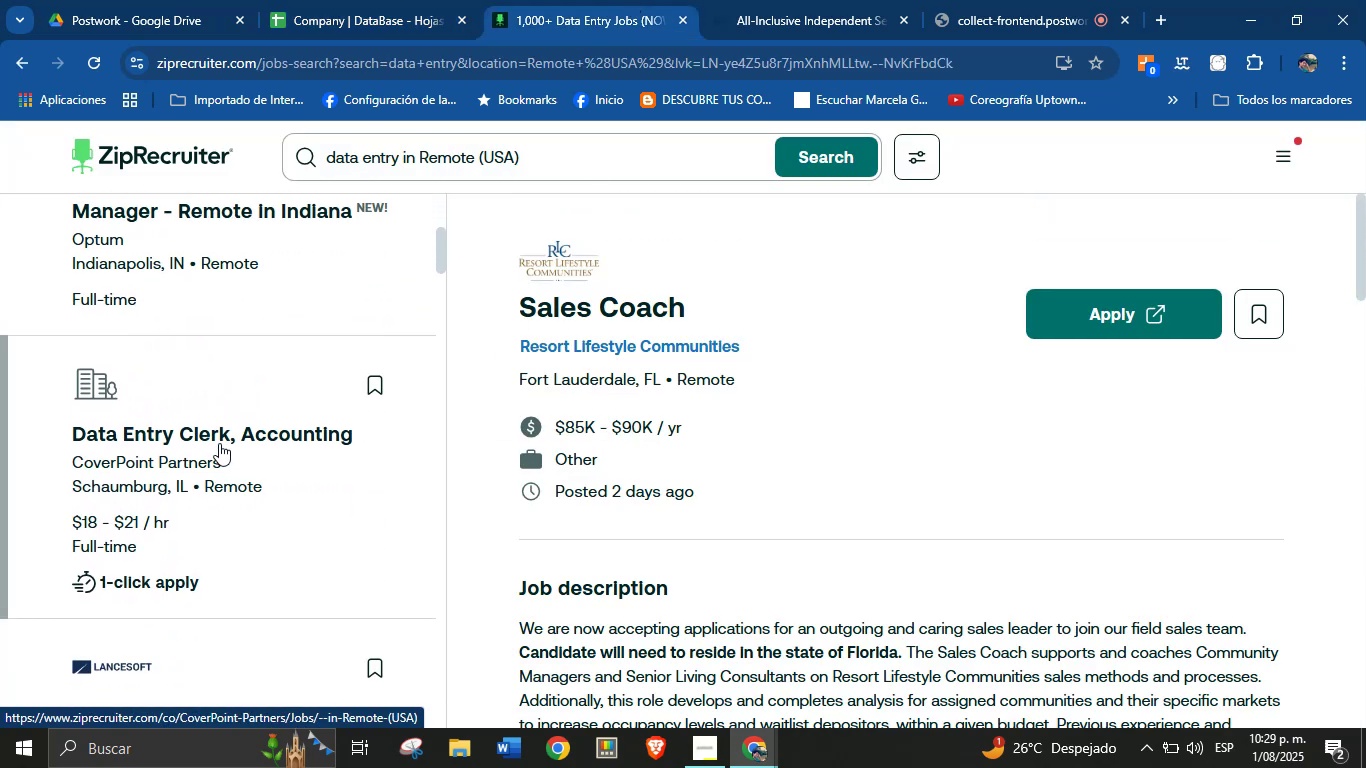 
left_click([220, 441])
 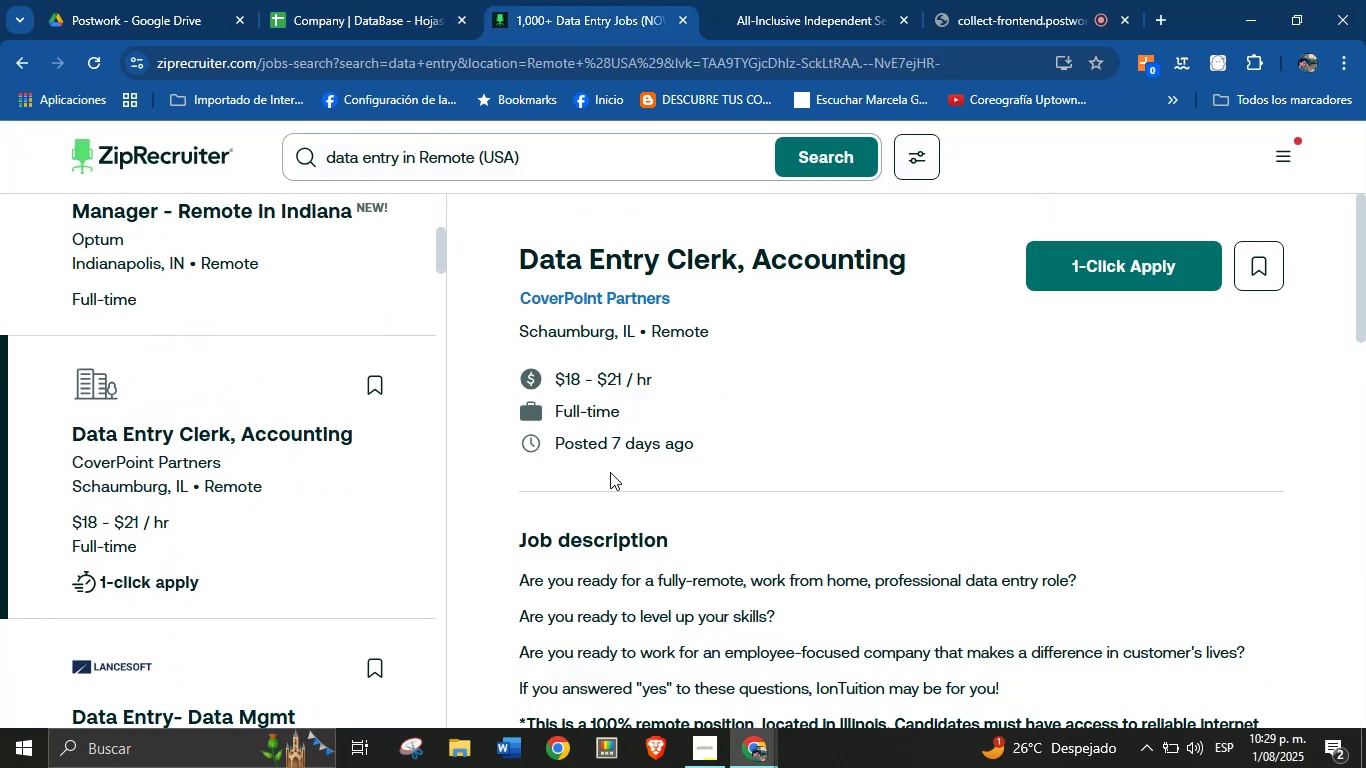 
scroll: coordinate [819, 577], scroll_direction: down, amount: 41.0
 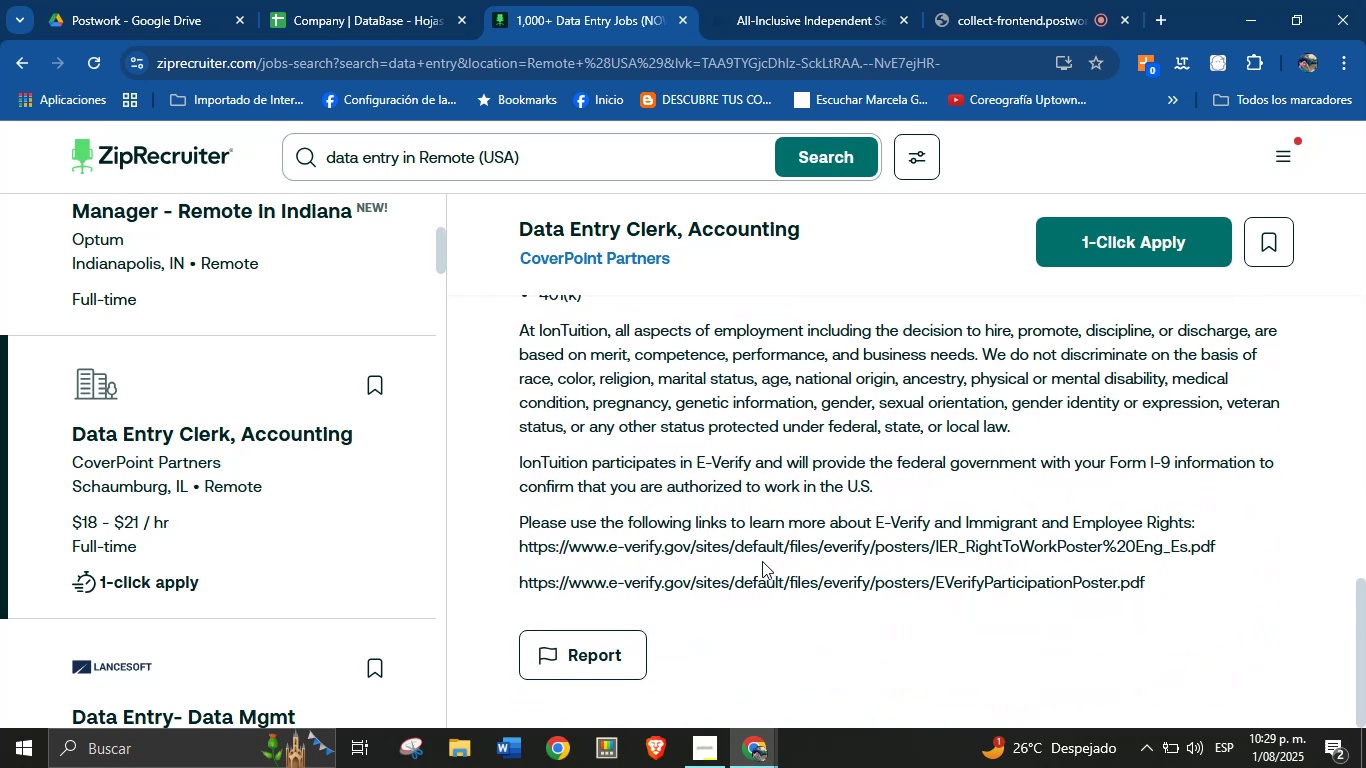 
scroll: coordinate [764, 541], scroll_direction: up, amount: 1.0
 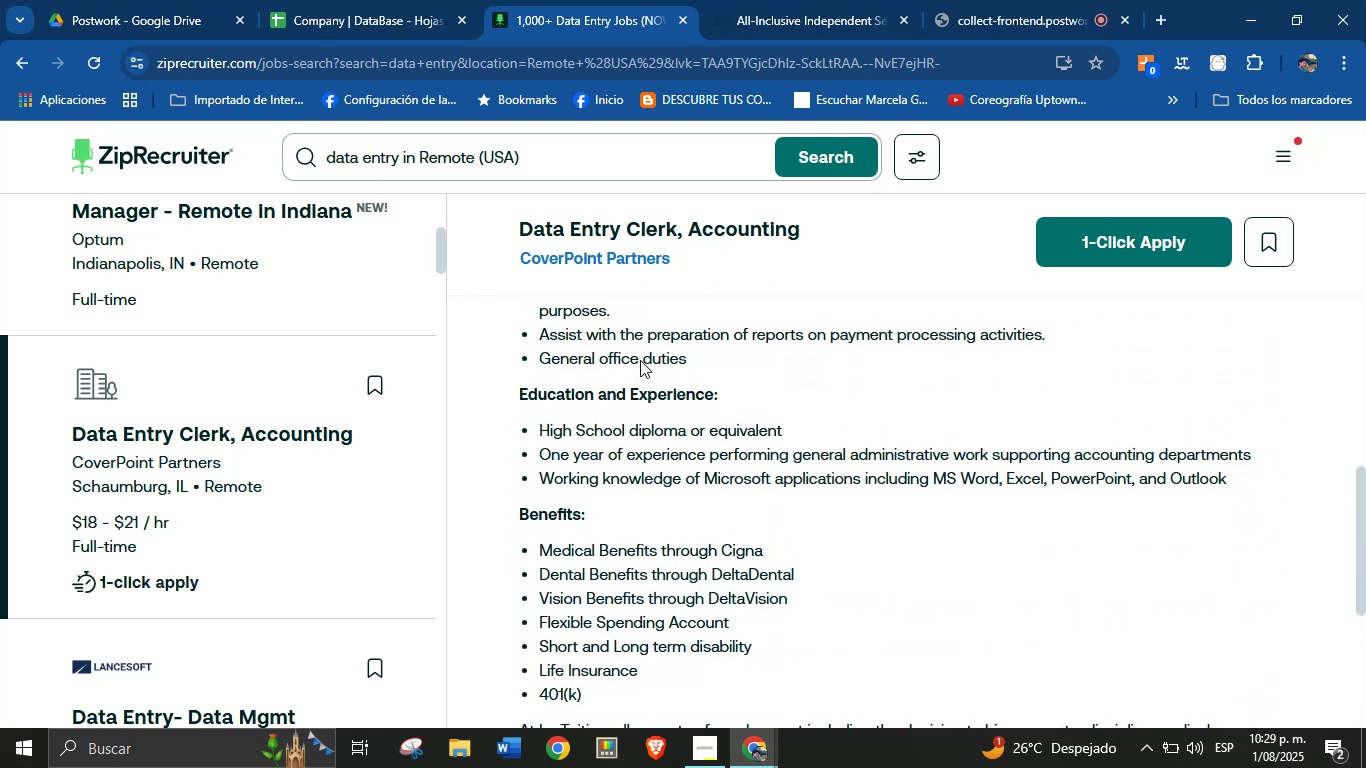 
right_click([598, 259])
 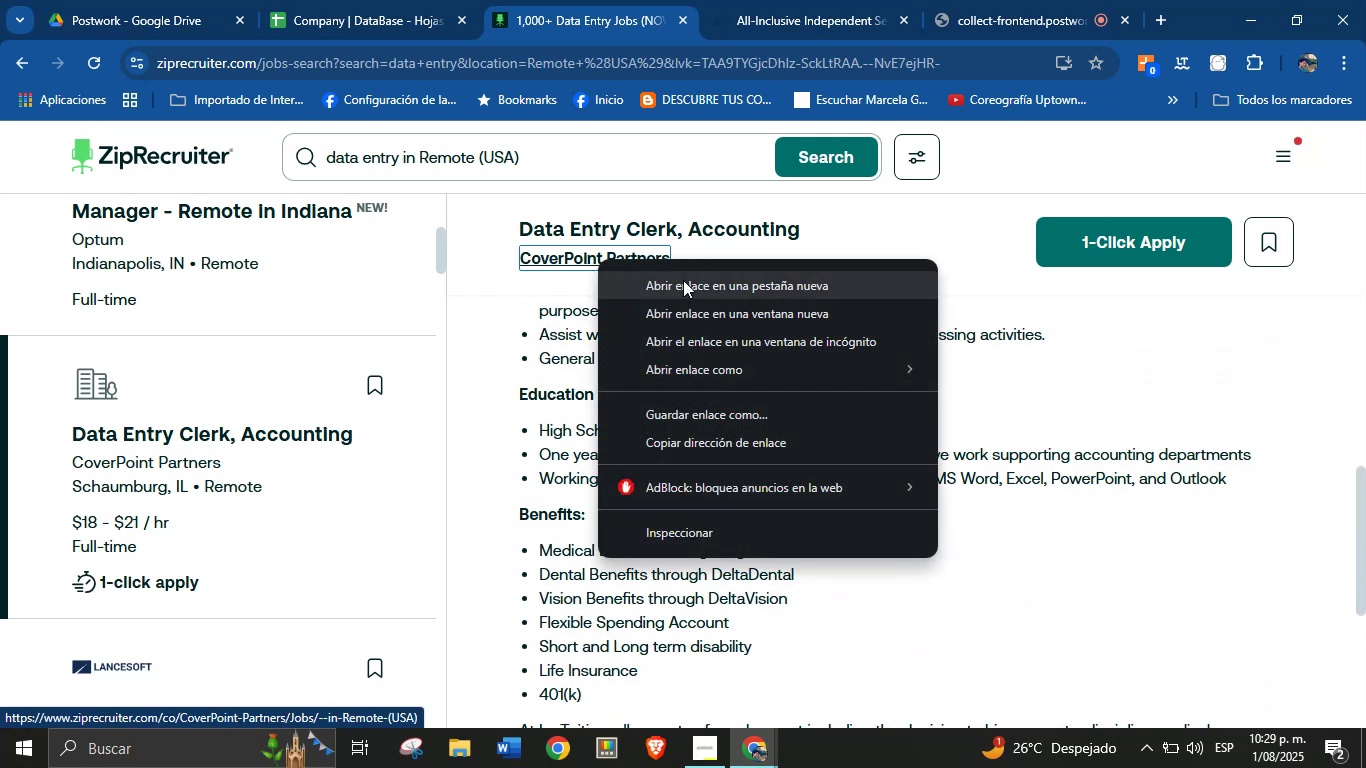 
left_click([684, 280])
 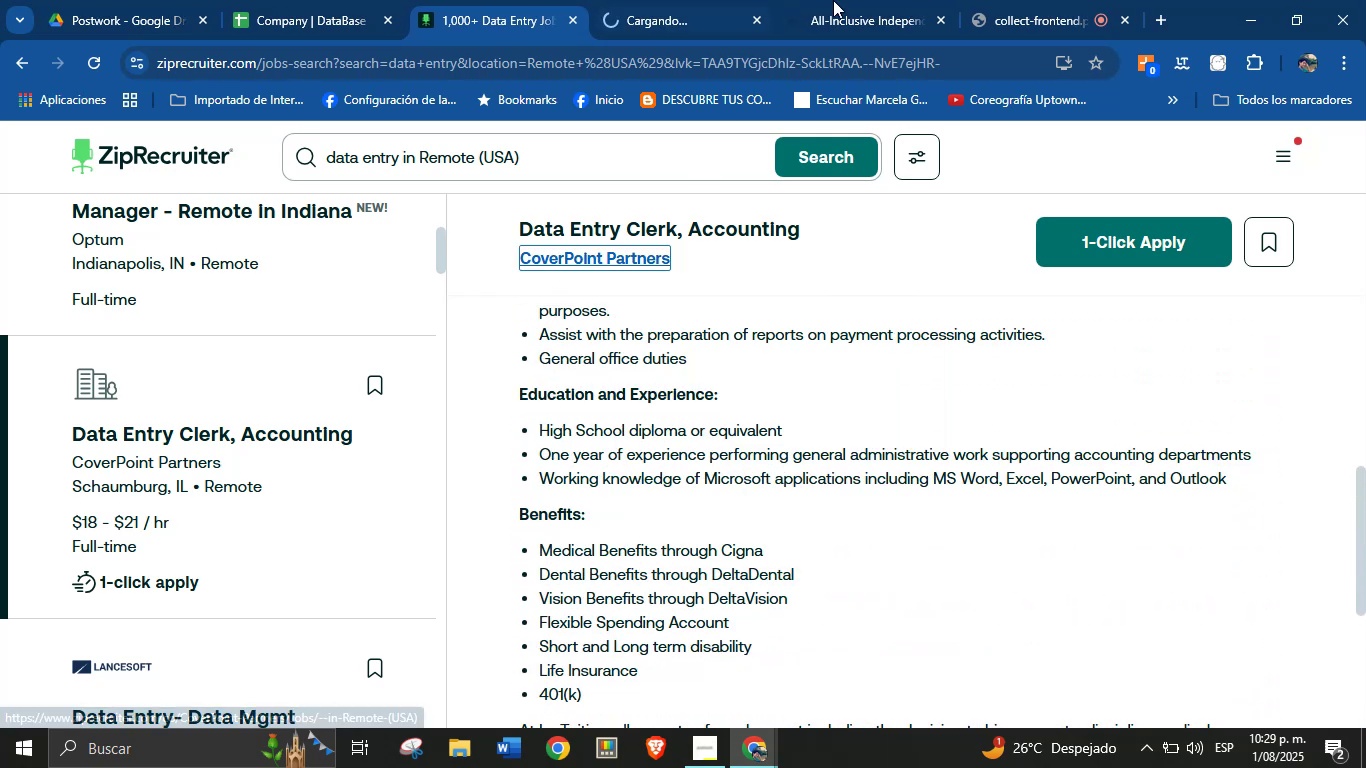 
left_click([838, 0])
 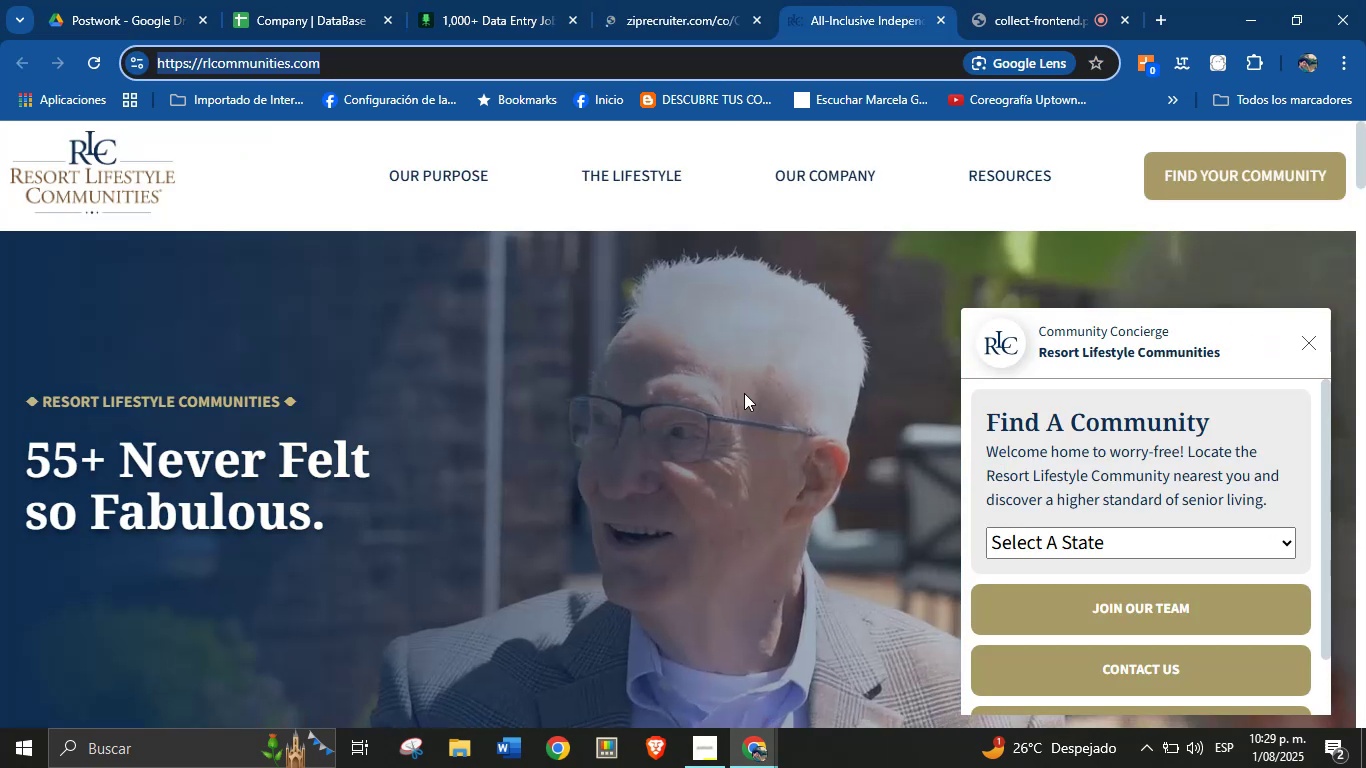 
scroll: coordinate [303, 447], scroll_direction: down, amount: 2.0
 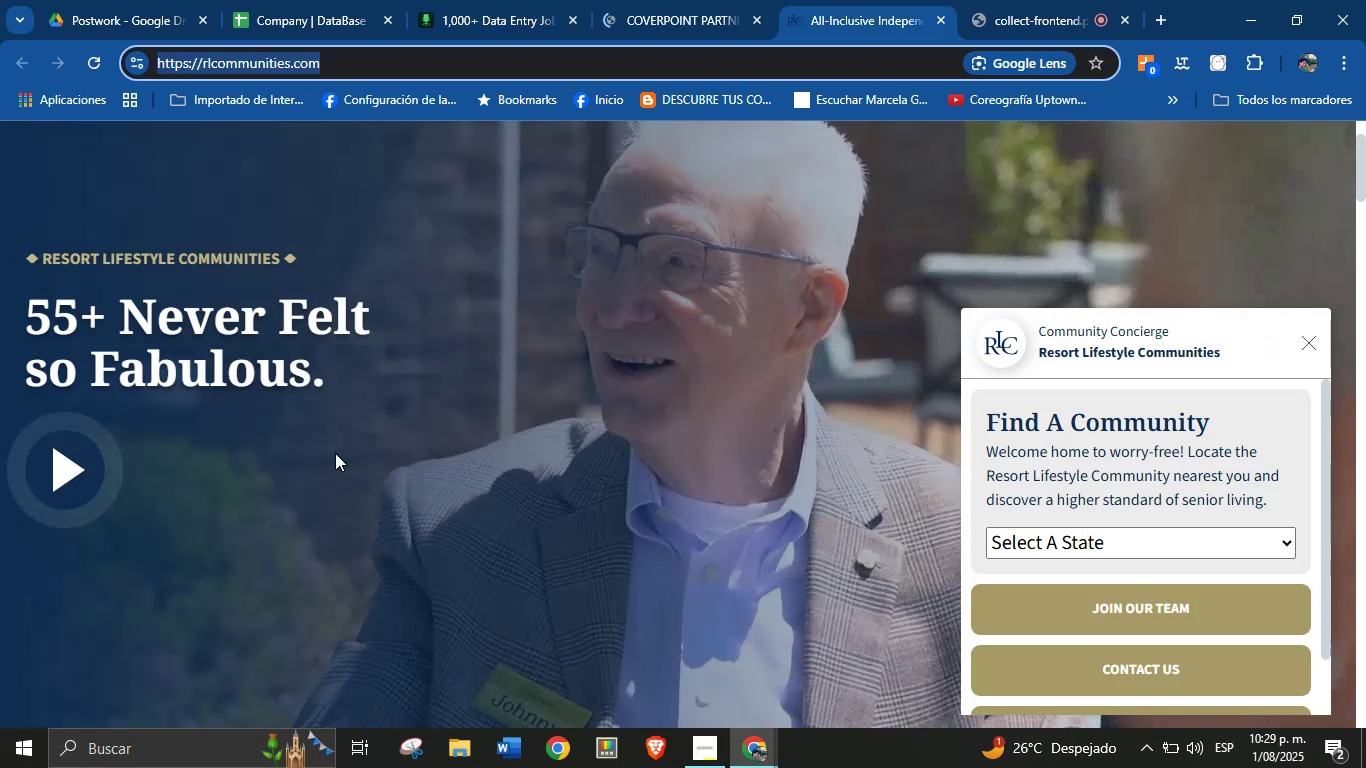 
scroll: coordinate [520, 472], scroll_direction: up, amount: 5.0
 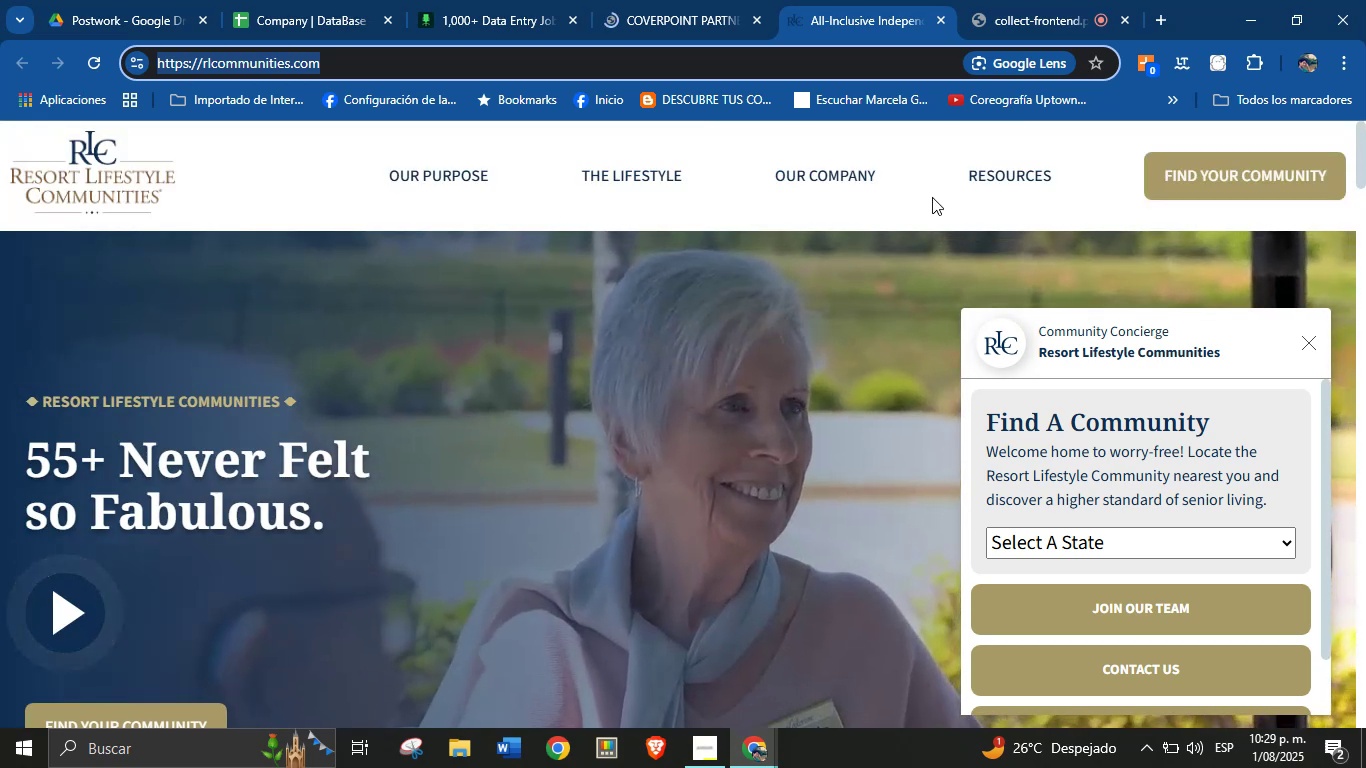 
left_click([1255, 49])
 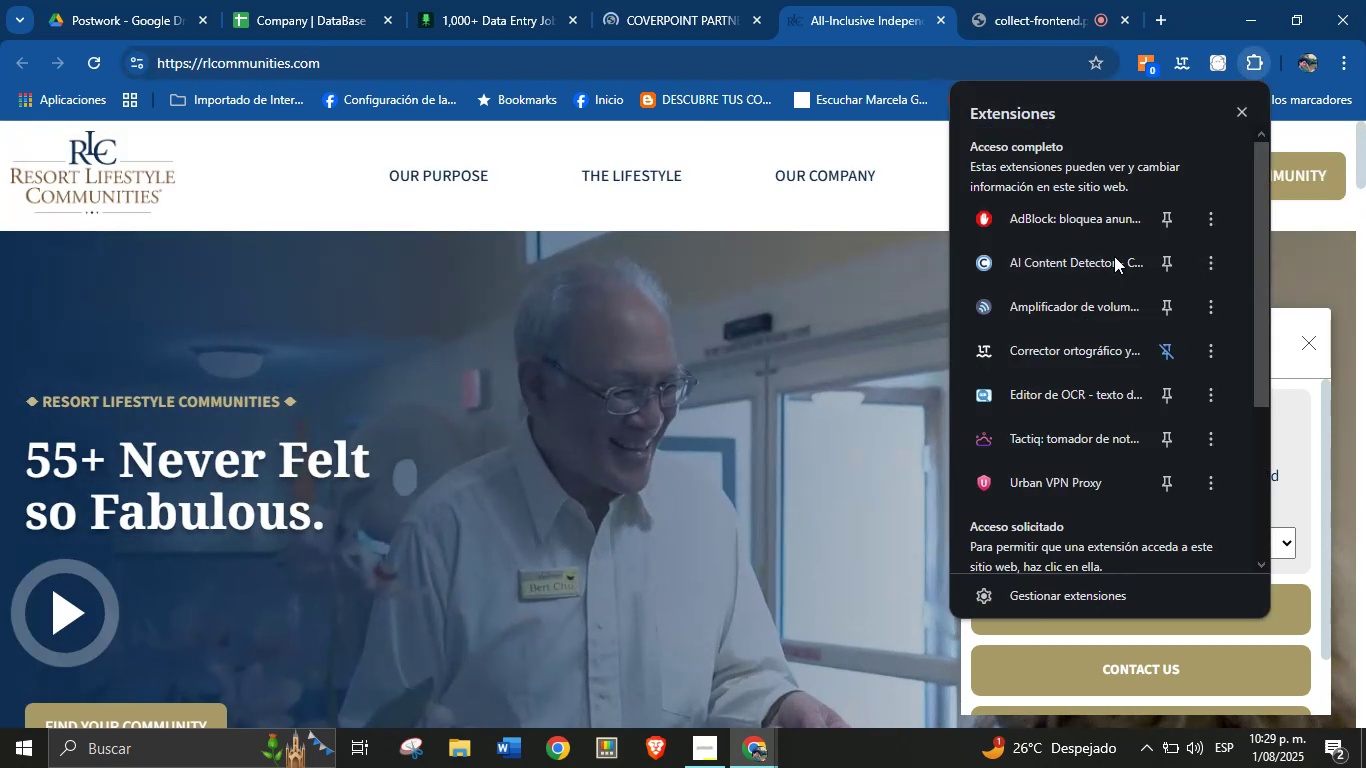 
scroll: coordinate [1081, 430], scroll_direction: down, amount: 4.0
 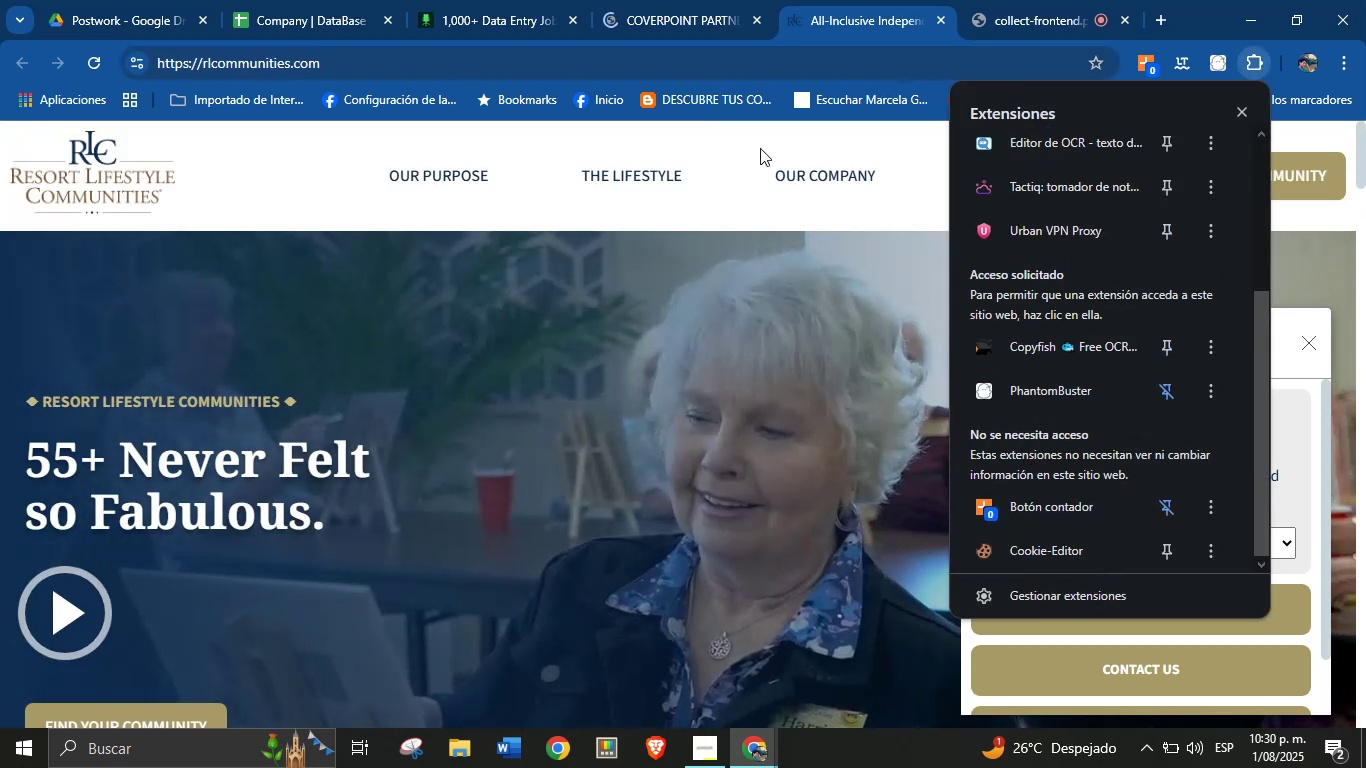 
left_click([763, 139])
 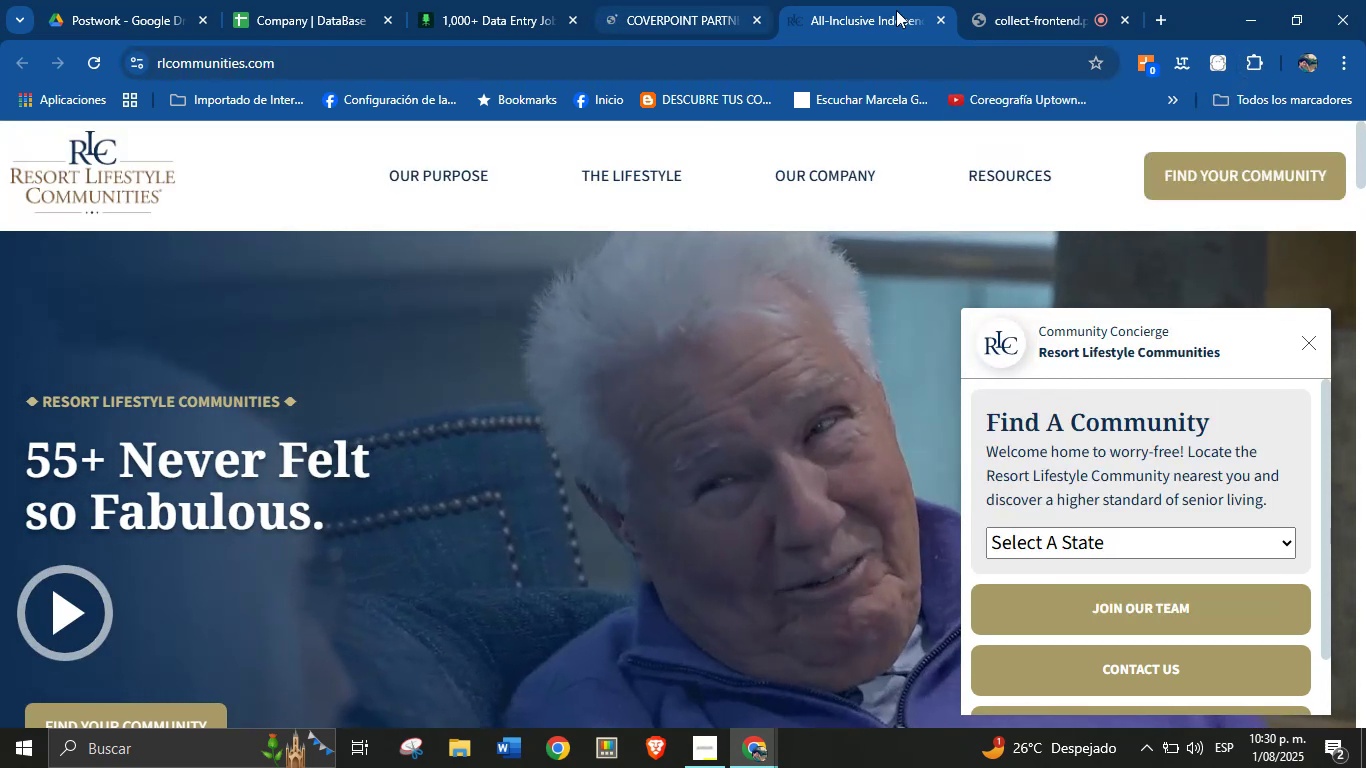 
left_click([941, 21])
 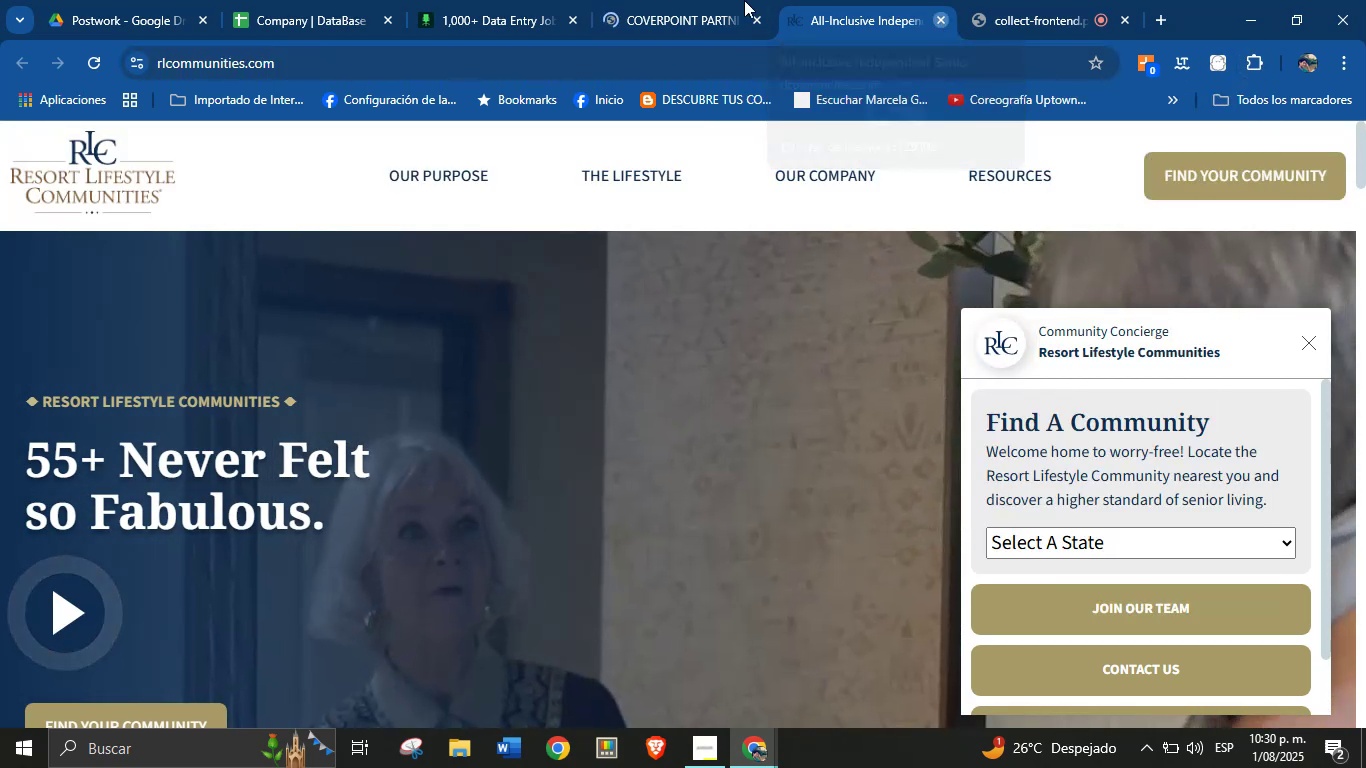 
double_click([674, 0])
 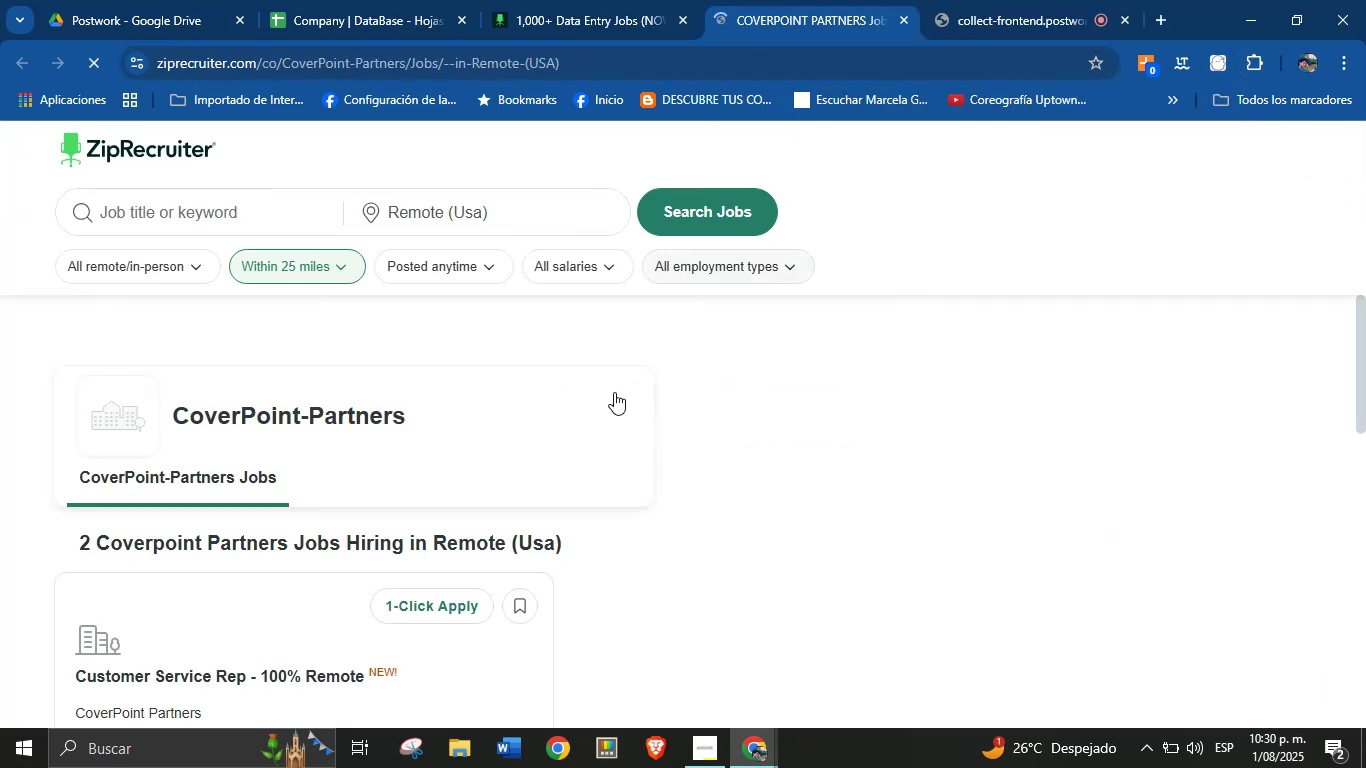 
scroll: coordinate [250, 447], scroll_direction: up, amount: 2.0
 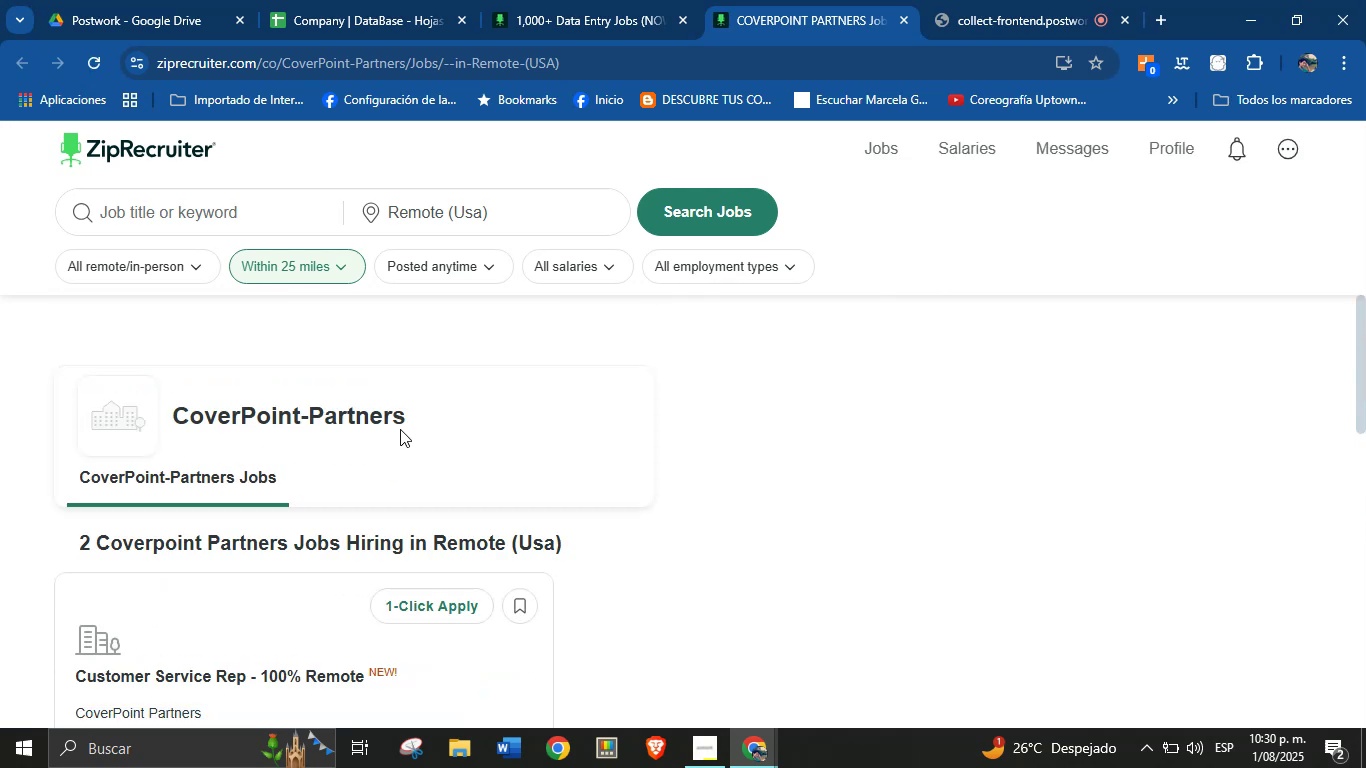 
left_click_drag(start_coordinate=[414, 412], to_coordinate=[175, 417])
 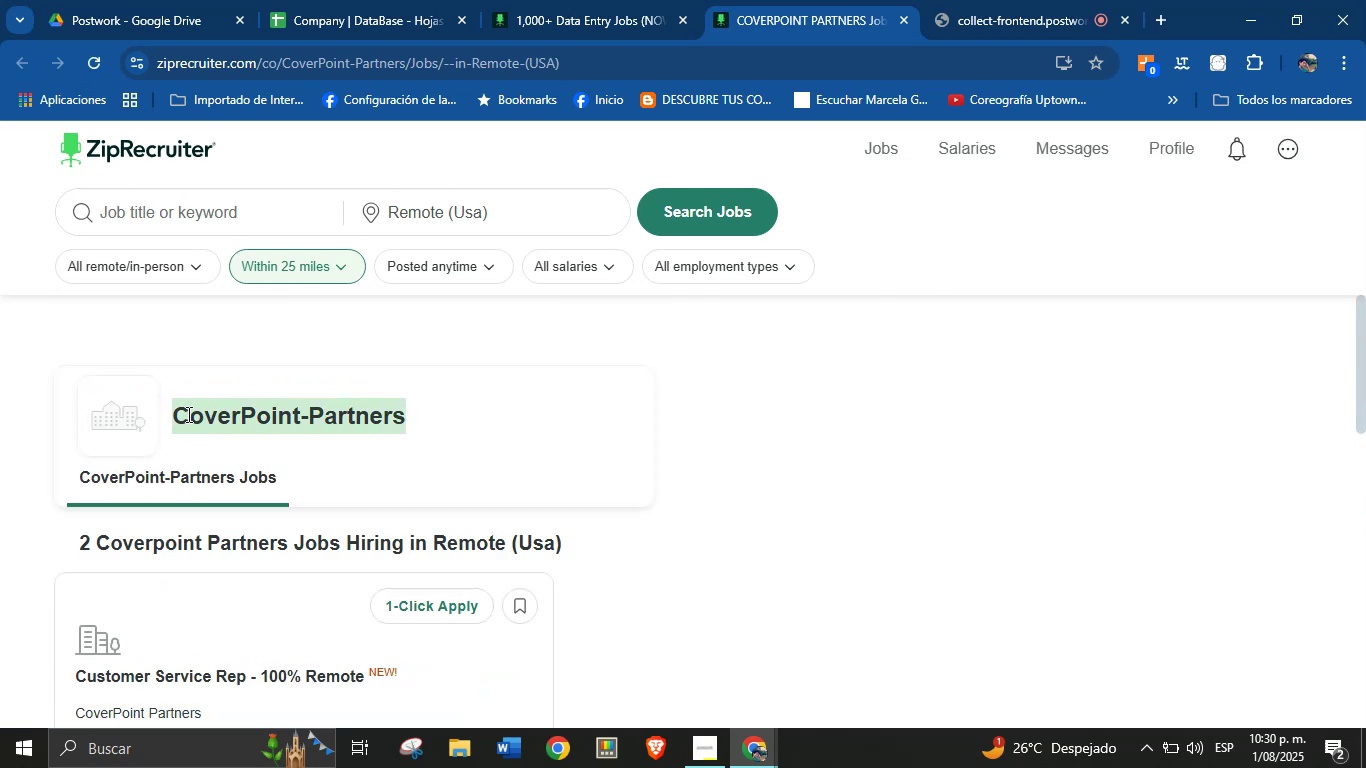 
left_click_drag(start_coordinate=[198, 413], to_coordinate=[1158, 16])
 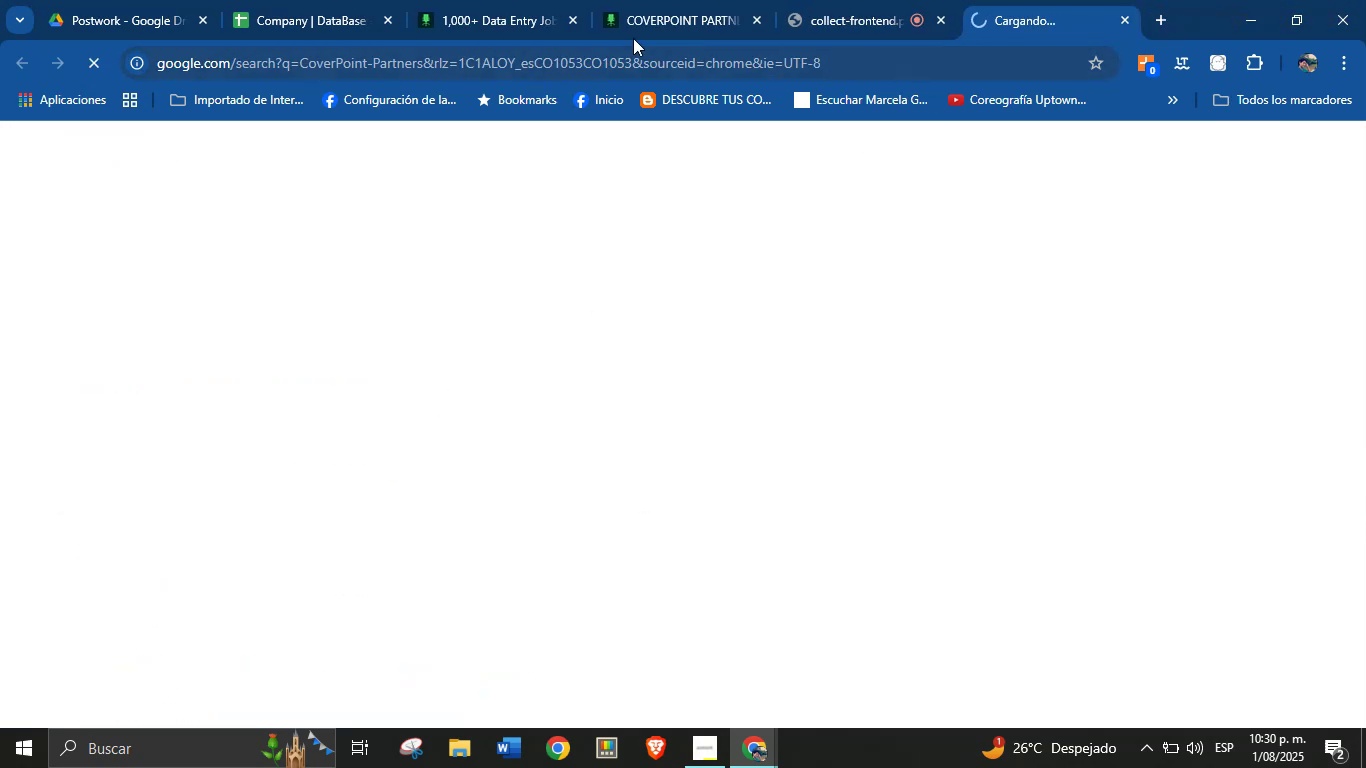 
left_click([515, 0])
 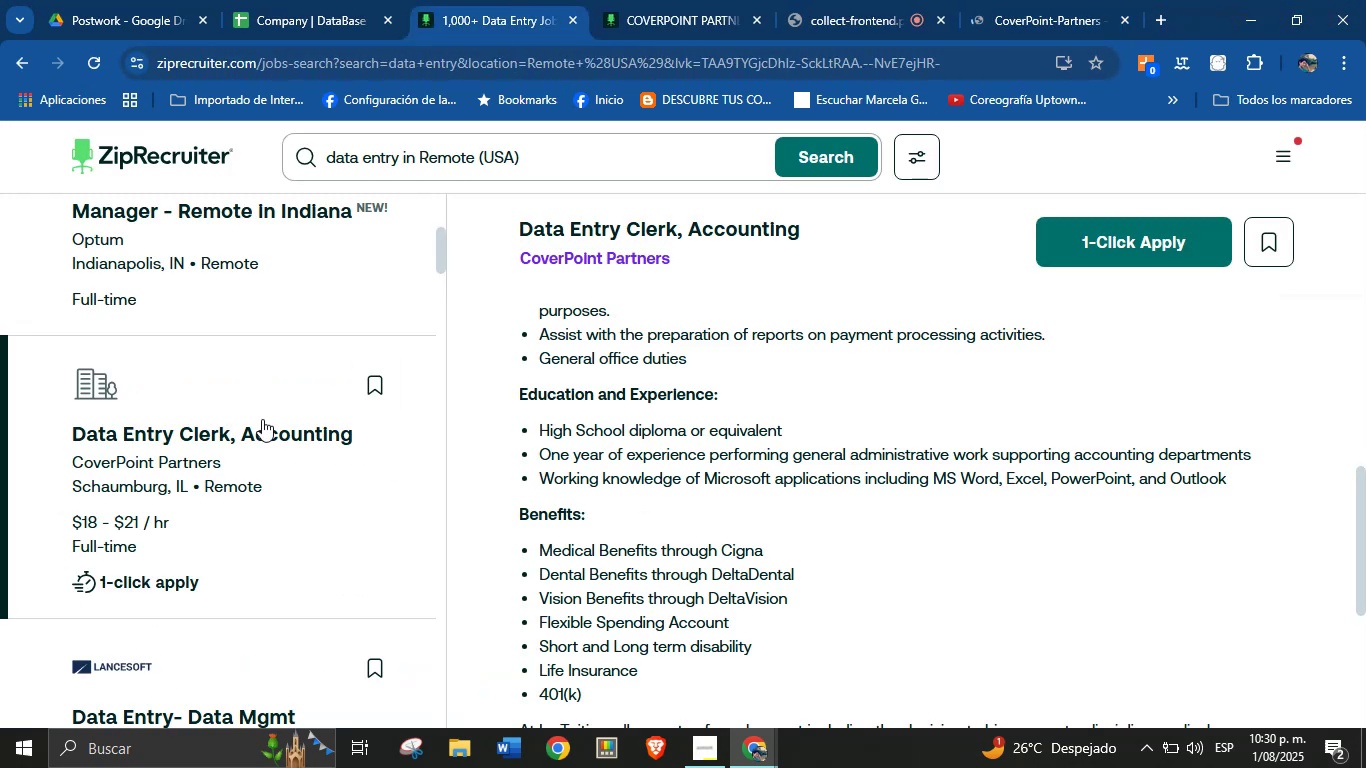 
scroll: coordinate [219, 530], scroll_direction: down, amount: 3.0
 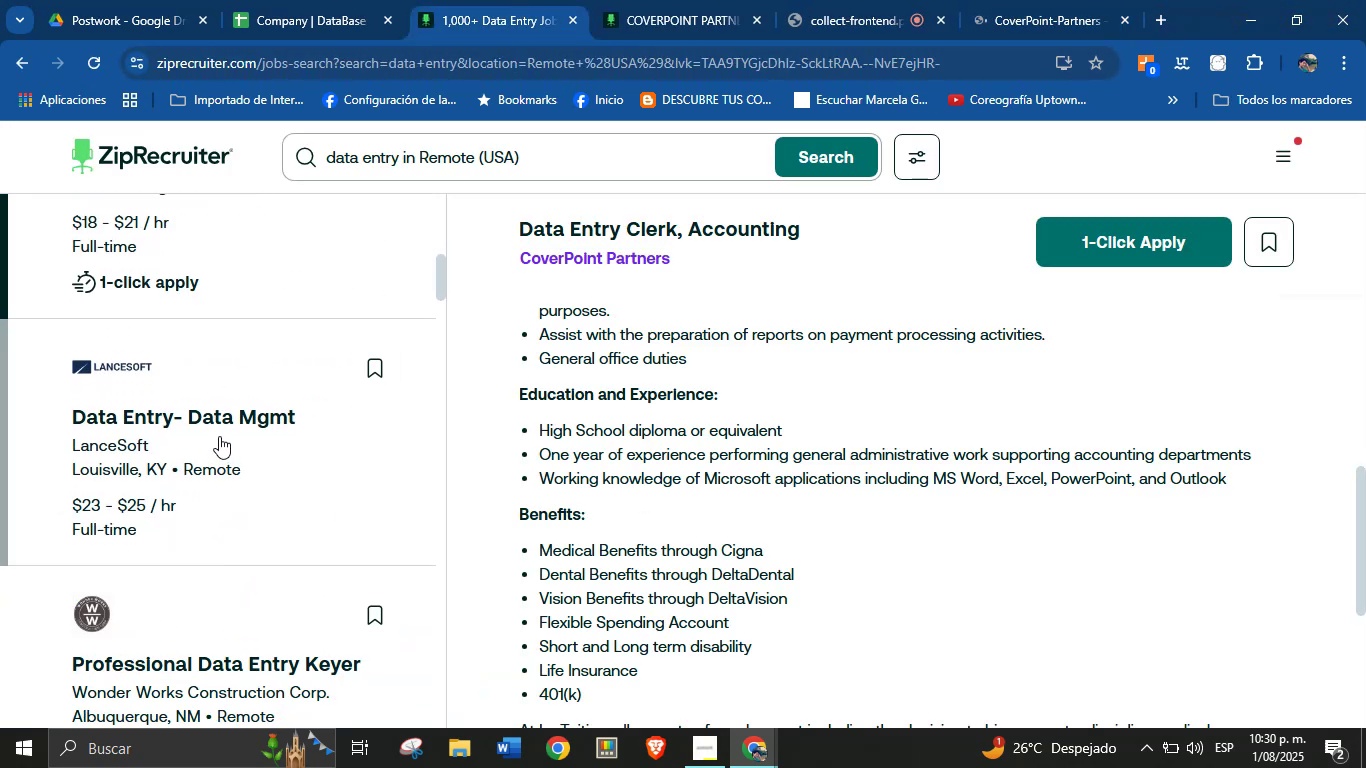 
left_click([221, 427])
 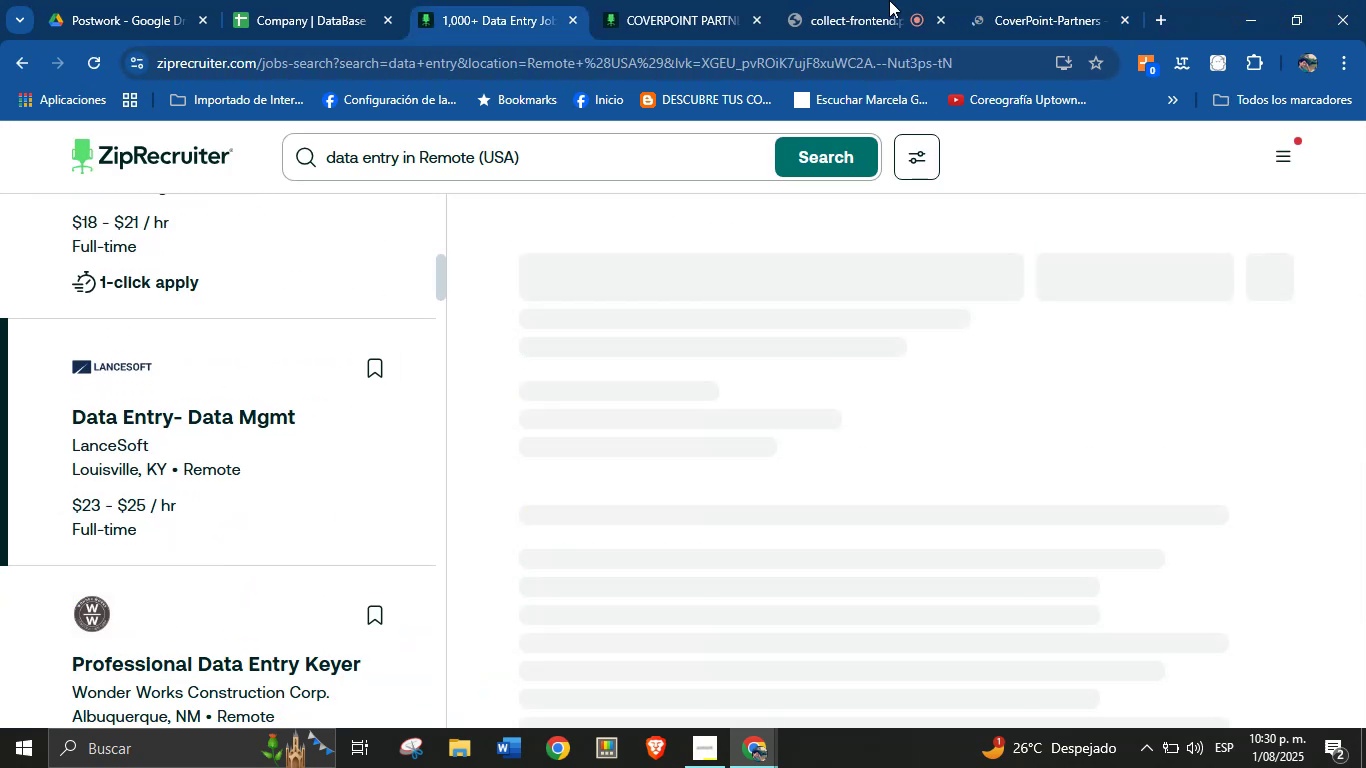 
left_click([1049, 0])
 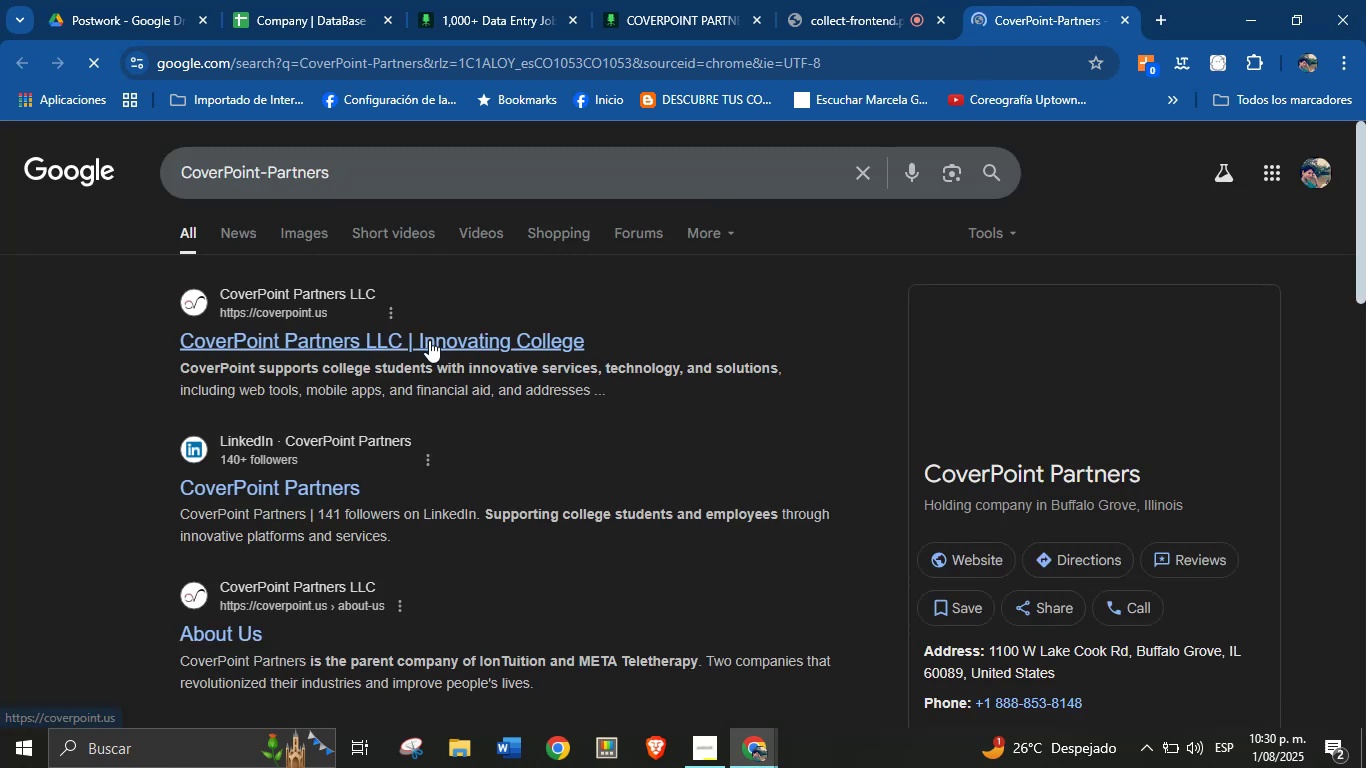 
left_click([429, 342])
 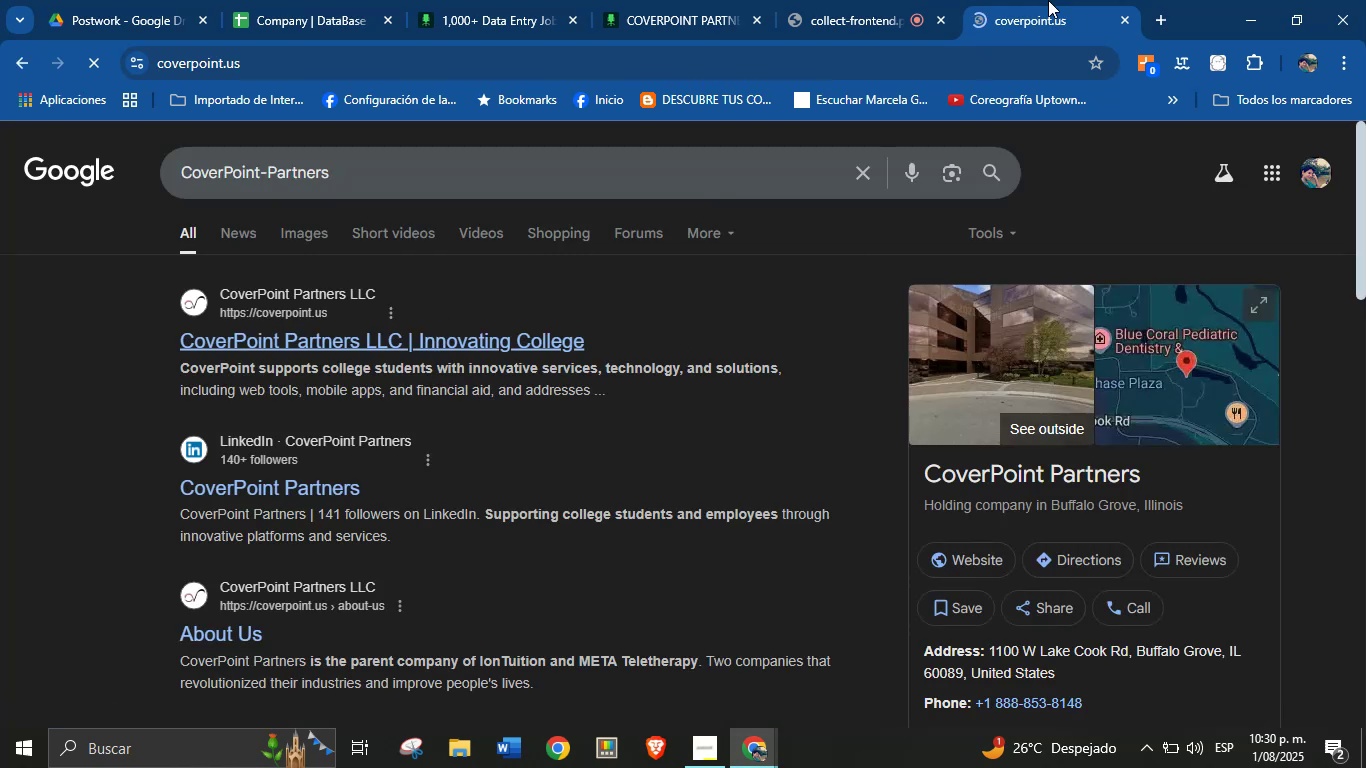 
left_click([1126, 22])
 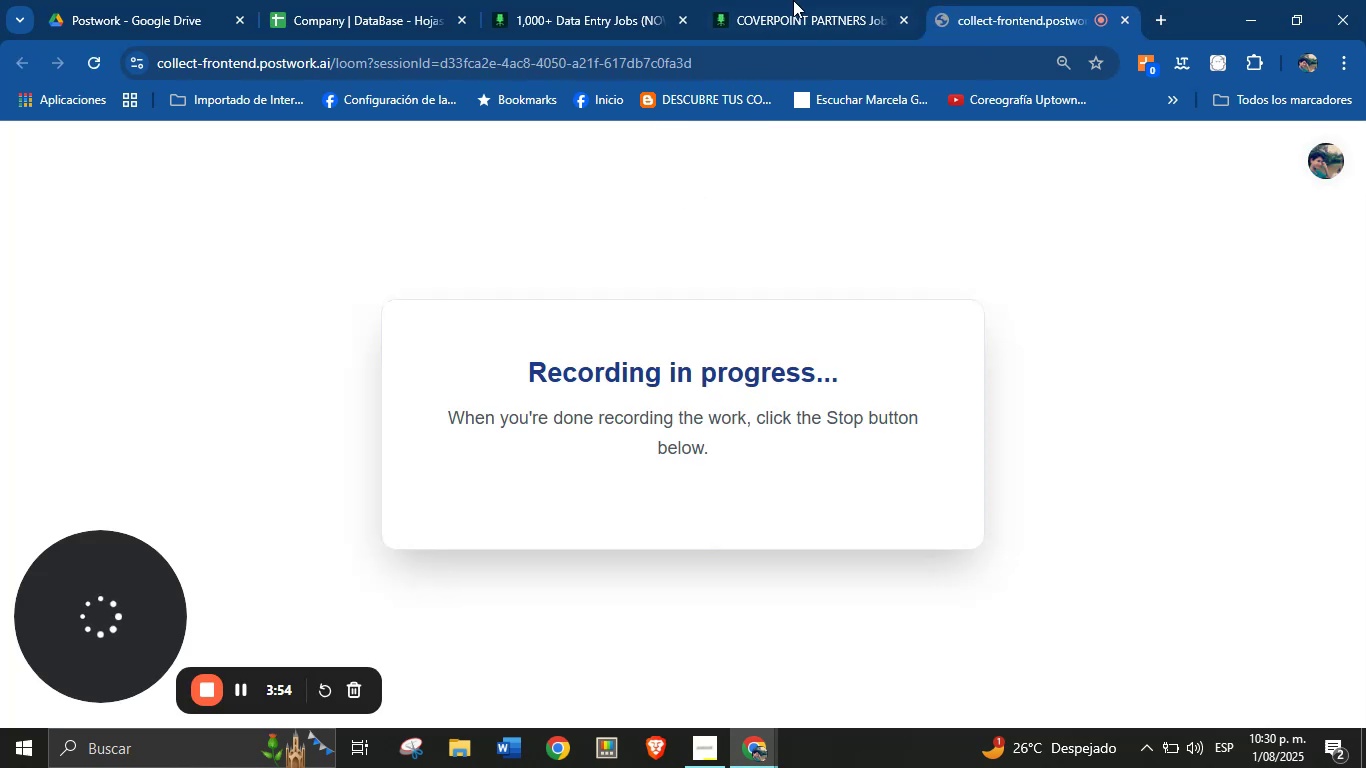 
left_click([793, 0])
 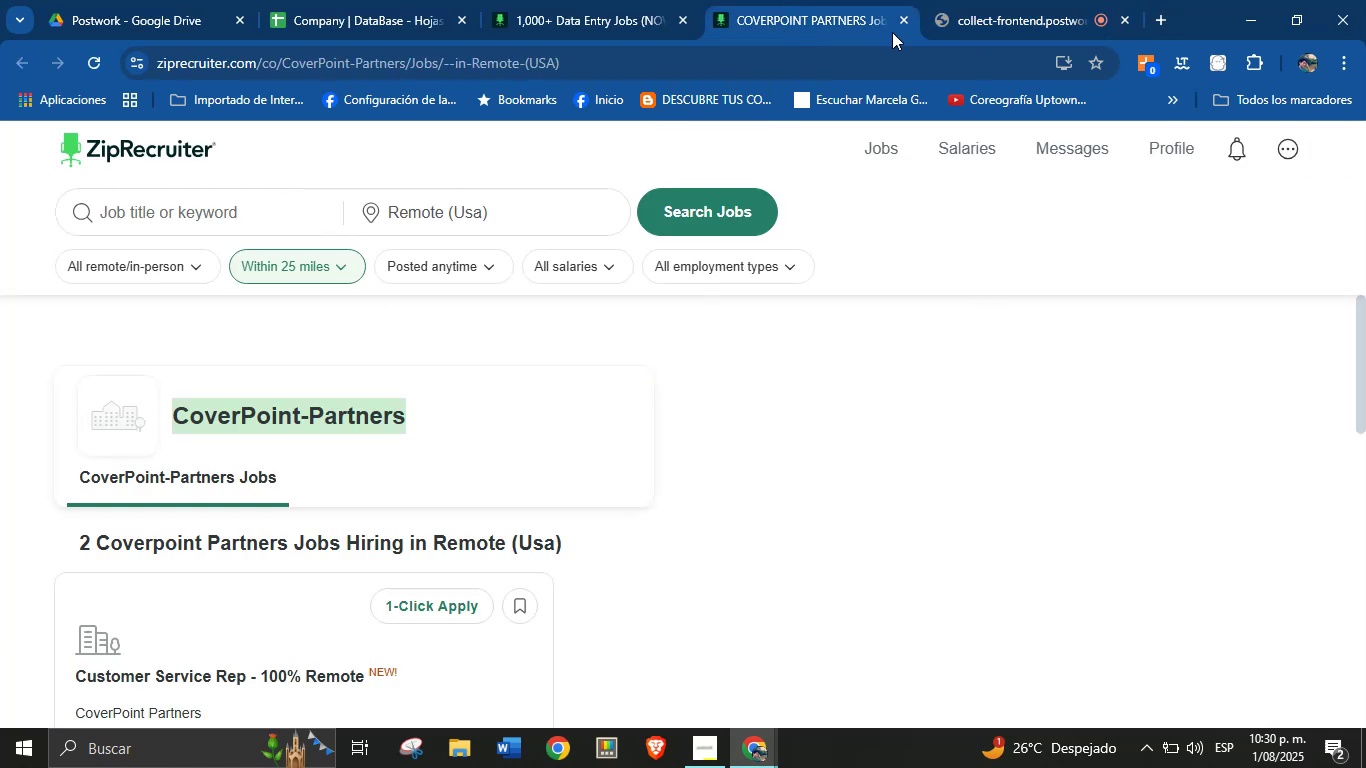 
left_click([901, 26])
 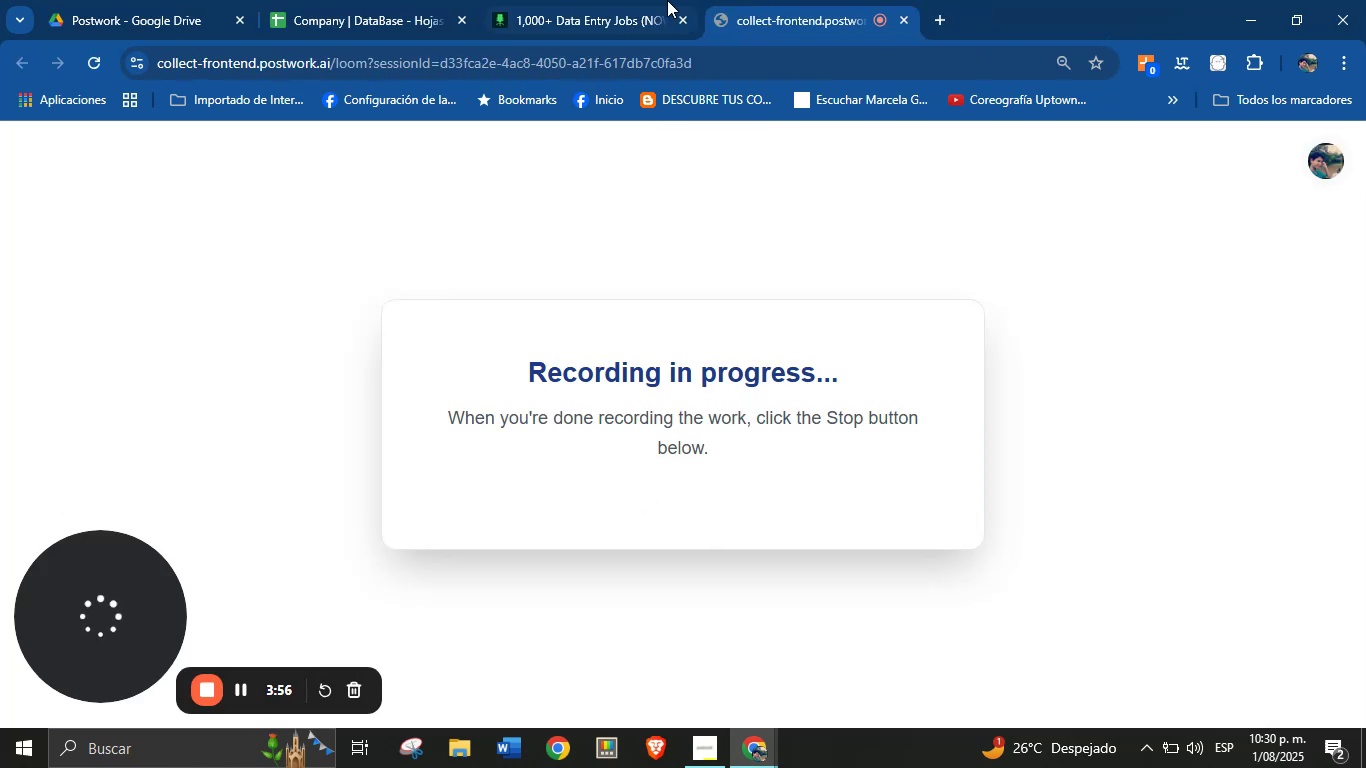 
left_click([653, 0])
 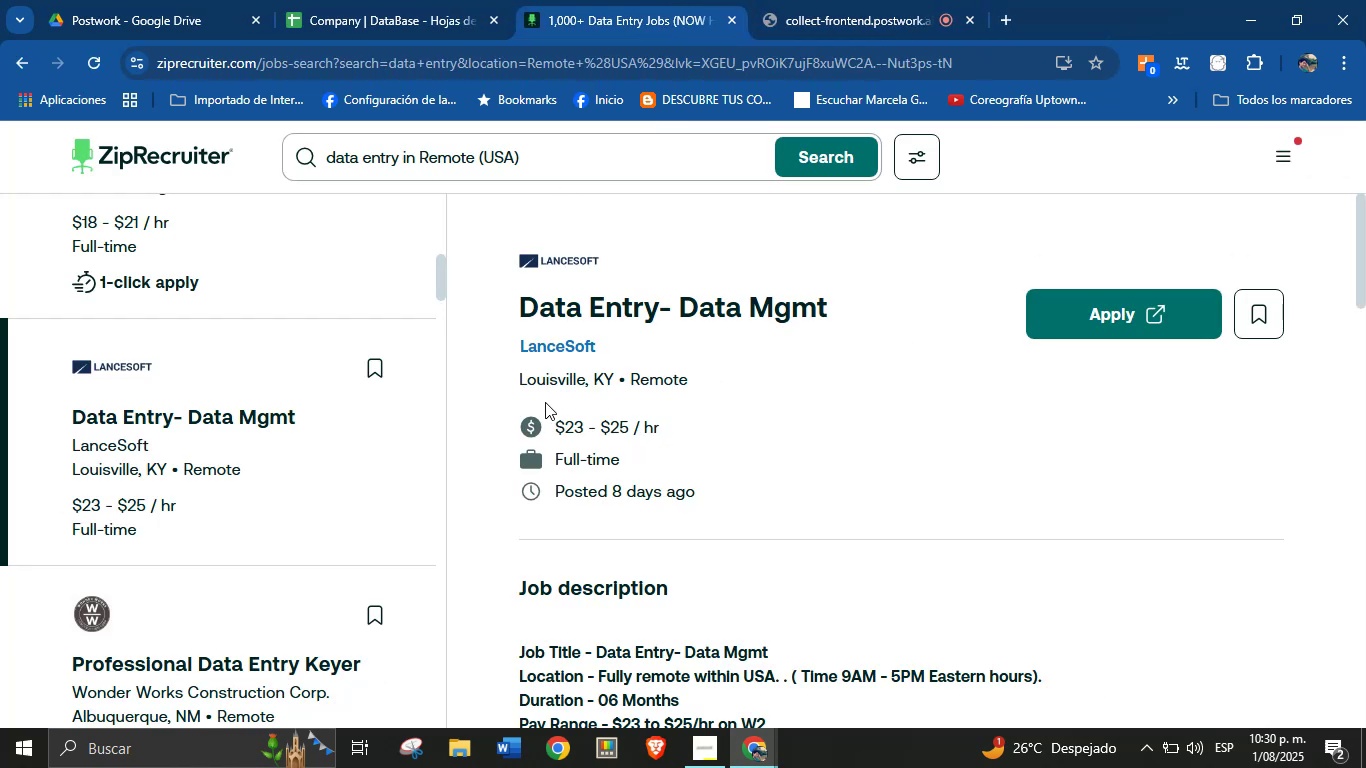 
scroll: coordinate [866, 526], scroll_direction: down, amount: 23.0
 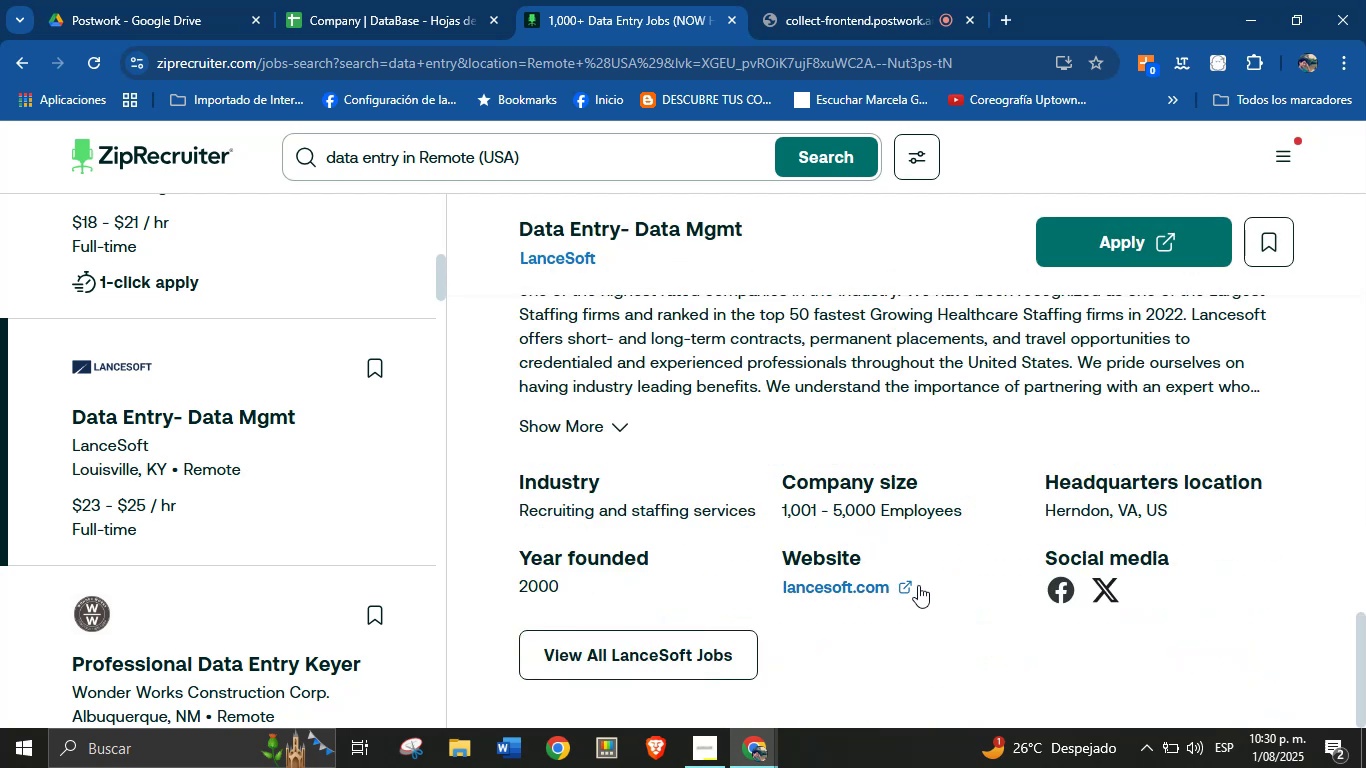 
left_click([911, 591])
 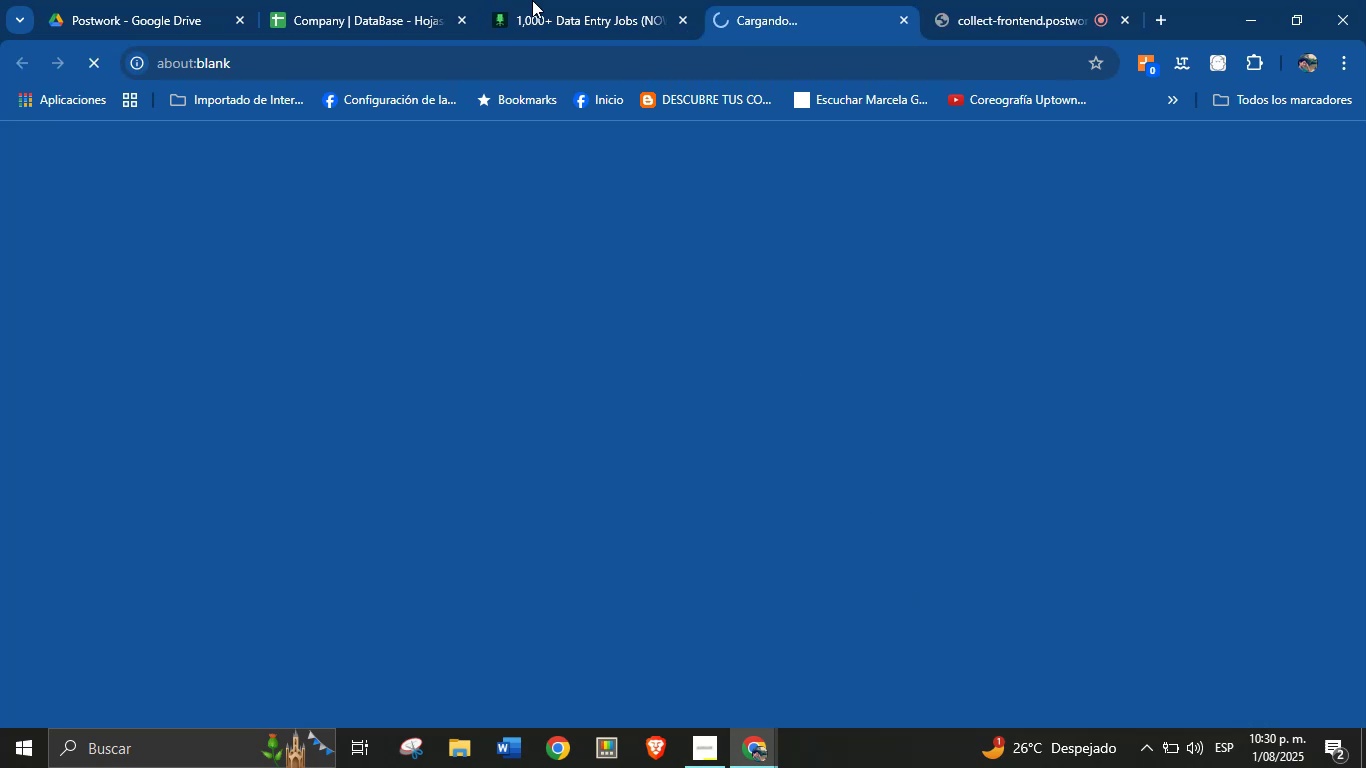 
left_click([399, 0])
 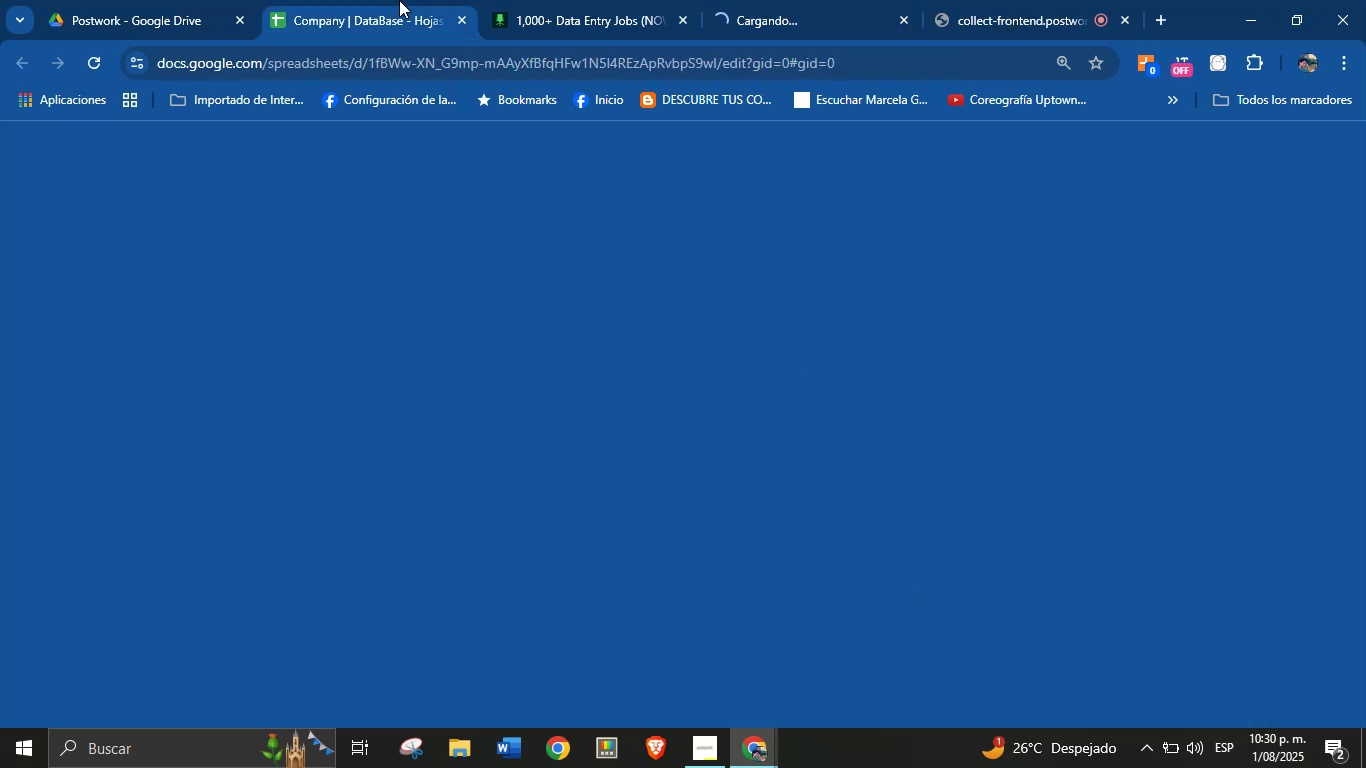 
key(Control+F)
 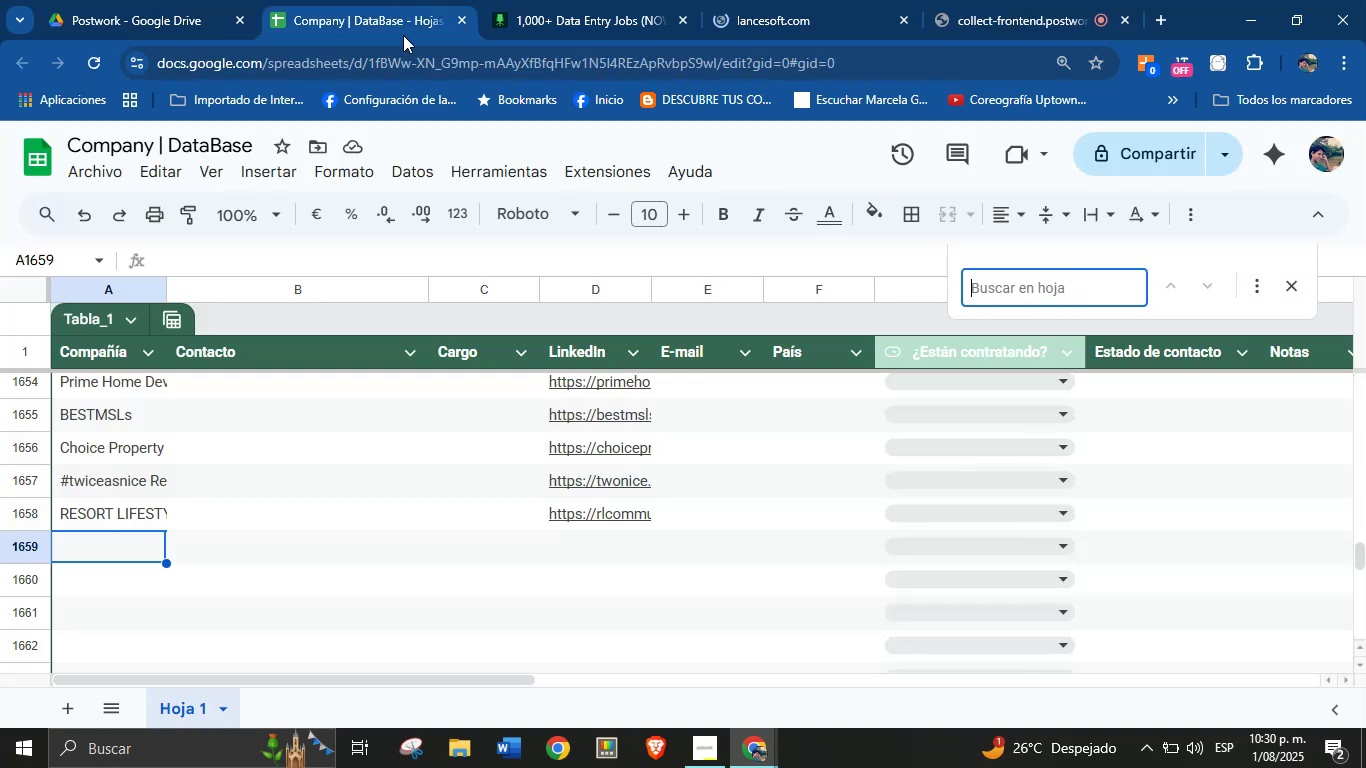 
key(Control+L)
 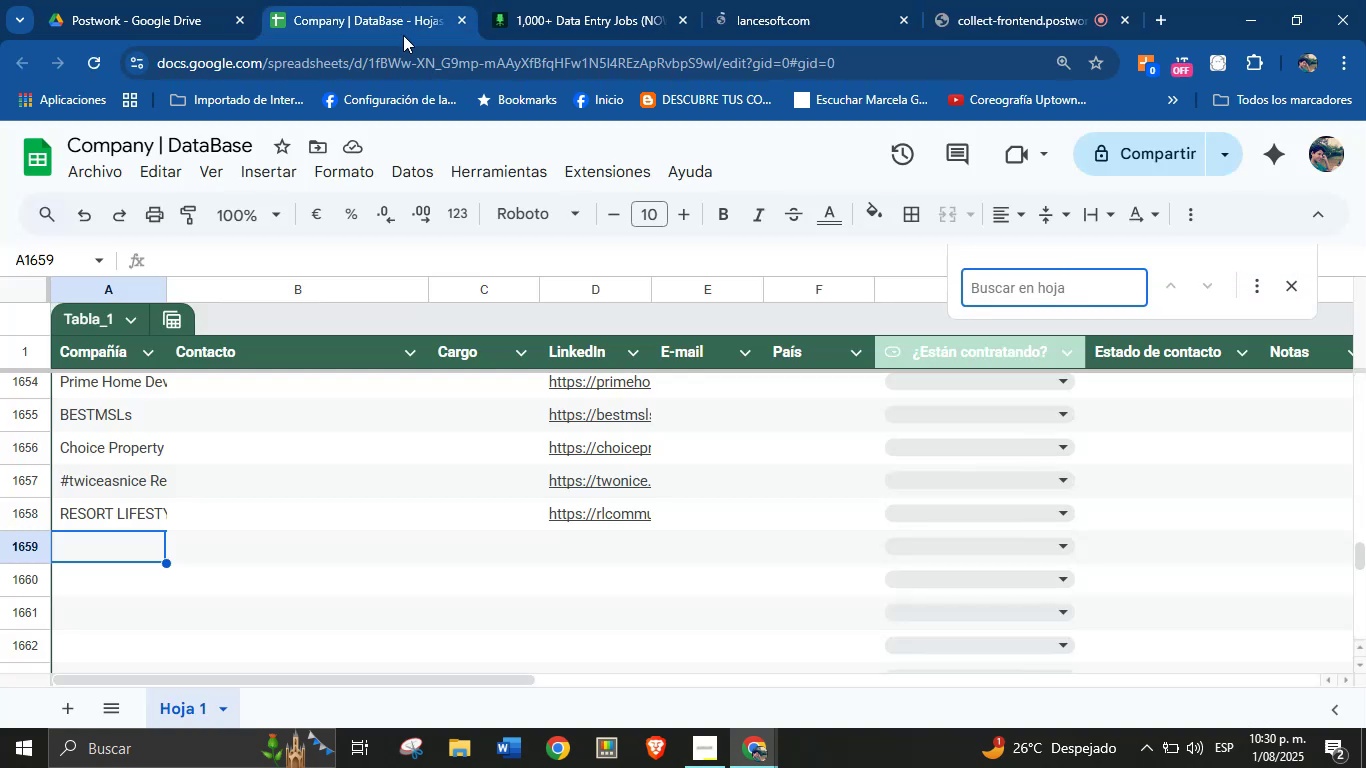 
key(Control+A)
 